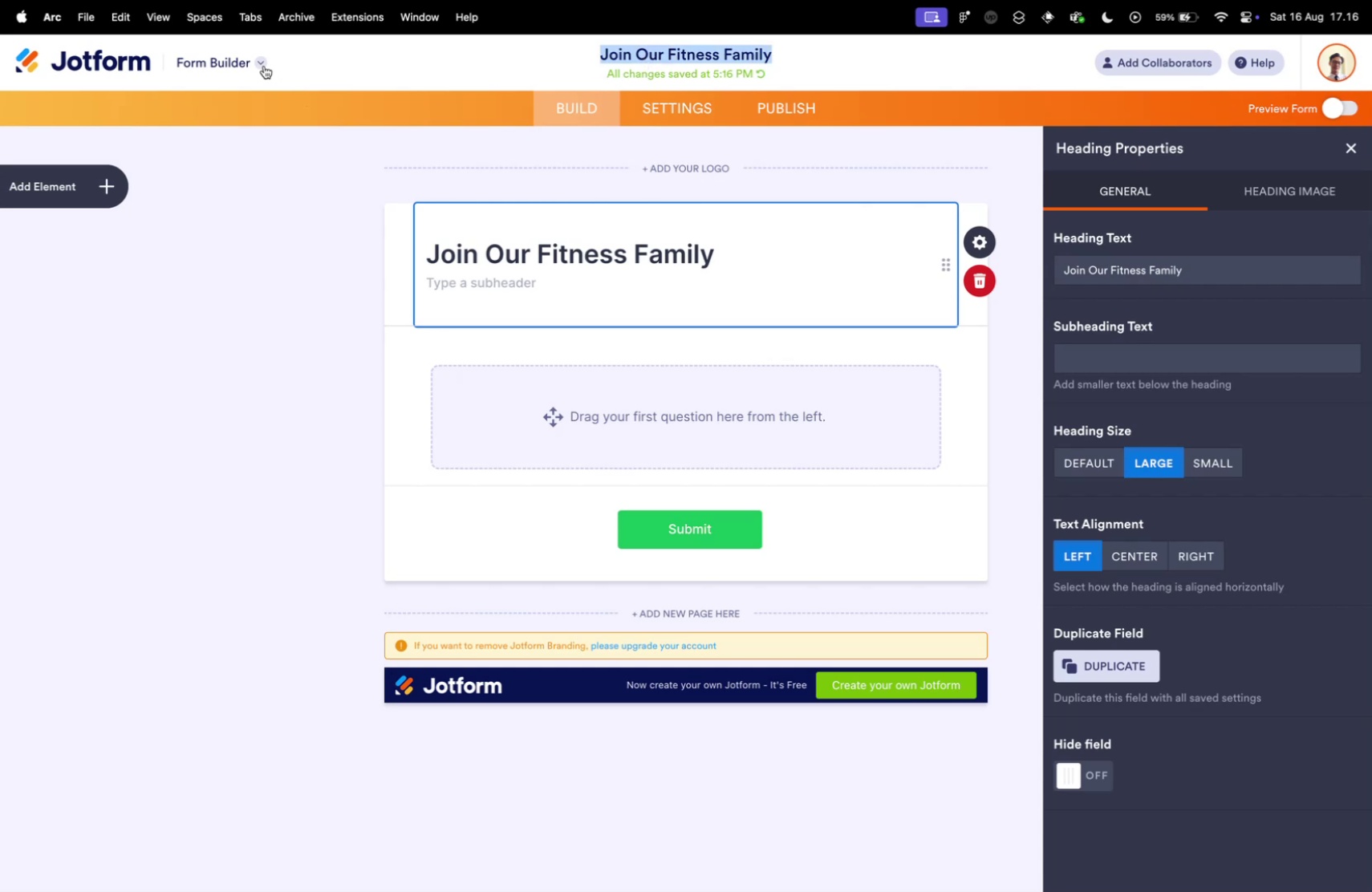 
left_click([265, 66])
 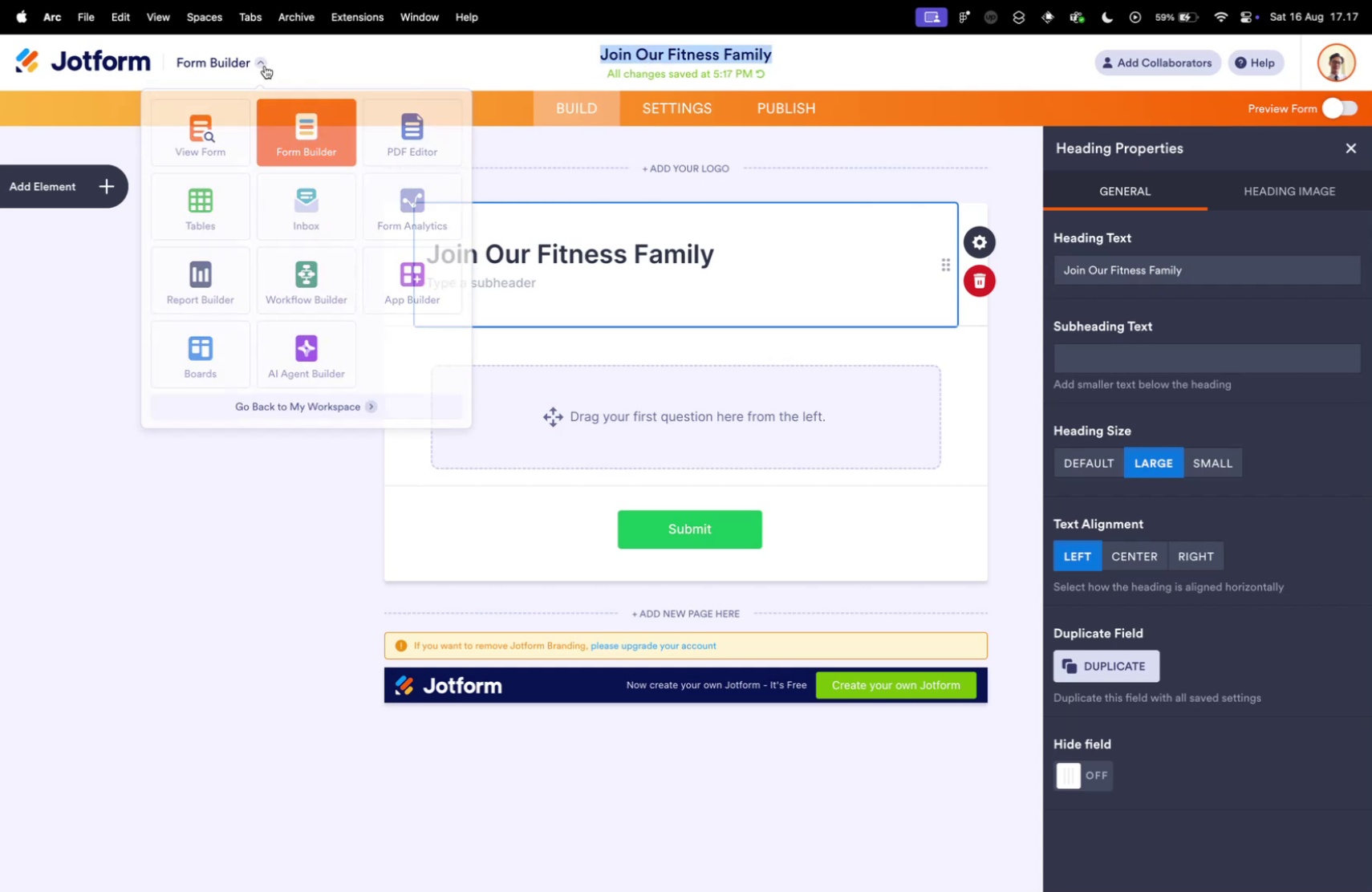 
double_click([265, 66])
 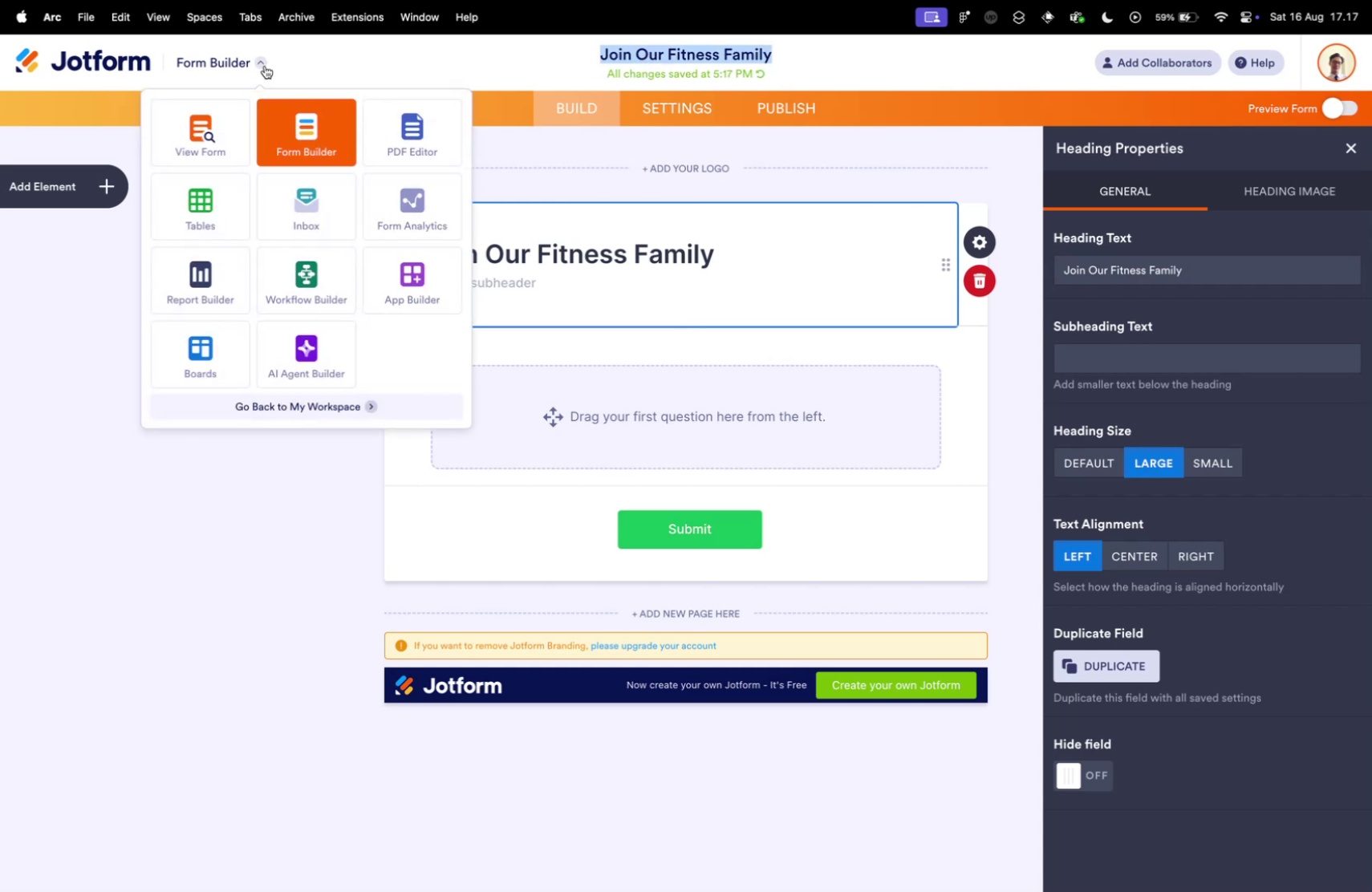 
left_click([265, 66])
 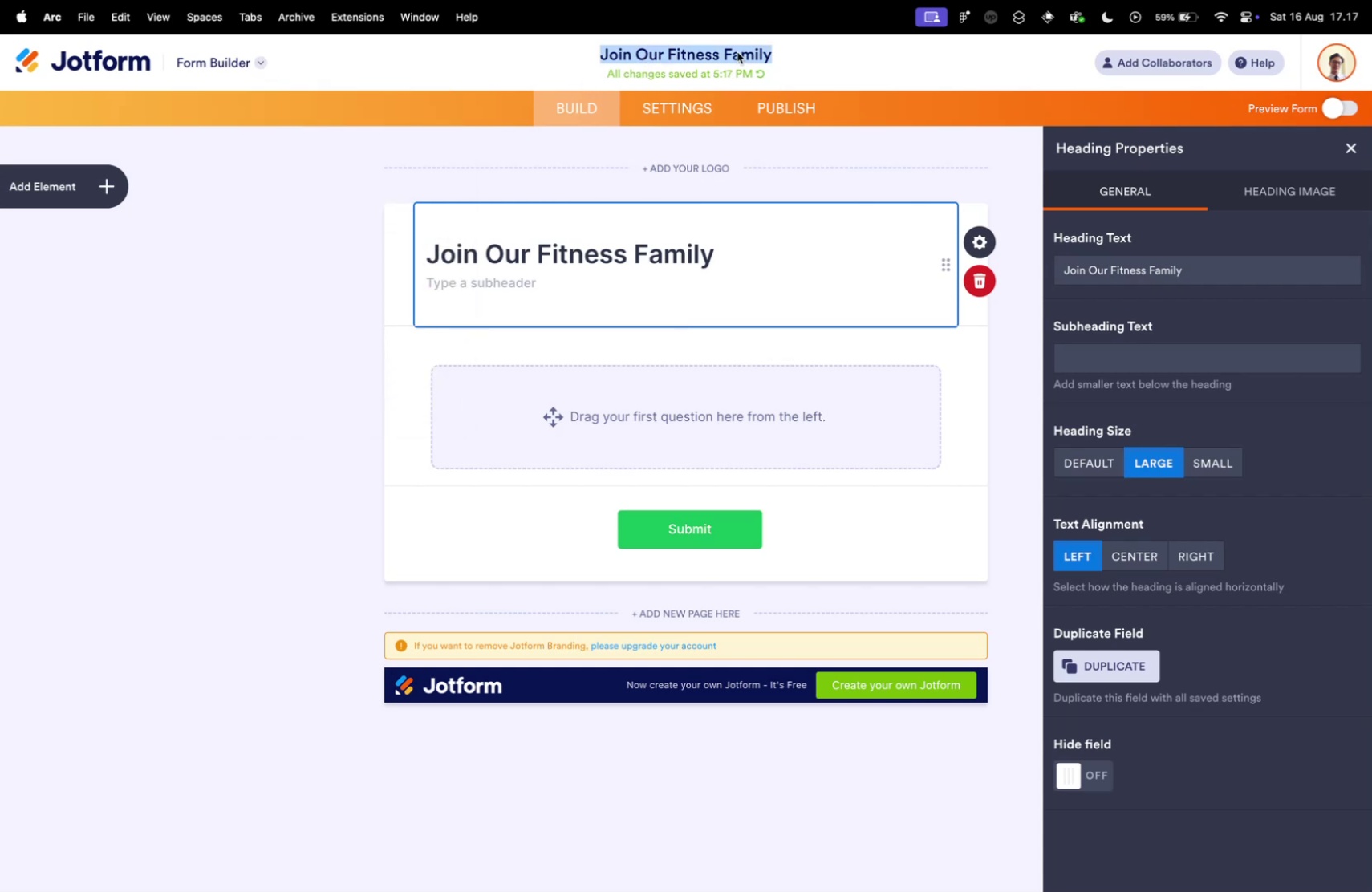 
double_click([737, 52])
 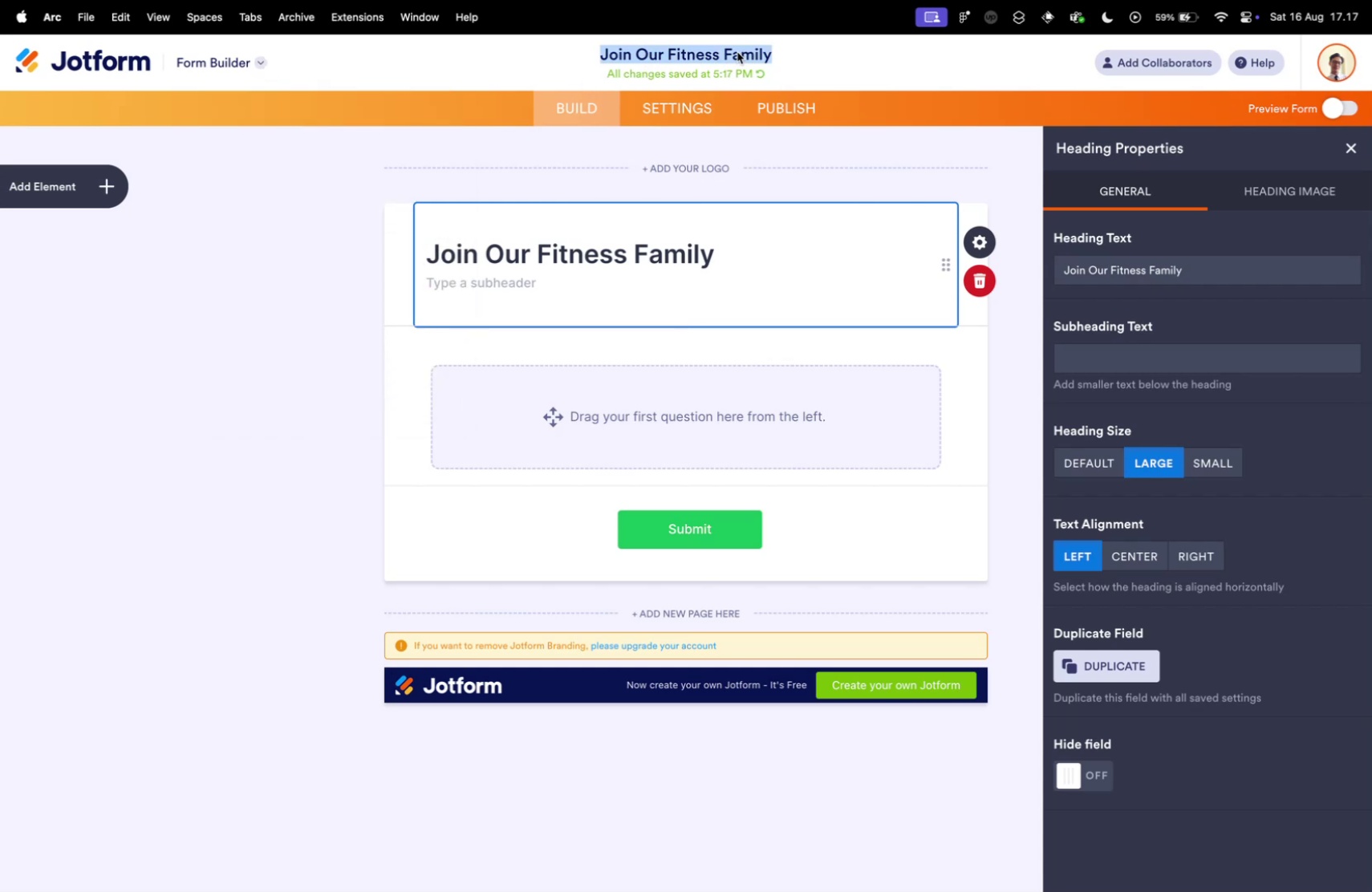 
triple_click([737, 52])
 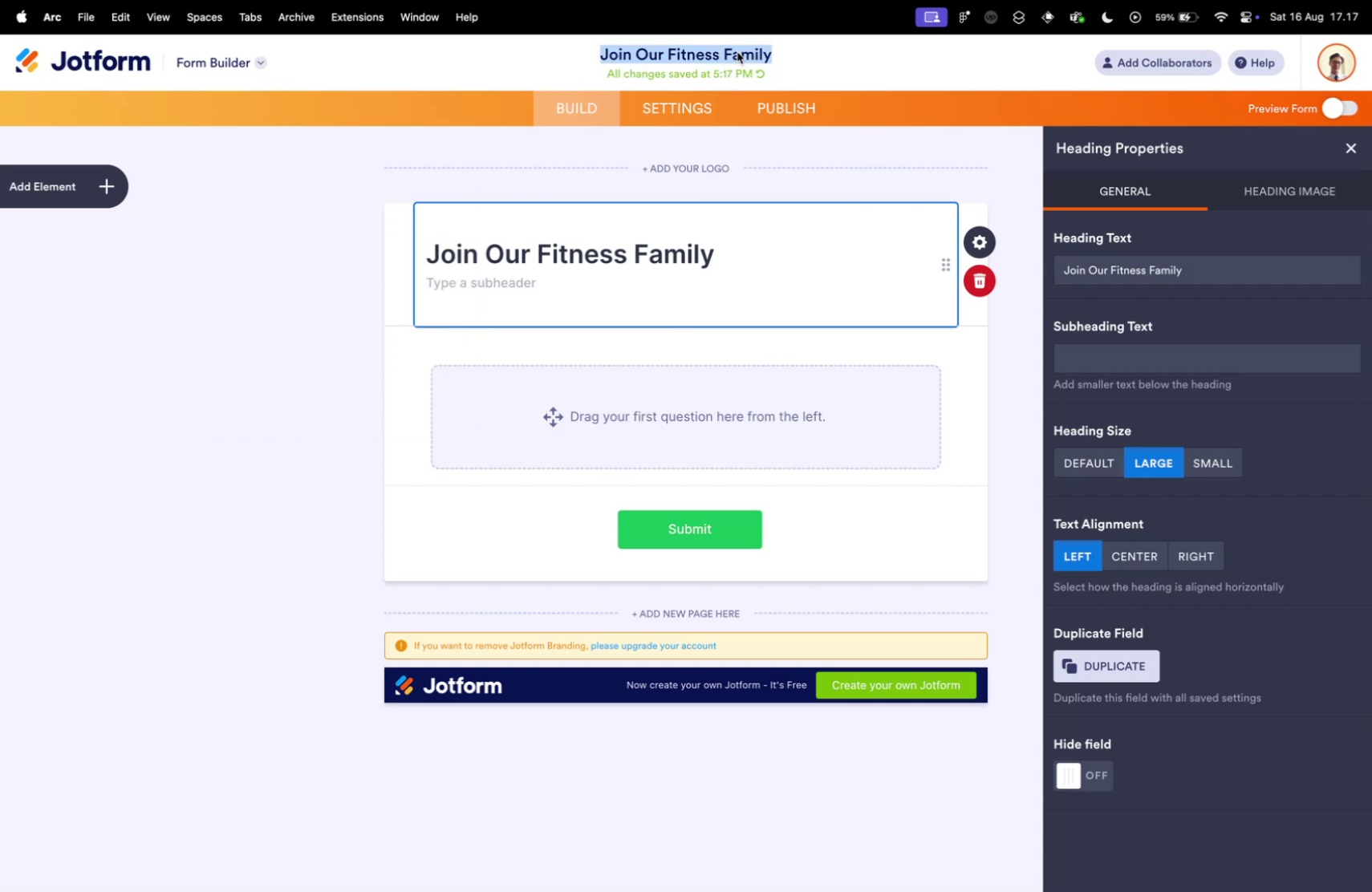 
key(Meta+V)
 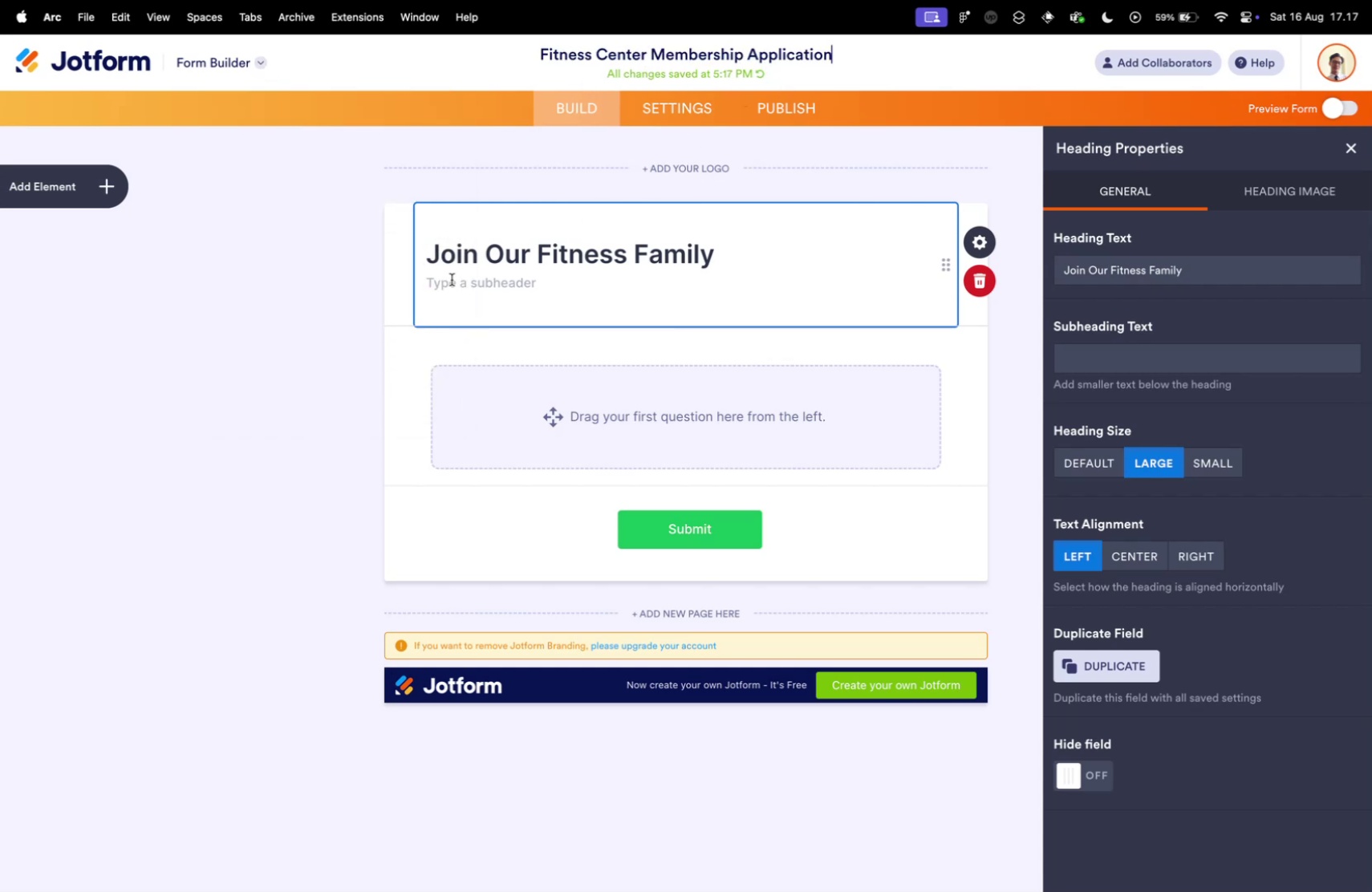 
left_click([322, 340])
 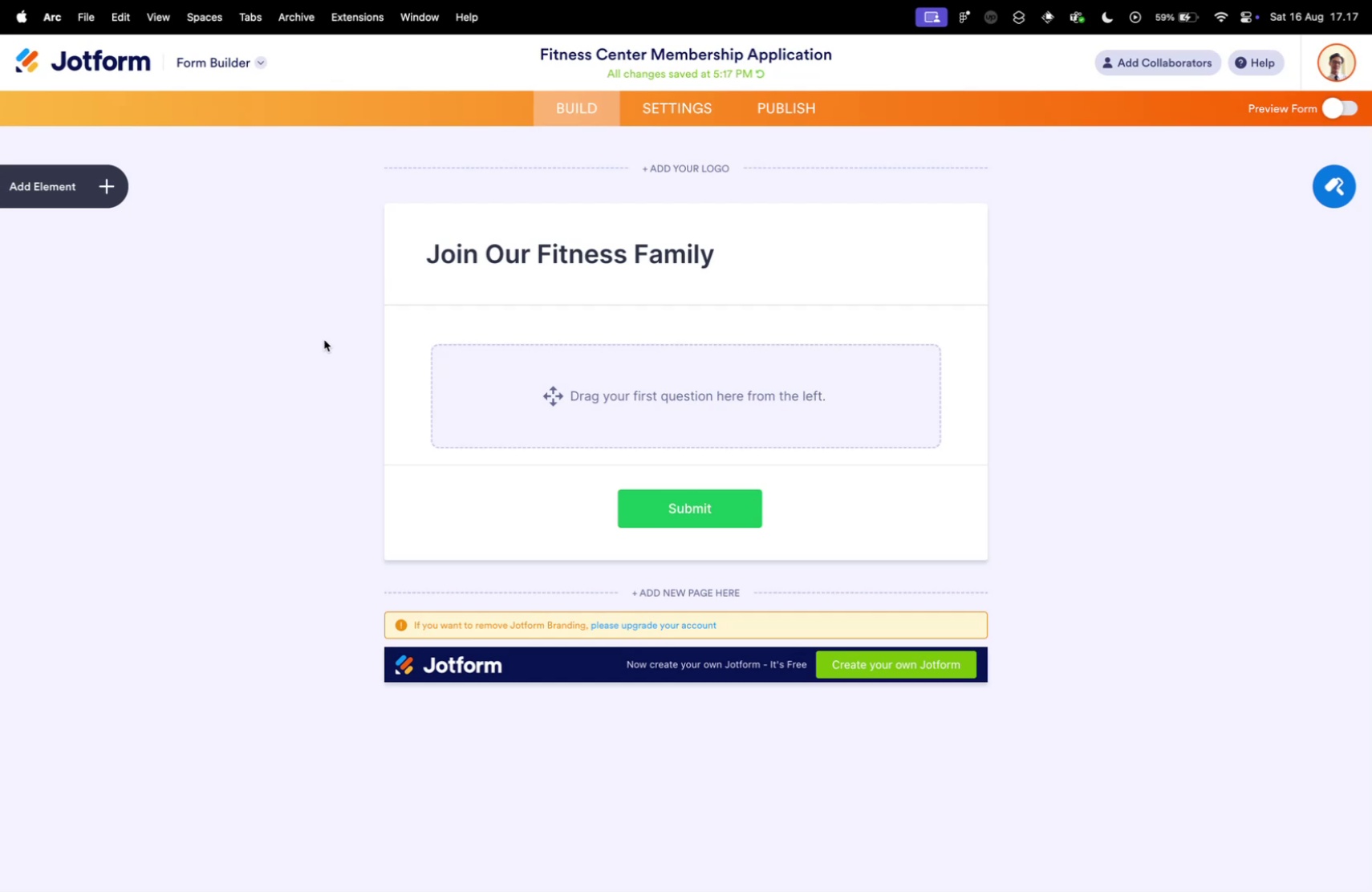 
wait(6.8)
 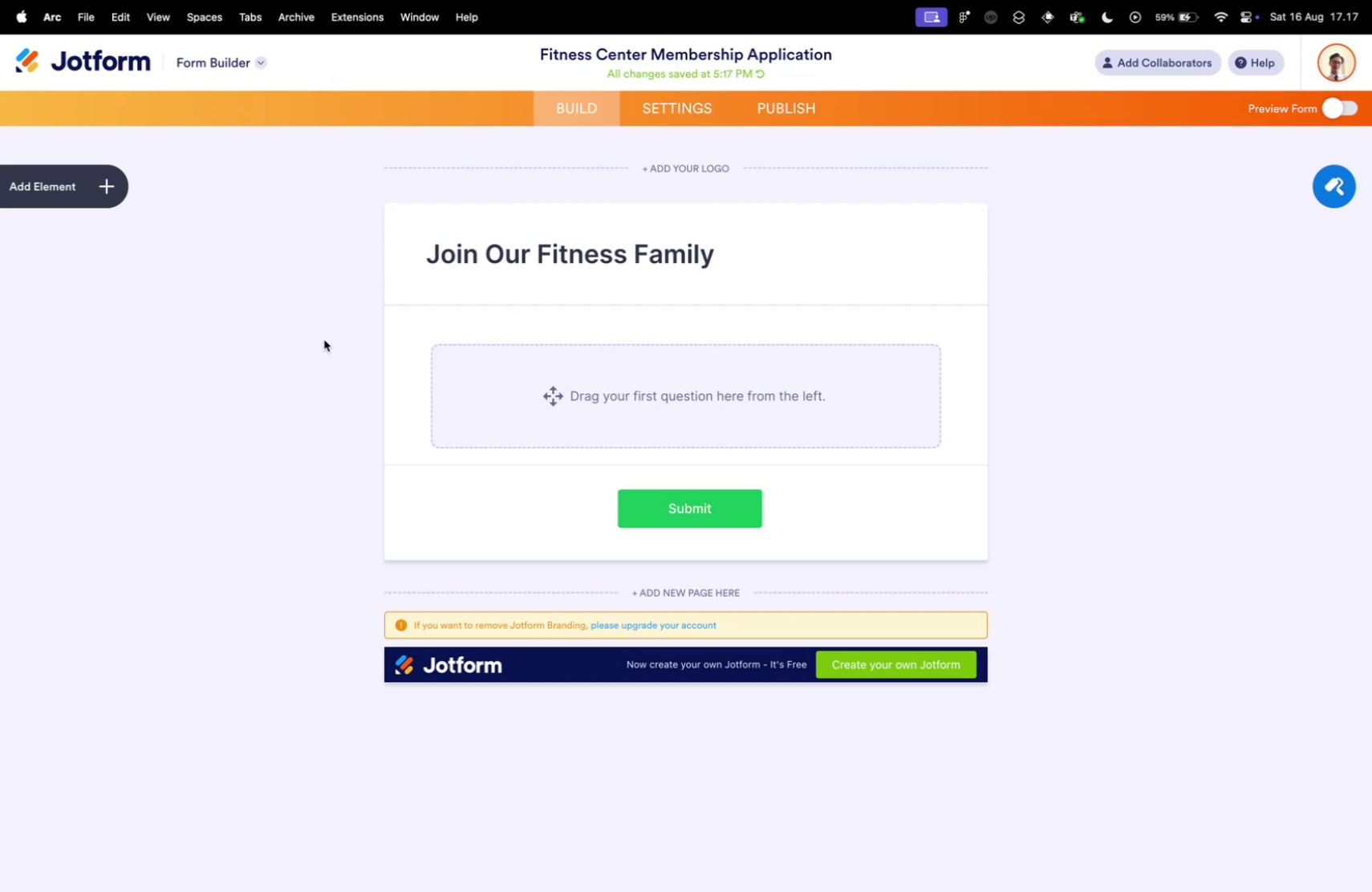 
key(Control+ControlLeft)
 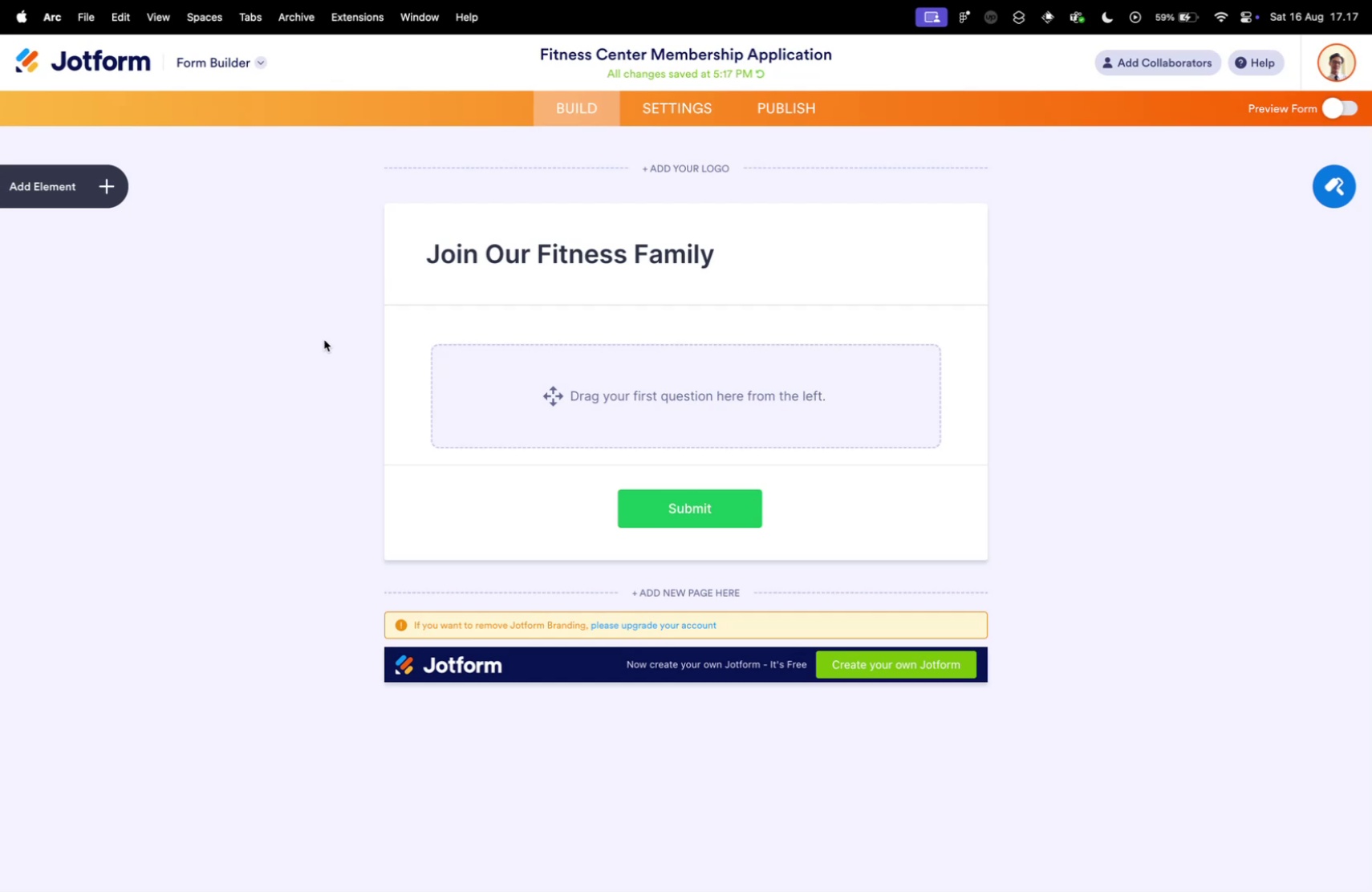 
key(Control+Tab)
 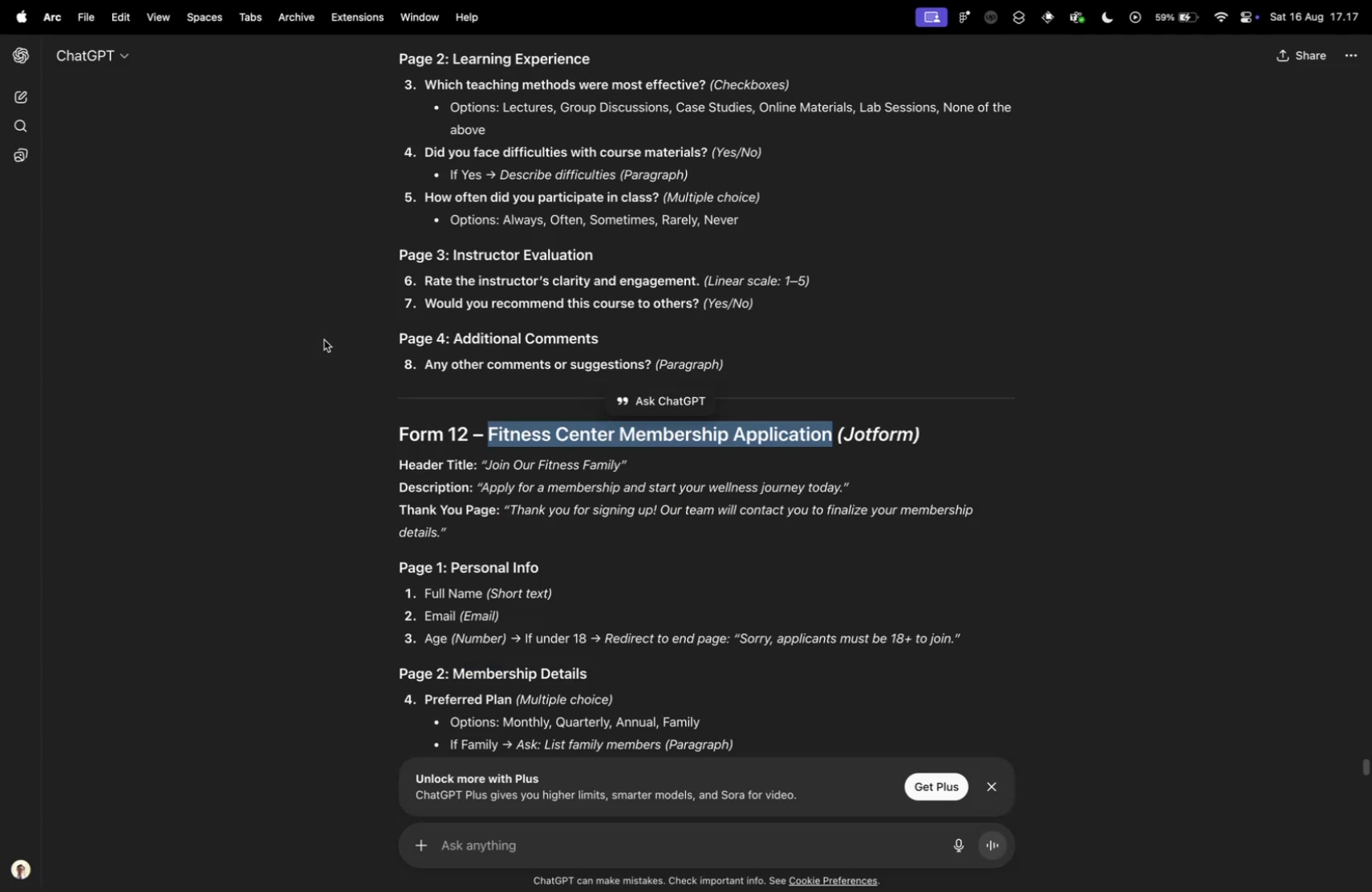 
scroll: coordinate [497, 490], scroll_direction: down, amount: 2.0
 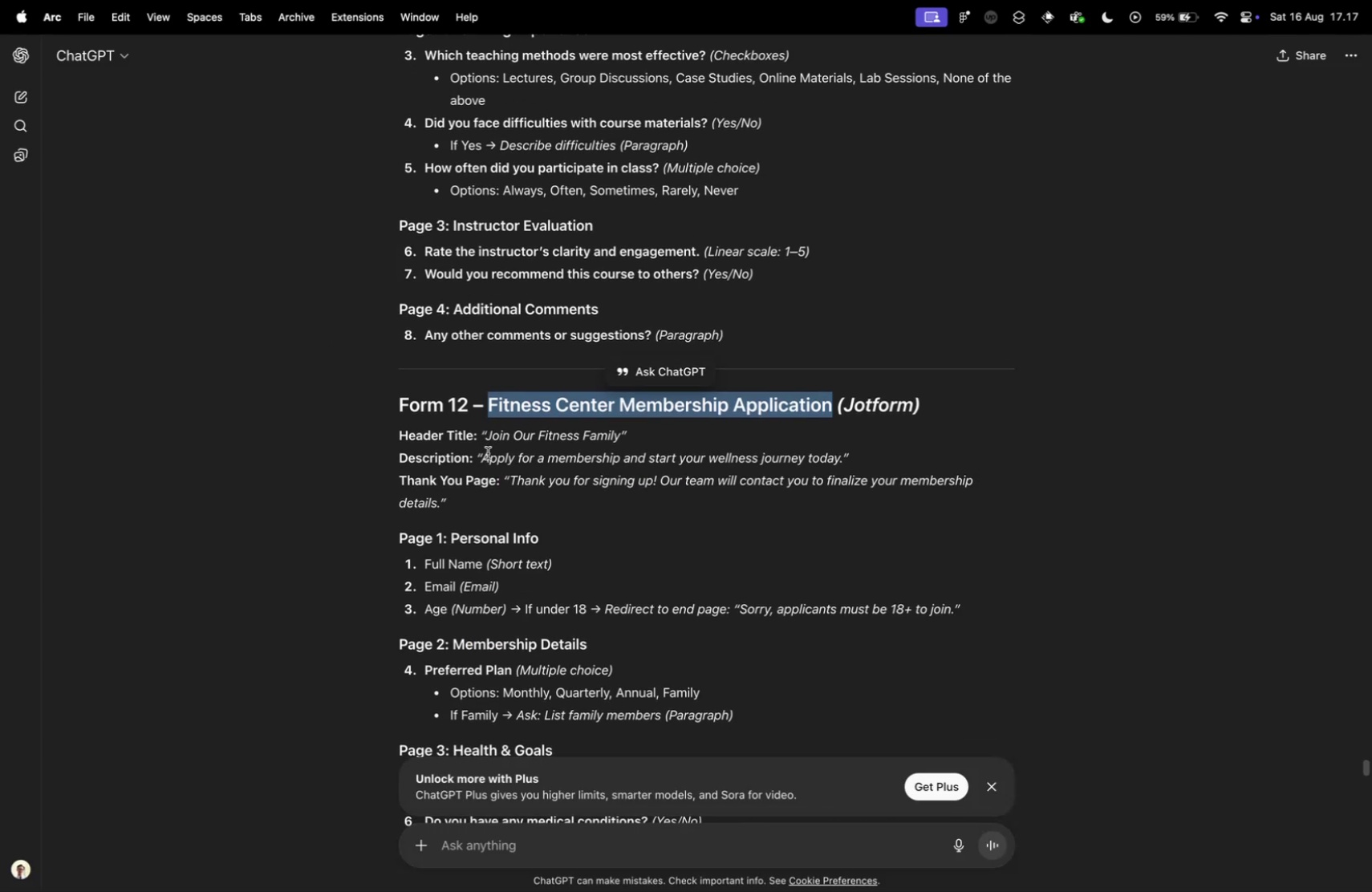 
left_click_drag(start_coordinate=[483, 455], to_coordinate=[842, 454])
 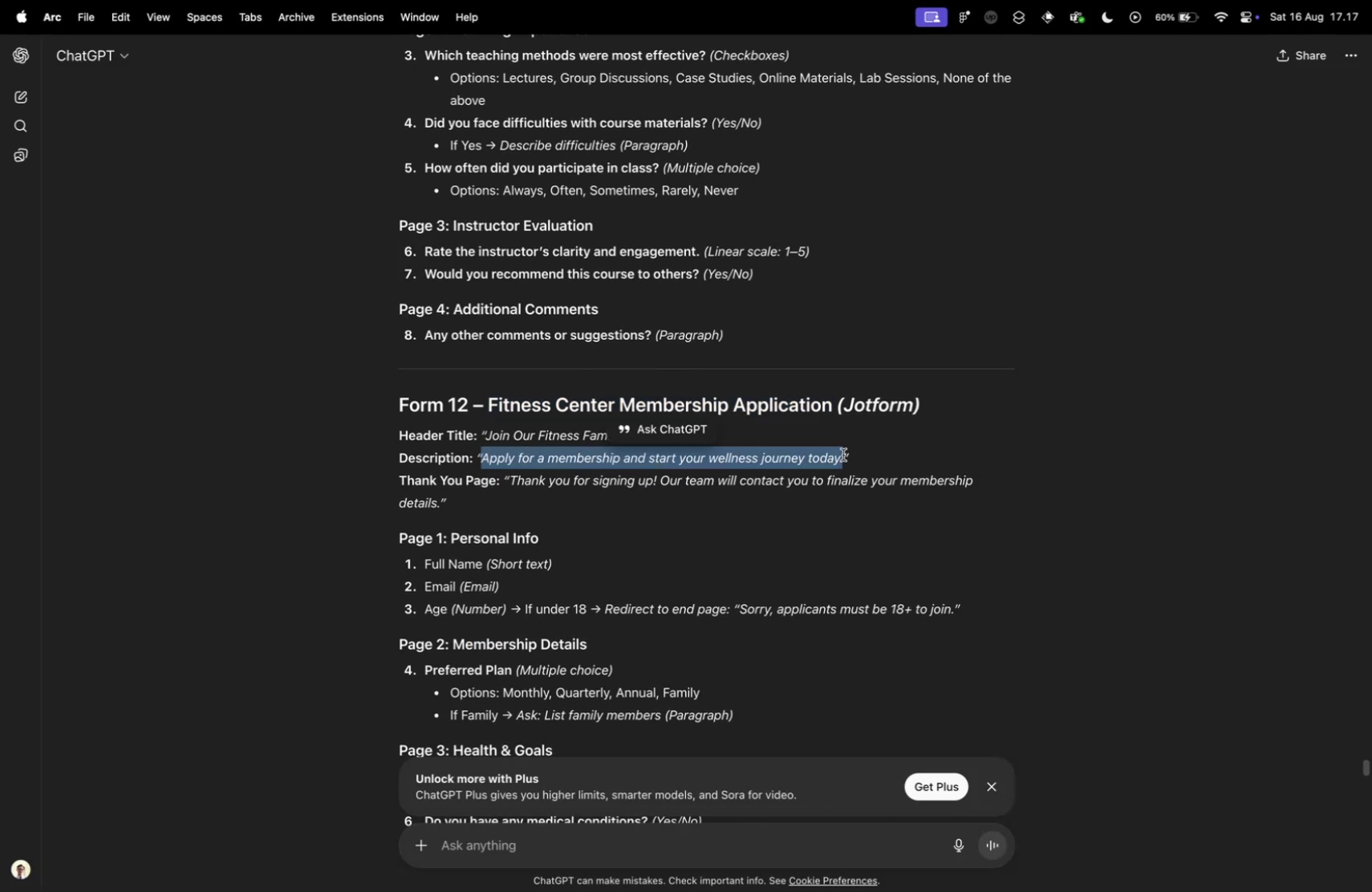 
left_click([843, 454])
 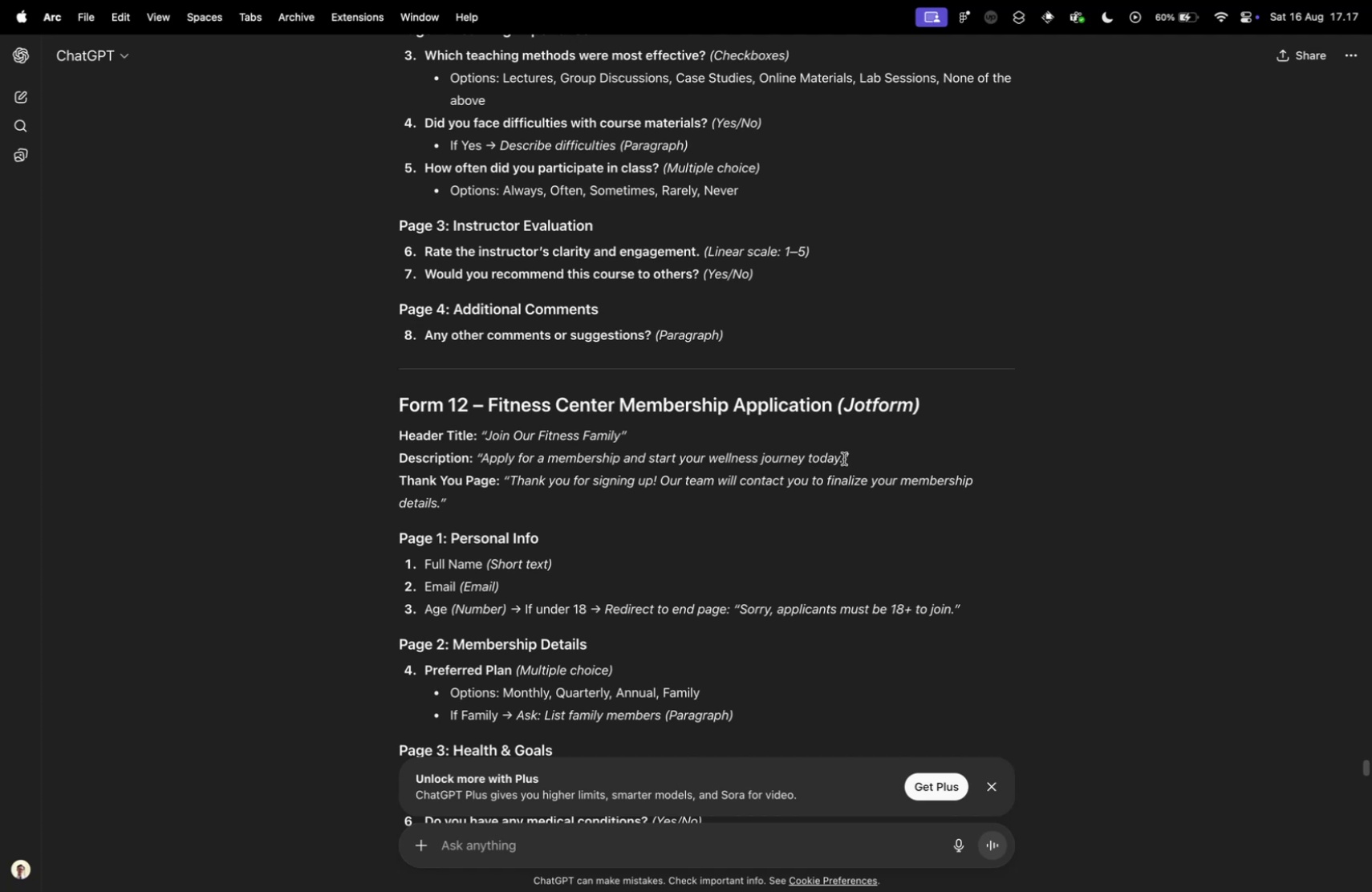 
left_click_drag(start_coordinate=[845, 458], to_coordinate=[483, 465])
 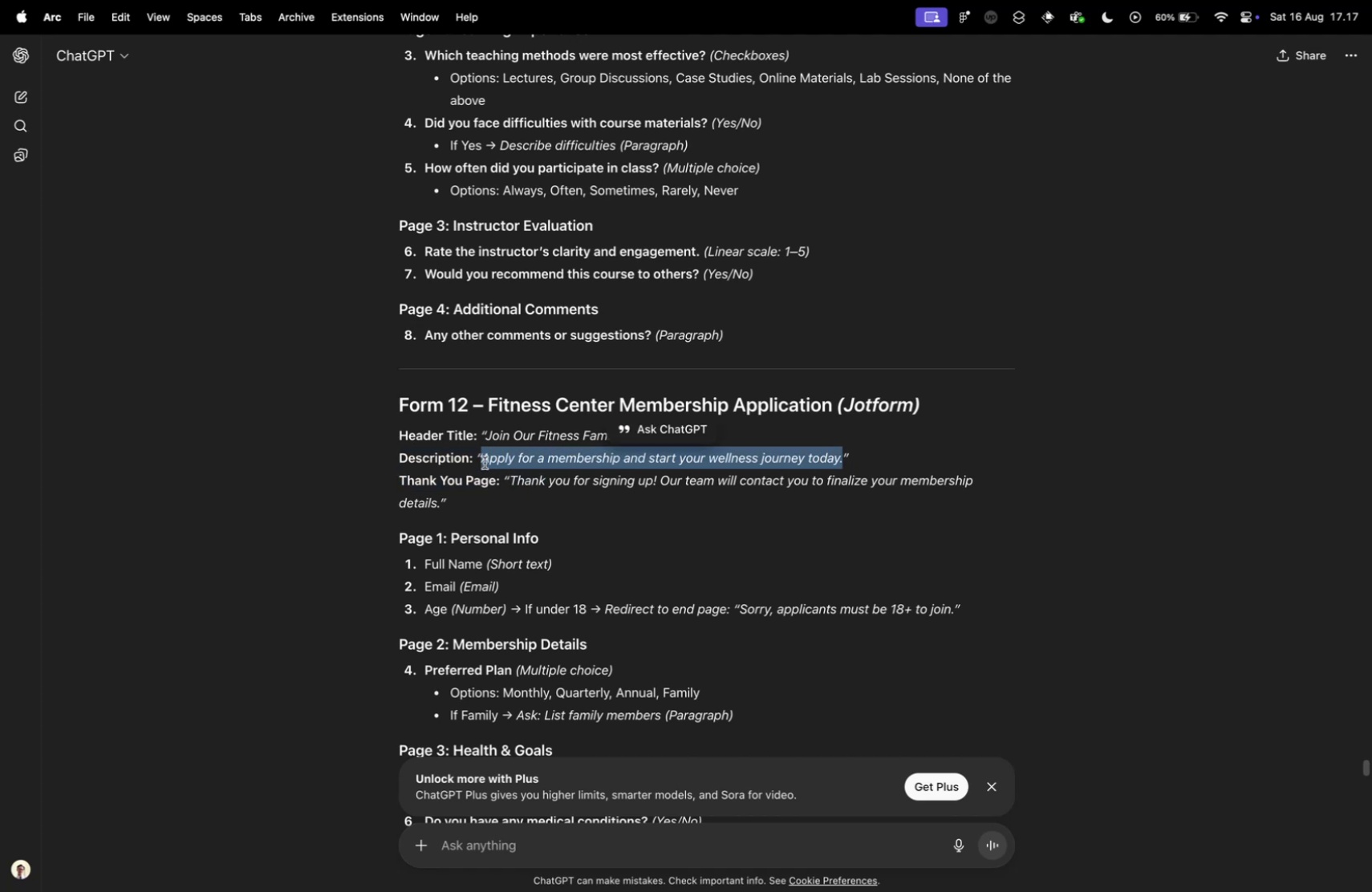 
key(Meta+CommandLeft)
 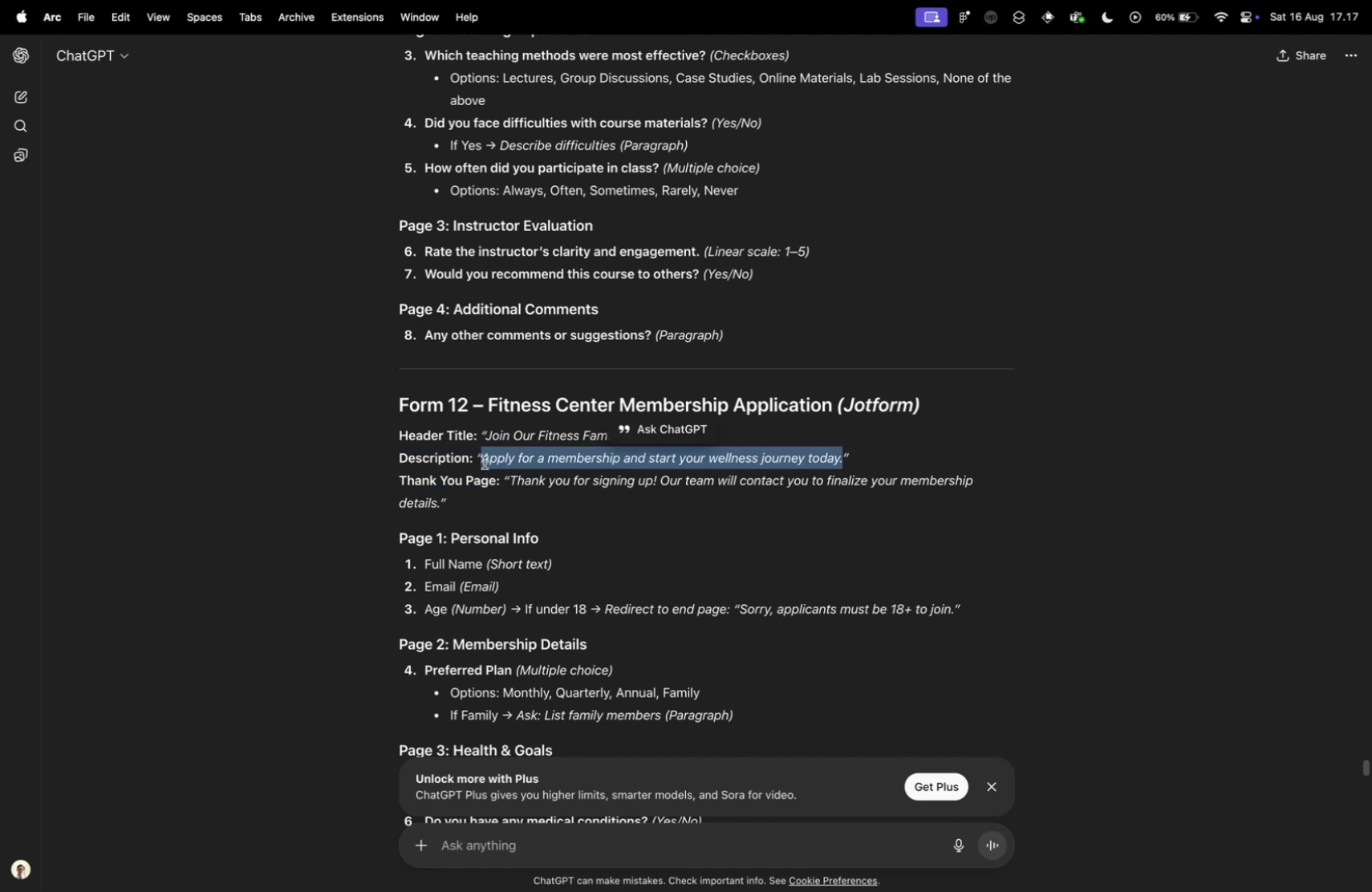 
key(Meta+C)
 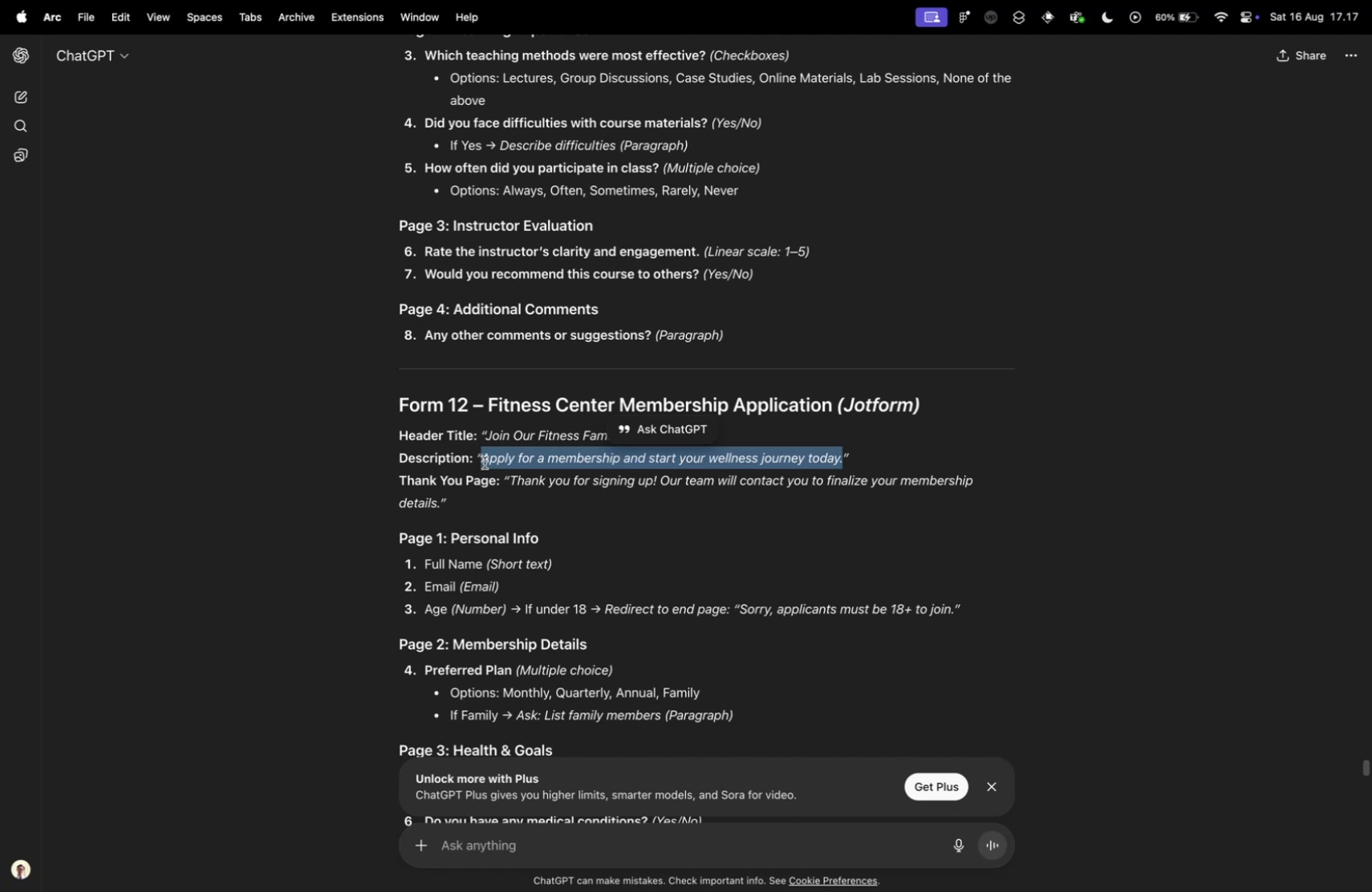 
wait(18.66)
 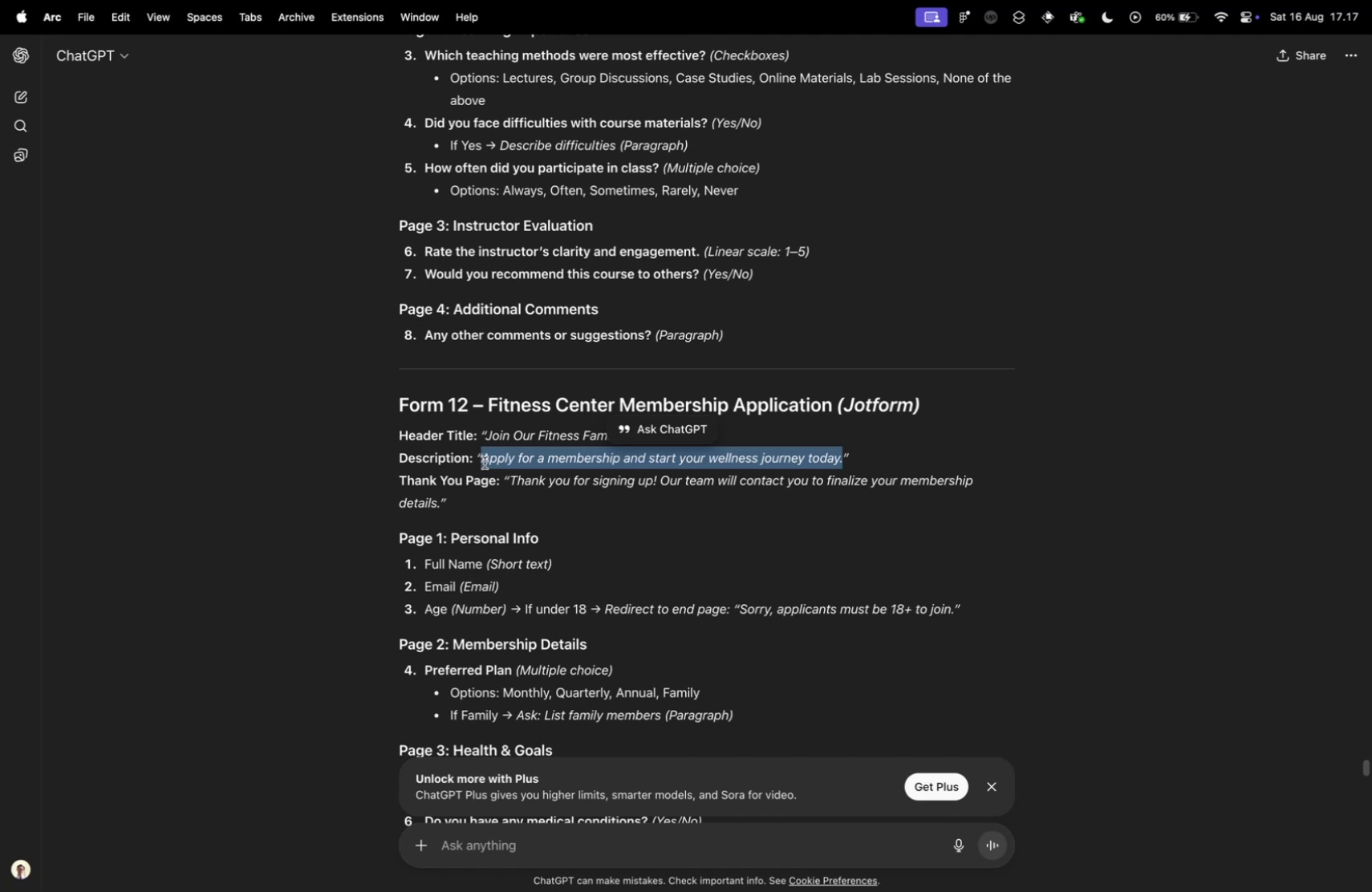 
scroll: coordinate [453, 480], scroll_direction: down, amount: 6.0
 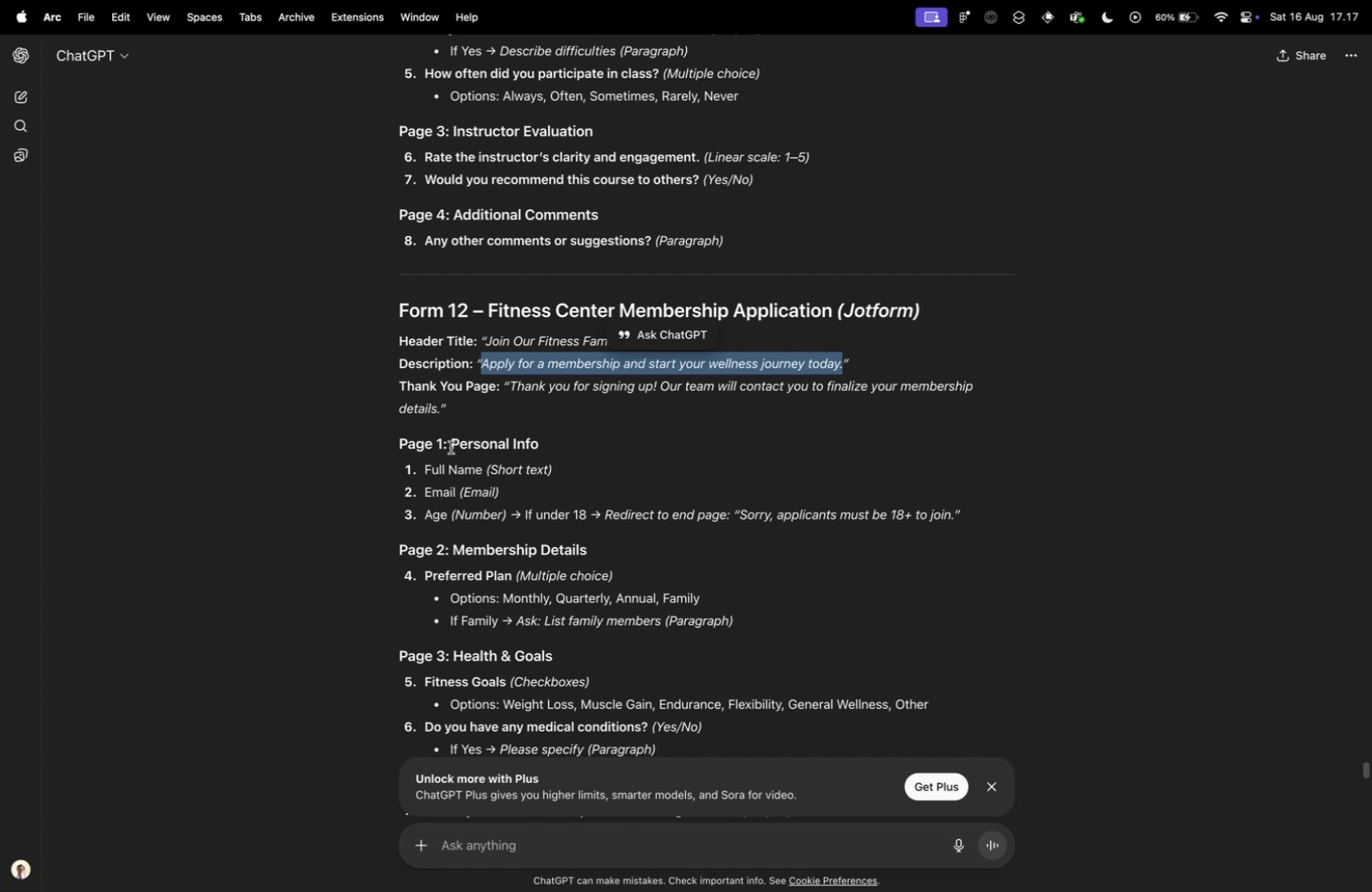 
wait(11.82)
 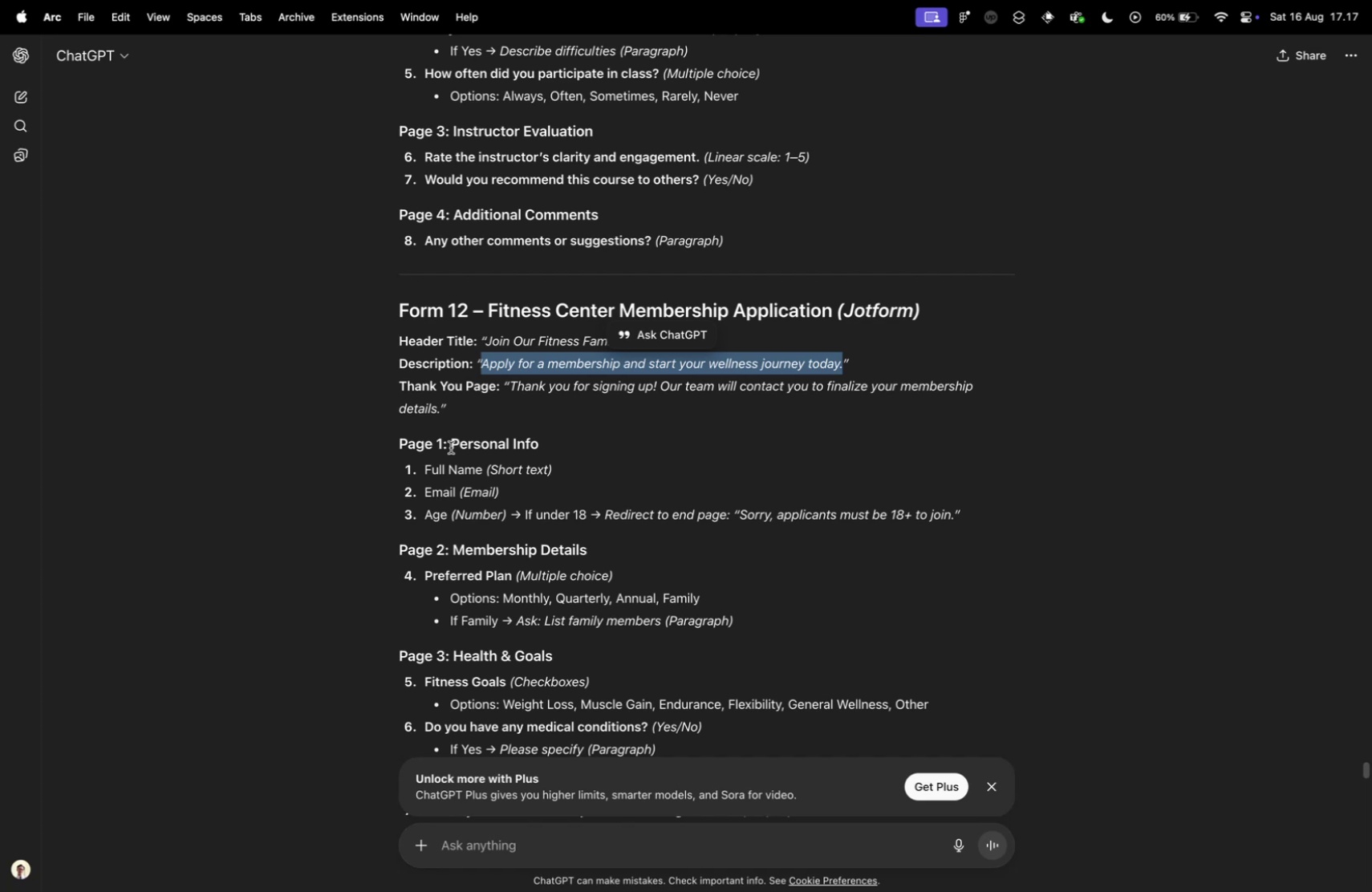 
scroll: coordinate [444, 505], scroll_direction: down, amount: 2.0
 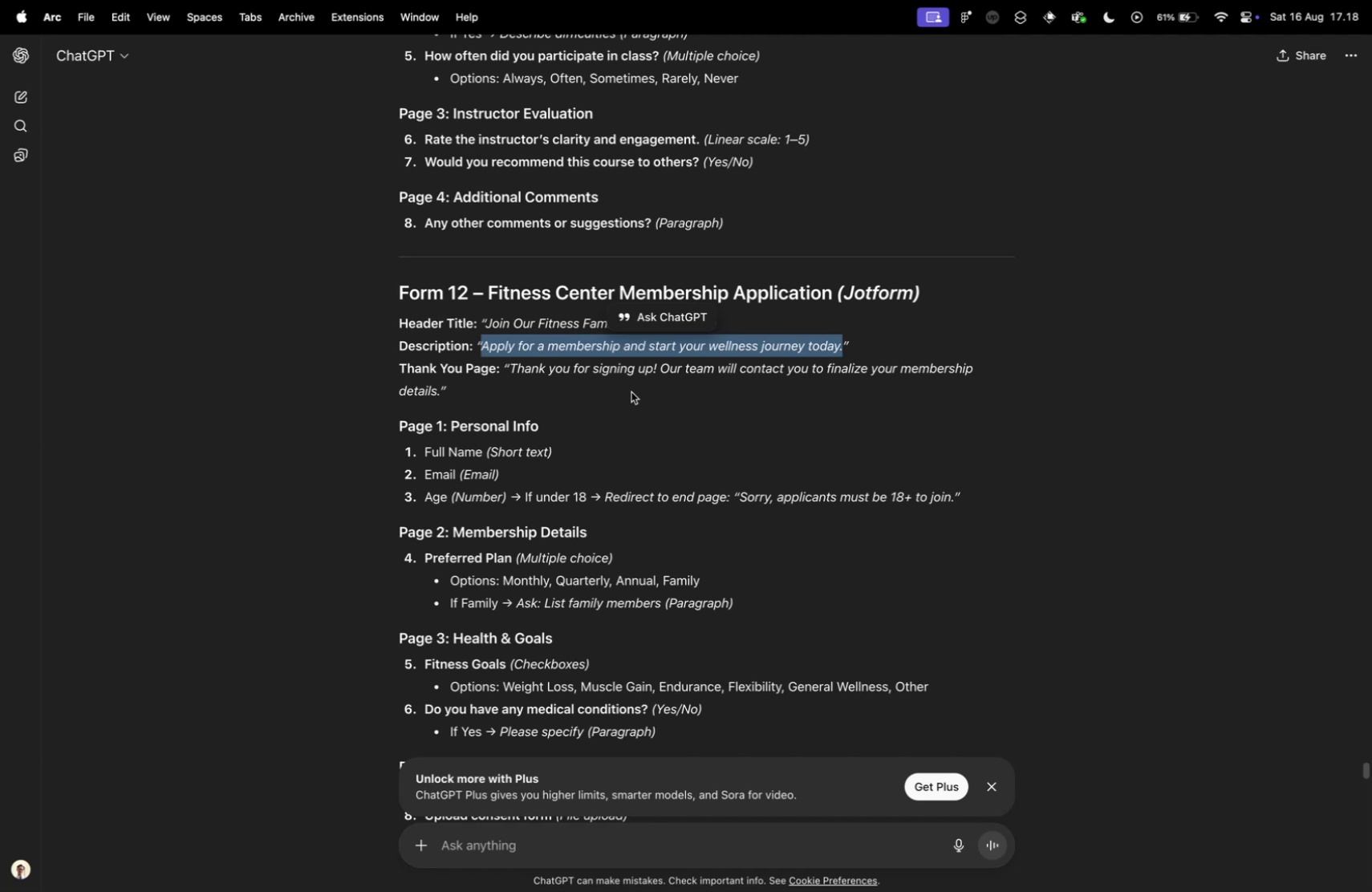 
wait(46.15)
 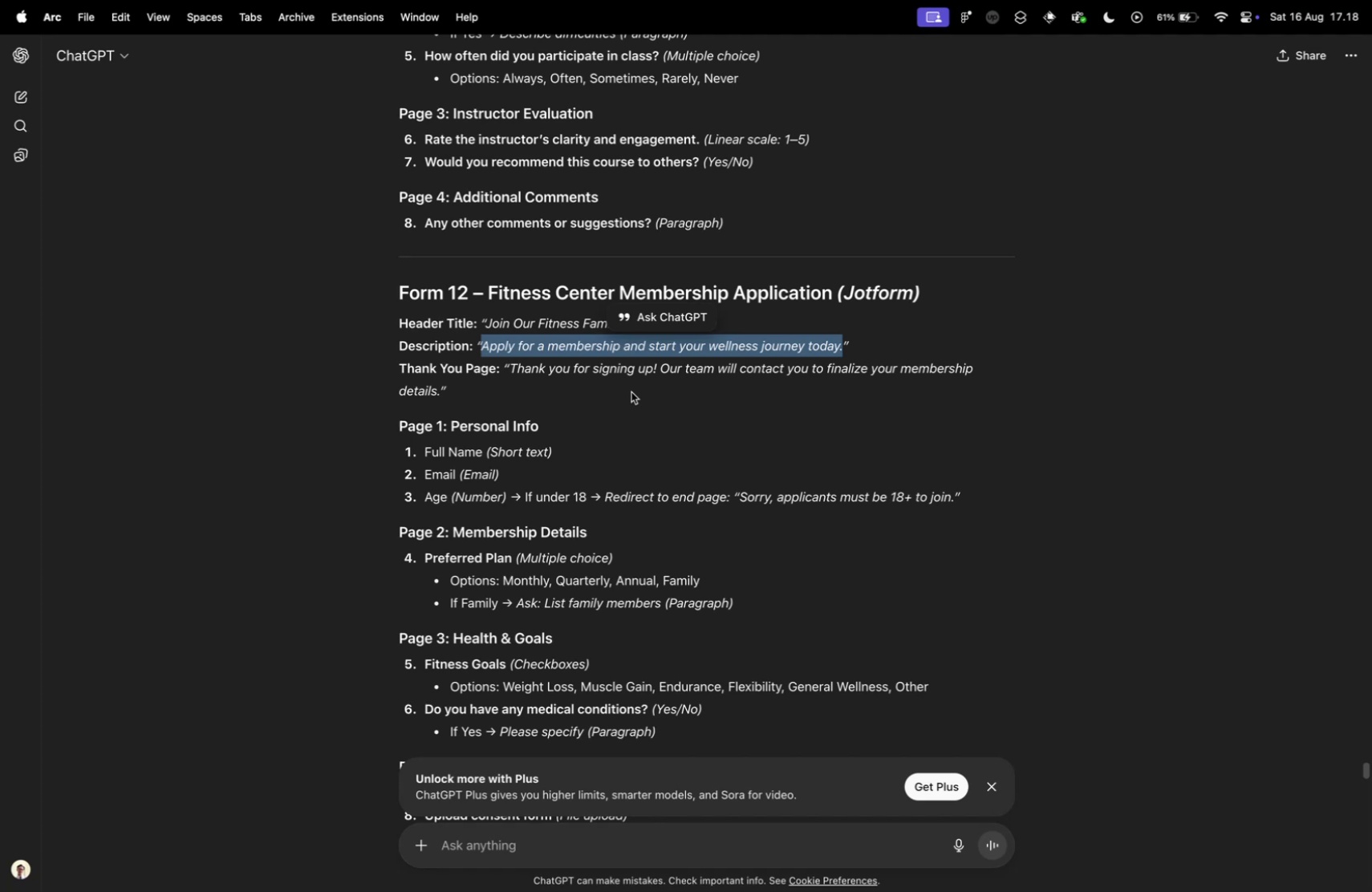 
left_click([525, 371])
 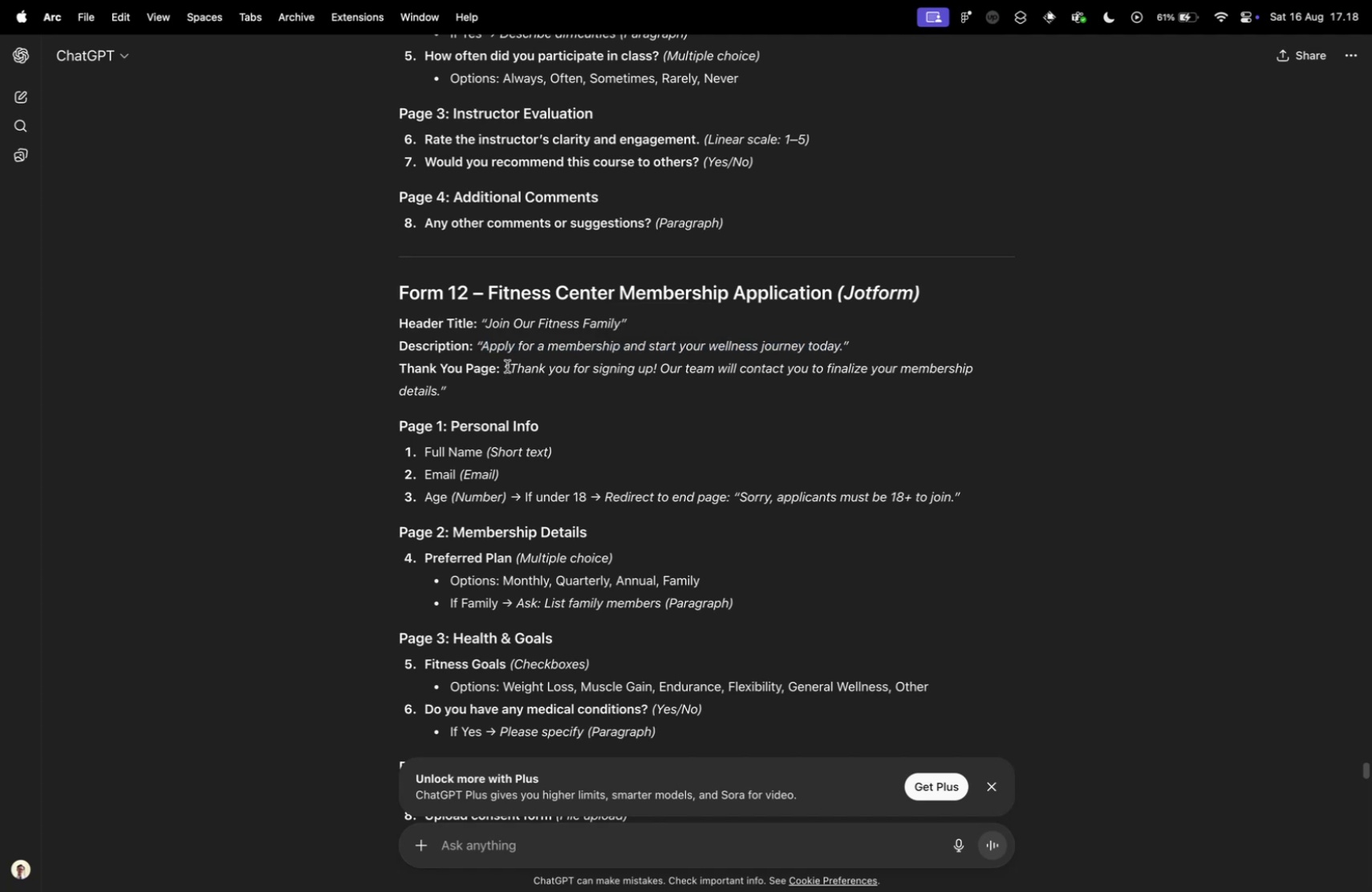 
key(Control+ControlLeft)
 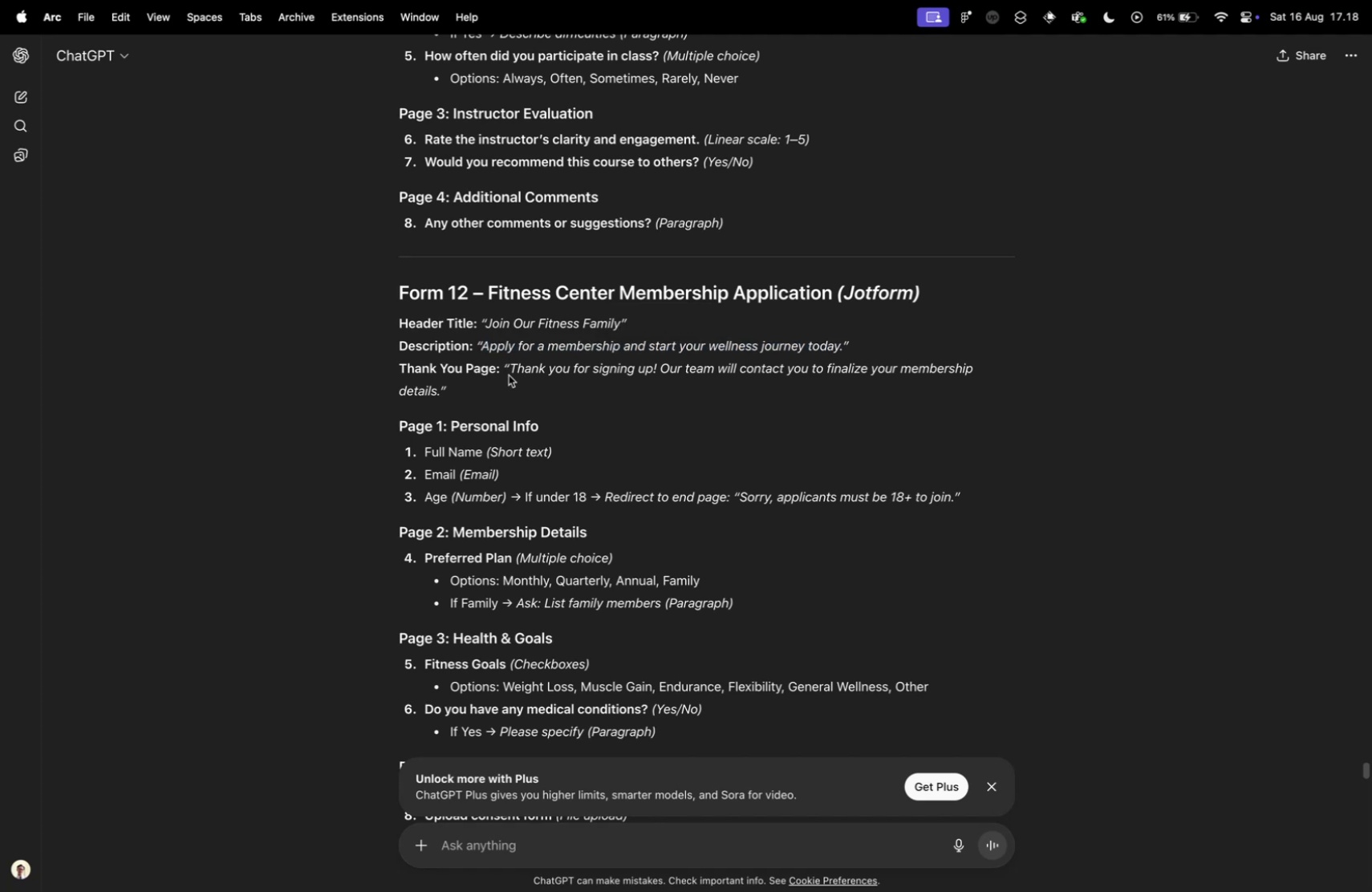 
key(Control+Tab)
 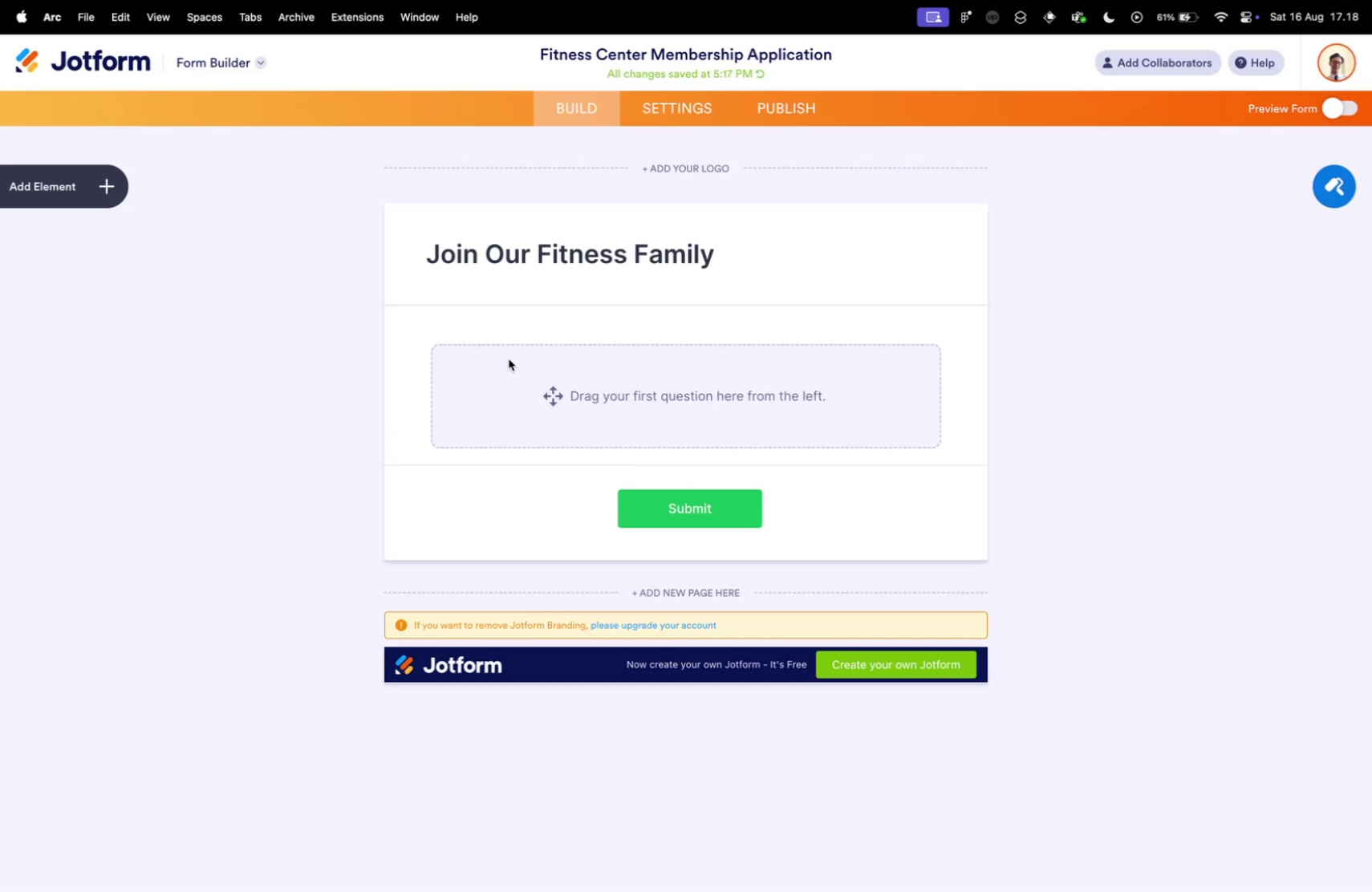 
key(Meta+CommandLeft)
 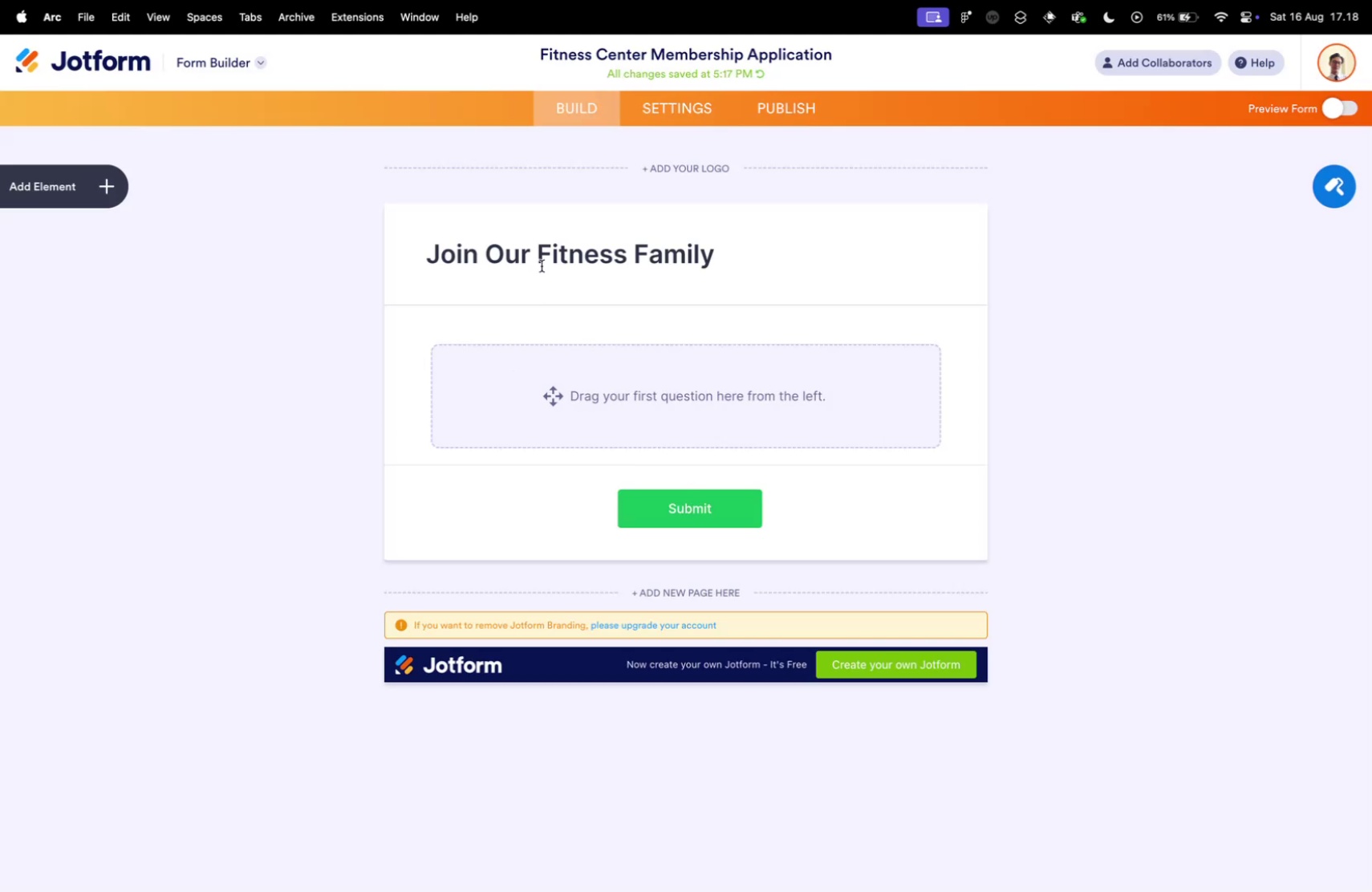 
left_click([542, 266])
 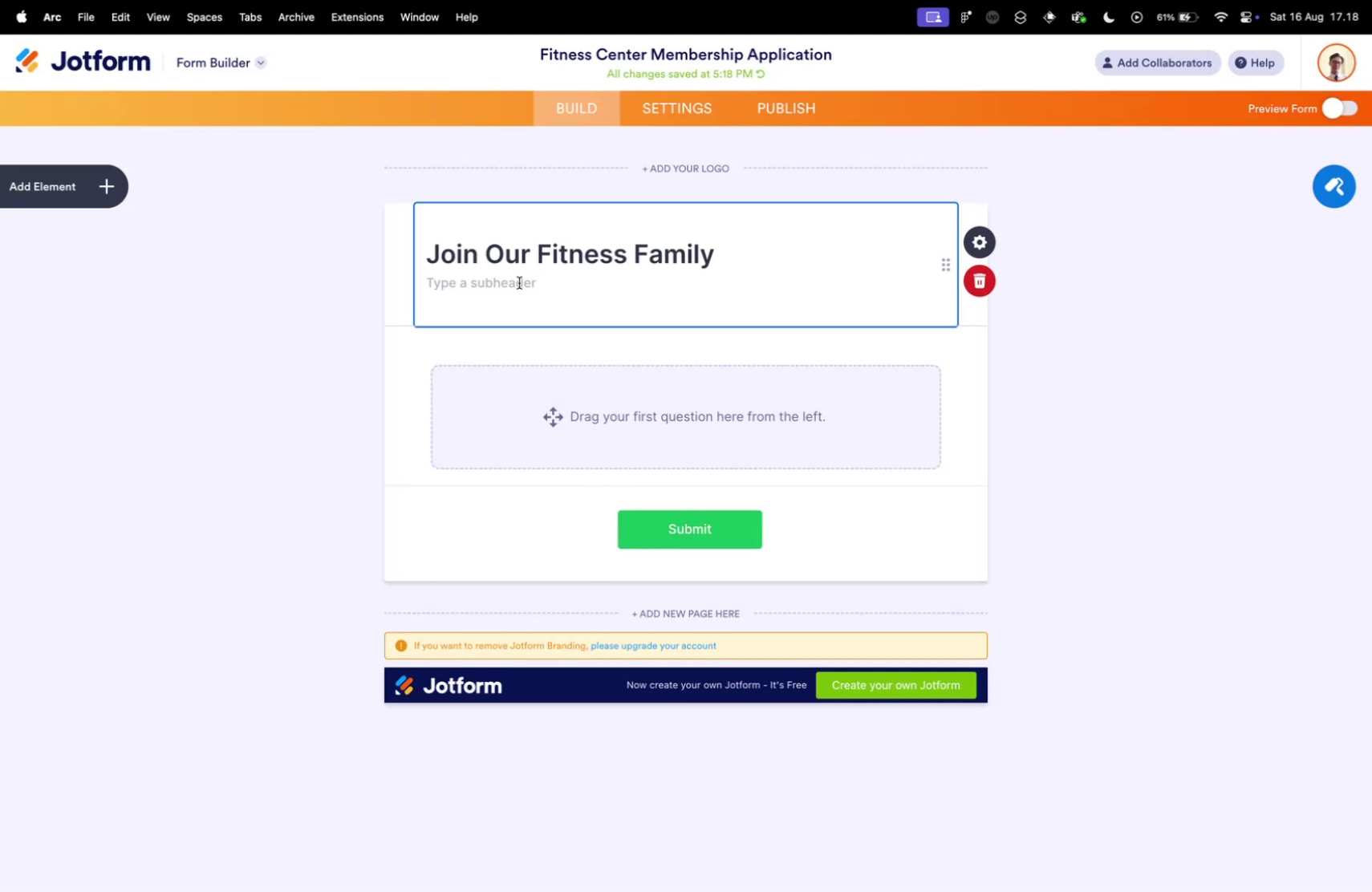 
left_click([518, 282])
 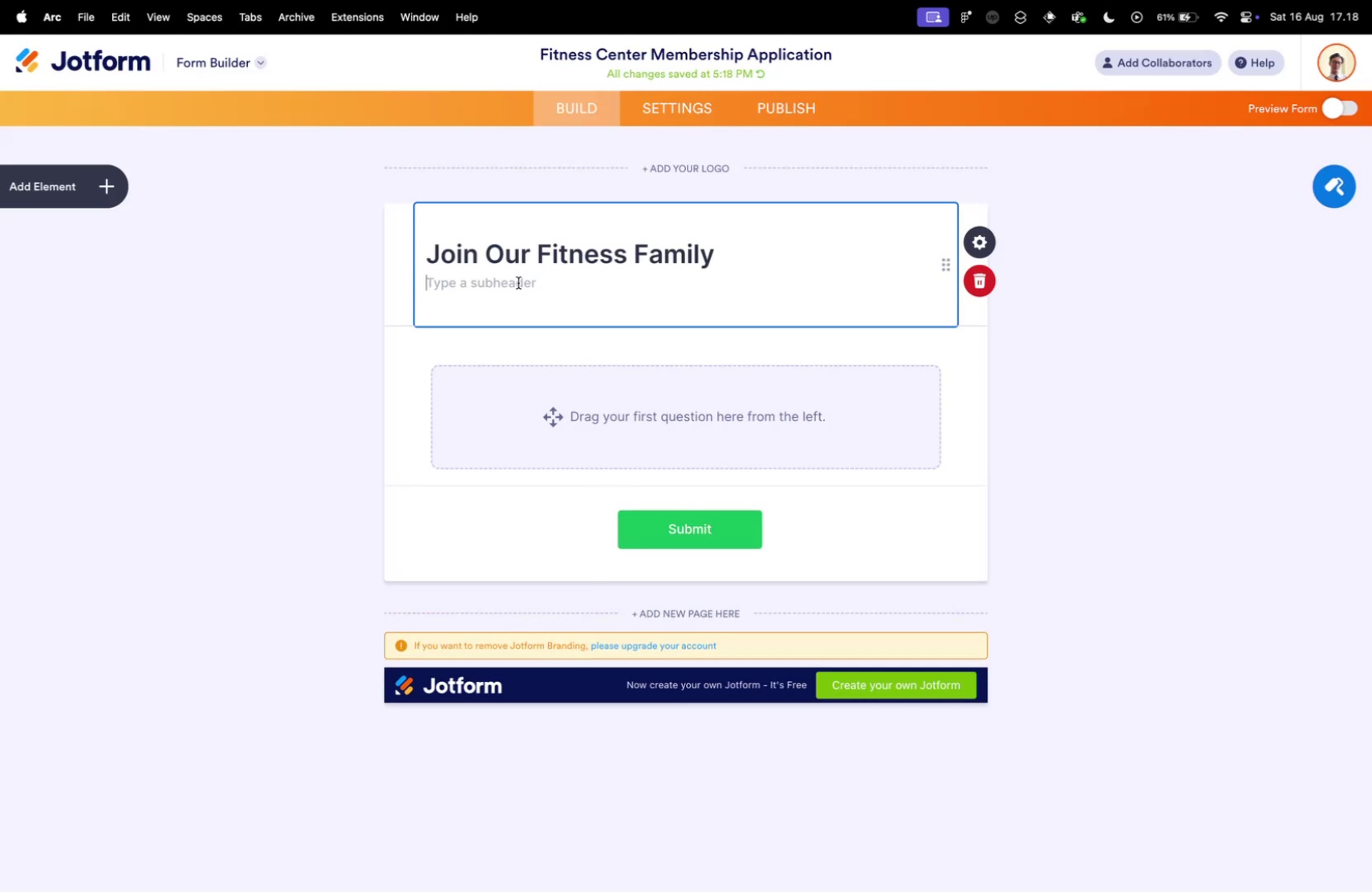 
key(Meta+V)
 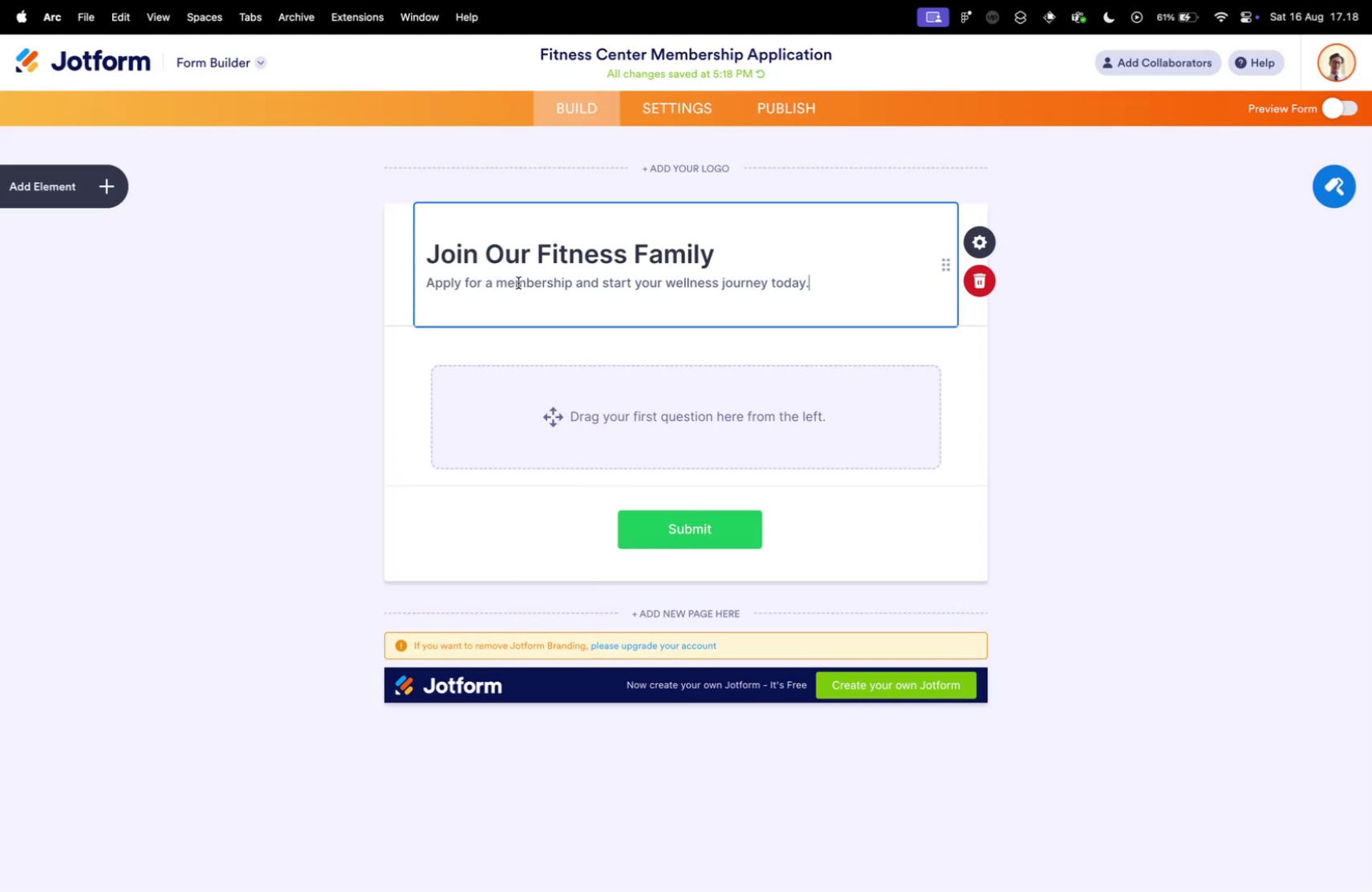 
key(Control+ControlLeft)
 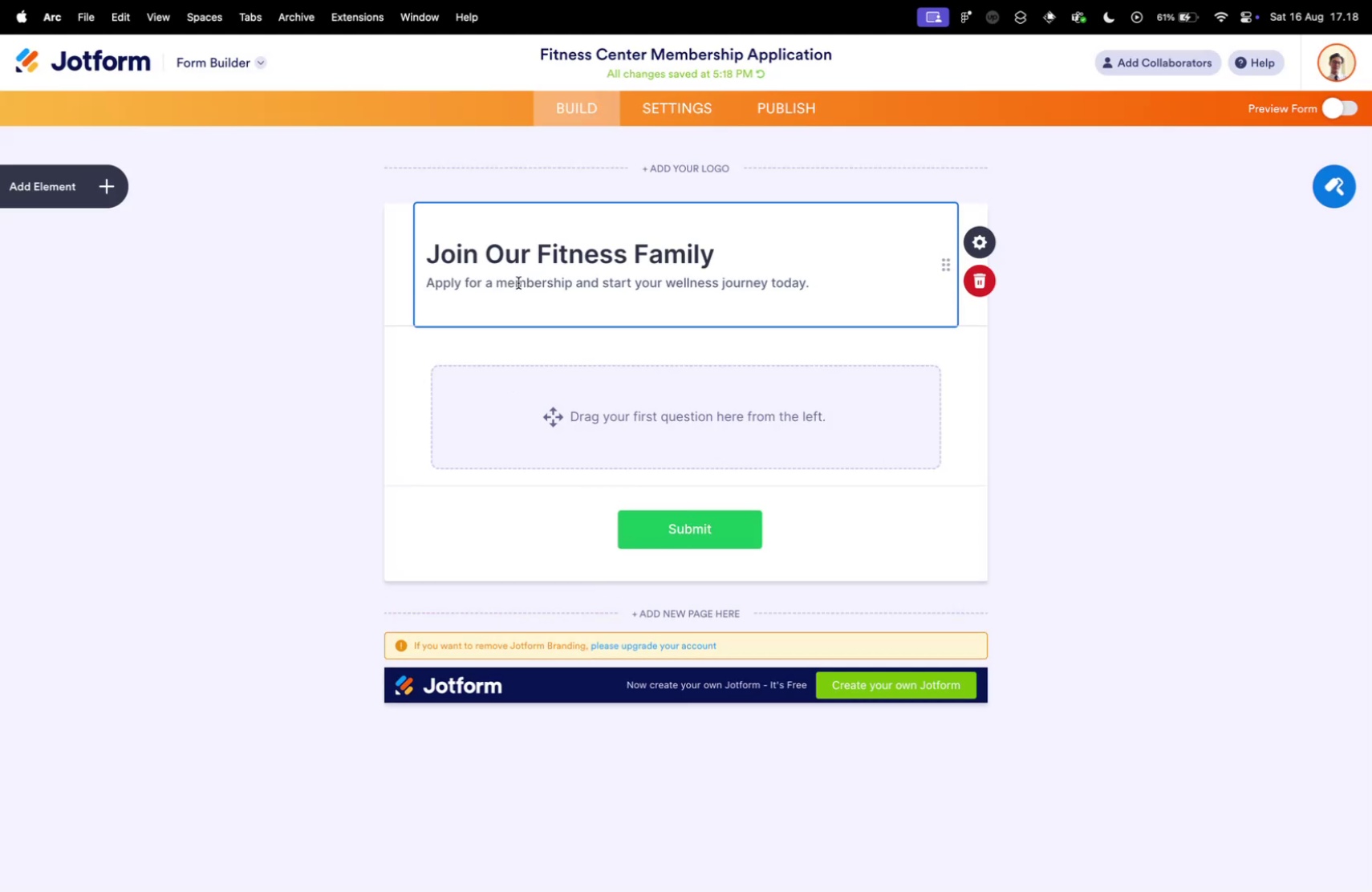 
key(Control+Tab)
 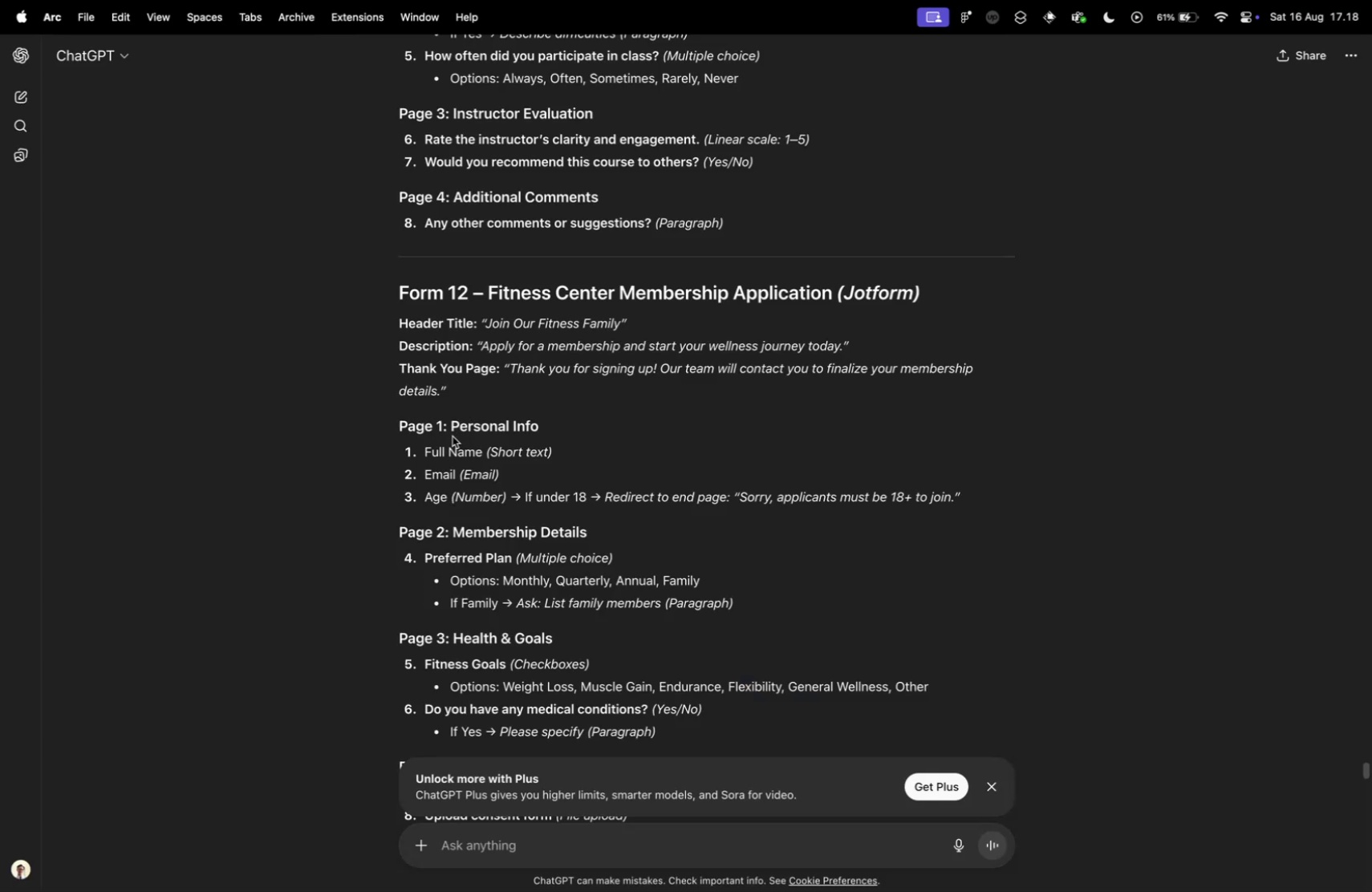 
key(Control+ControlLeft)
 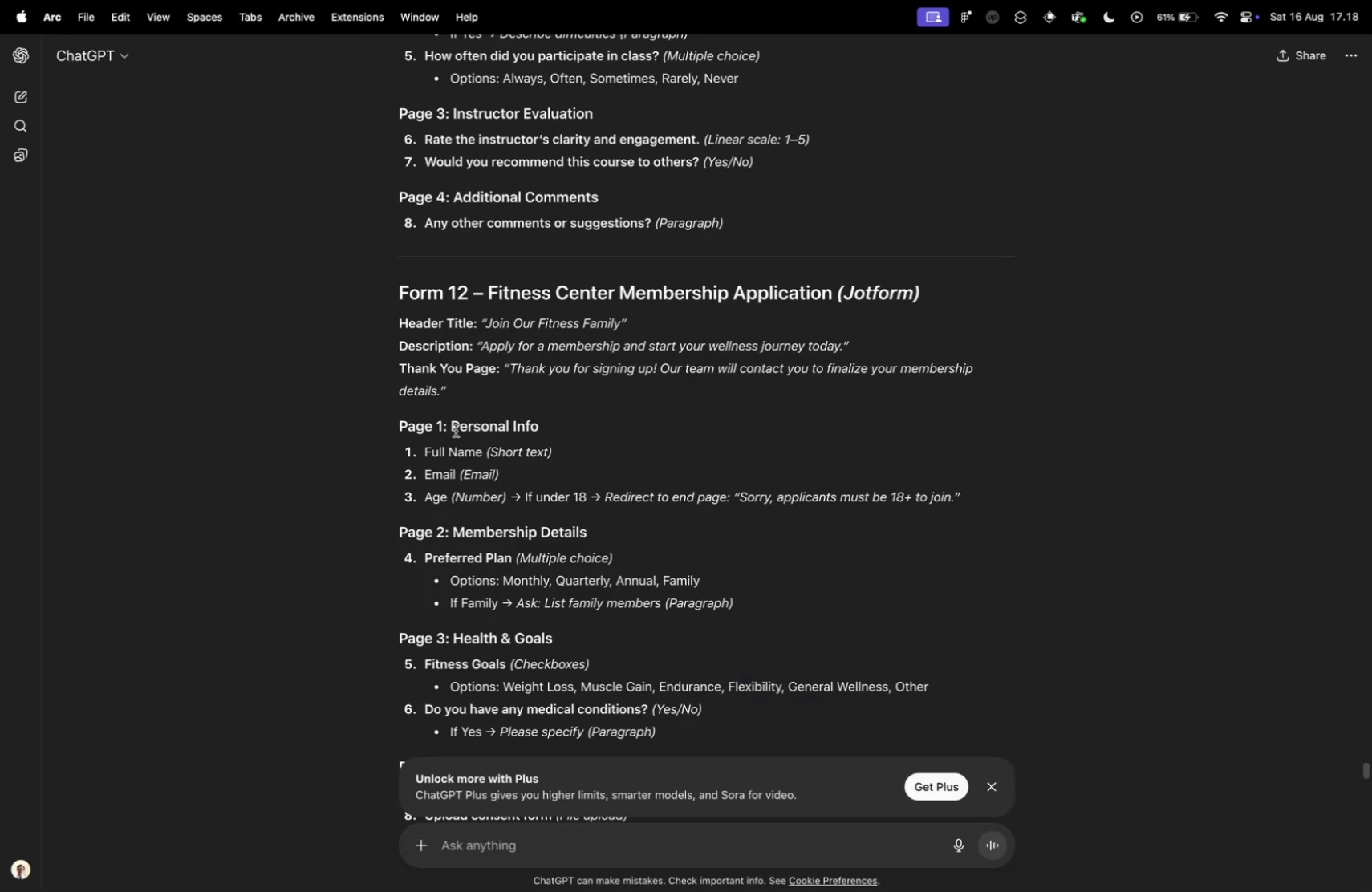 
key(Control+Tab)
 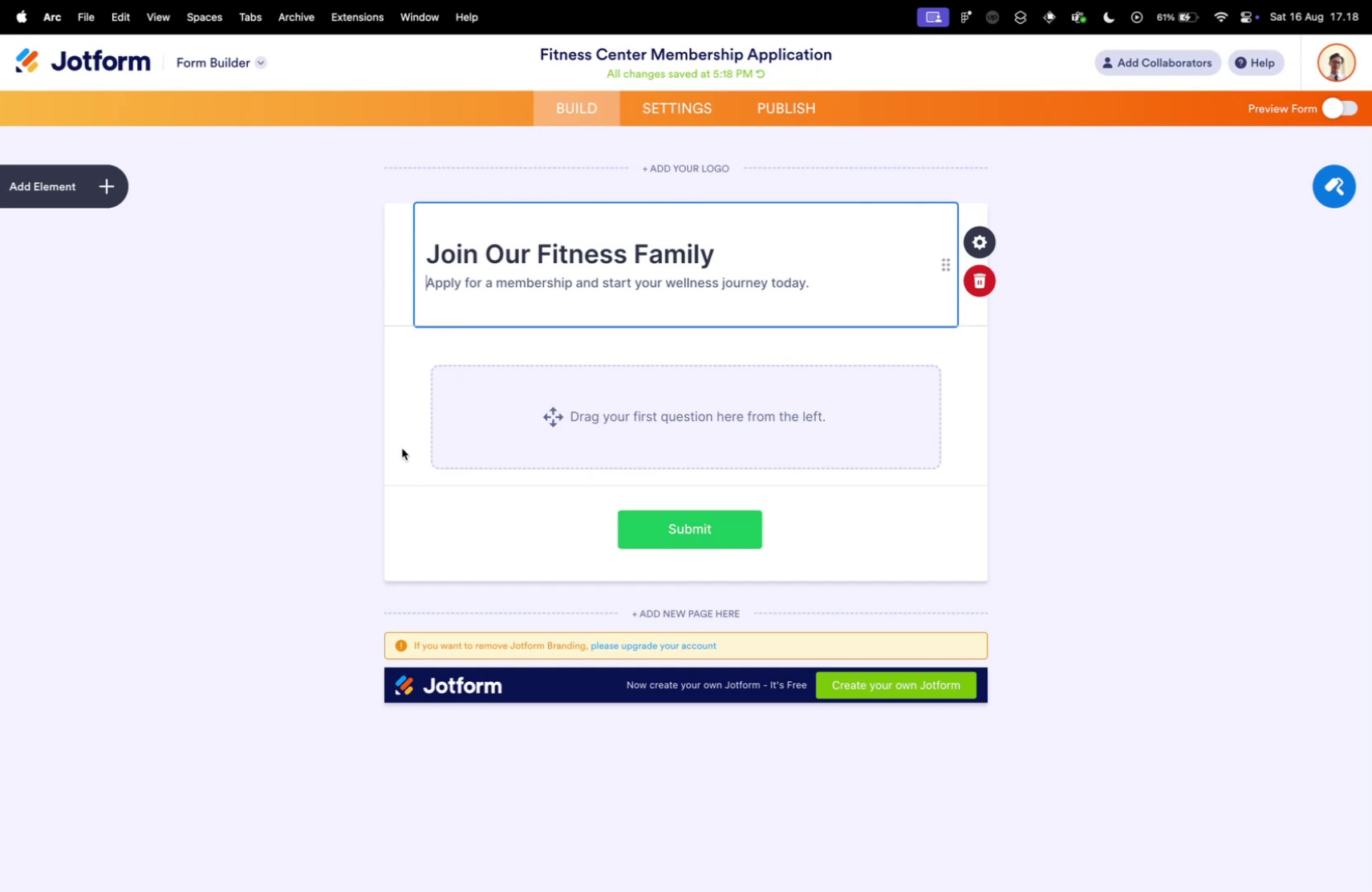 
left_click([402, 448])
 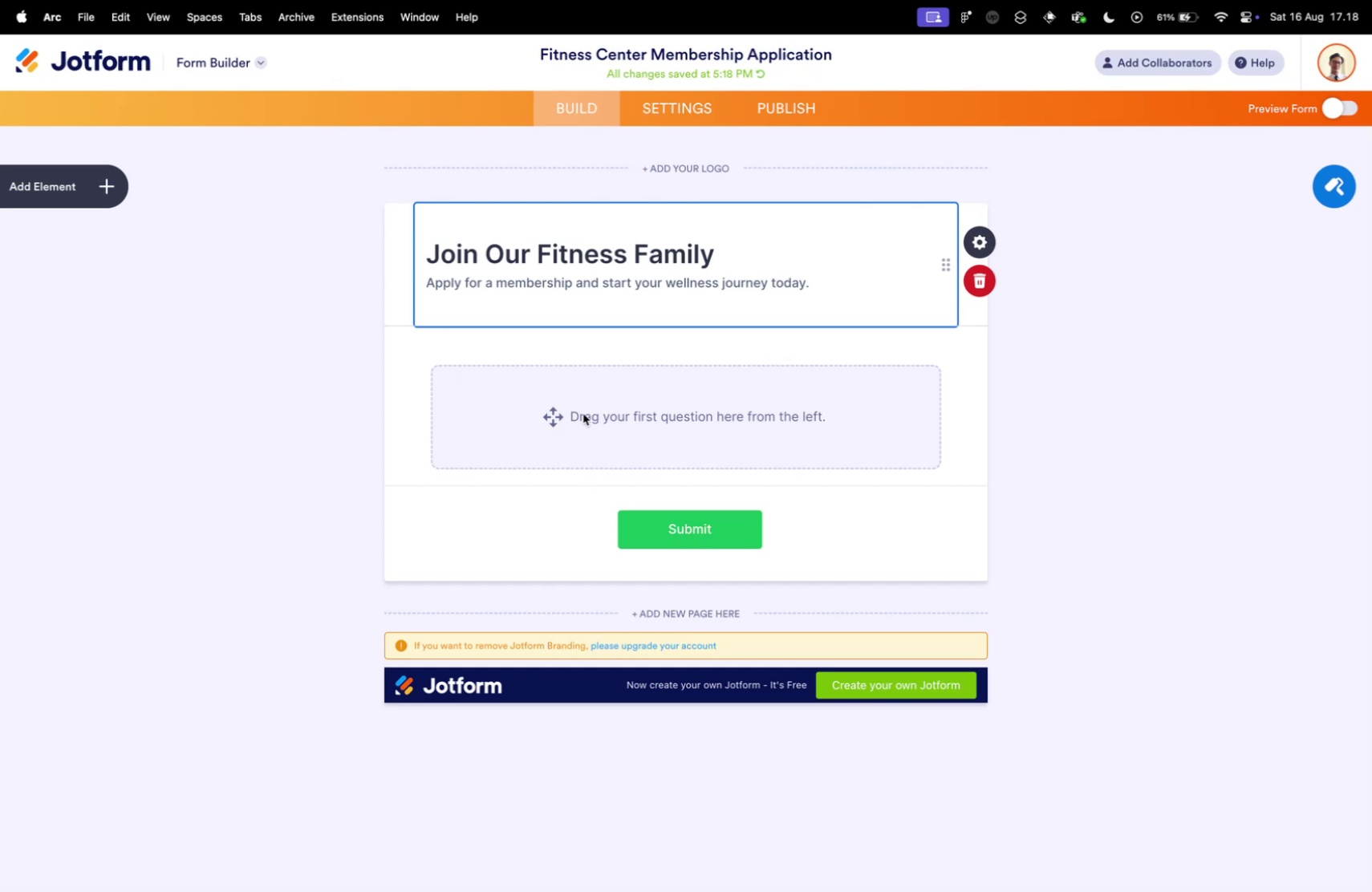 
left_click([583, 413])
 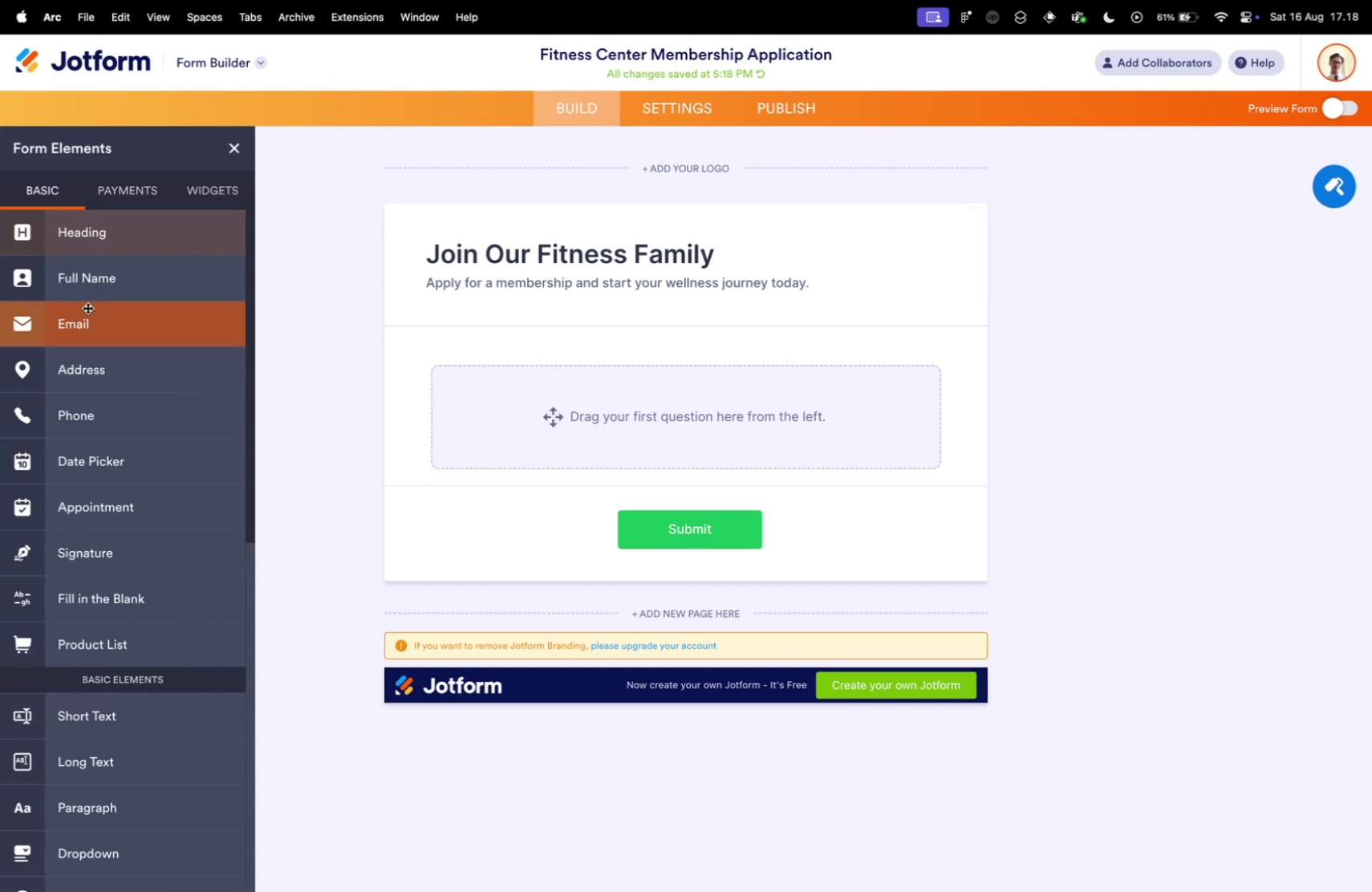 
left_click([82, 279])
 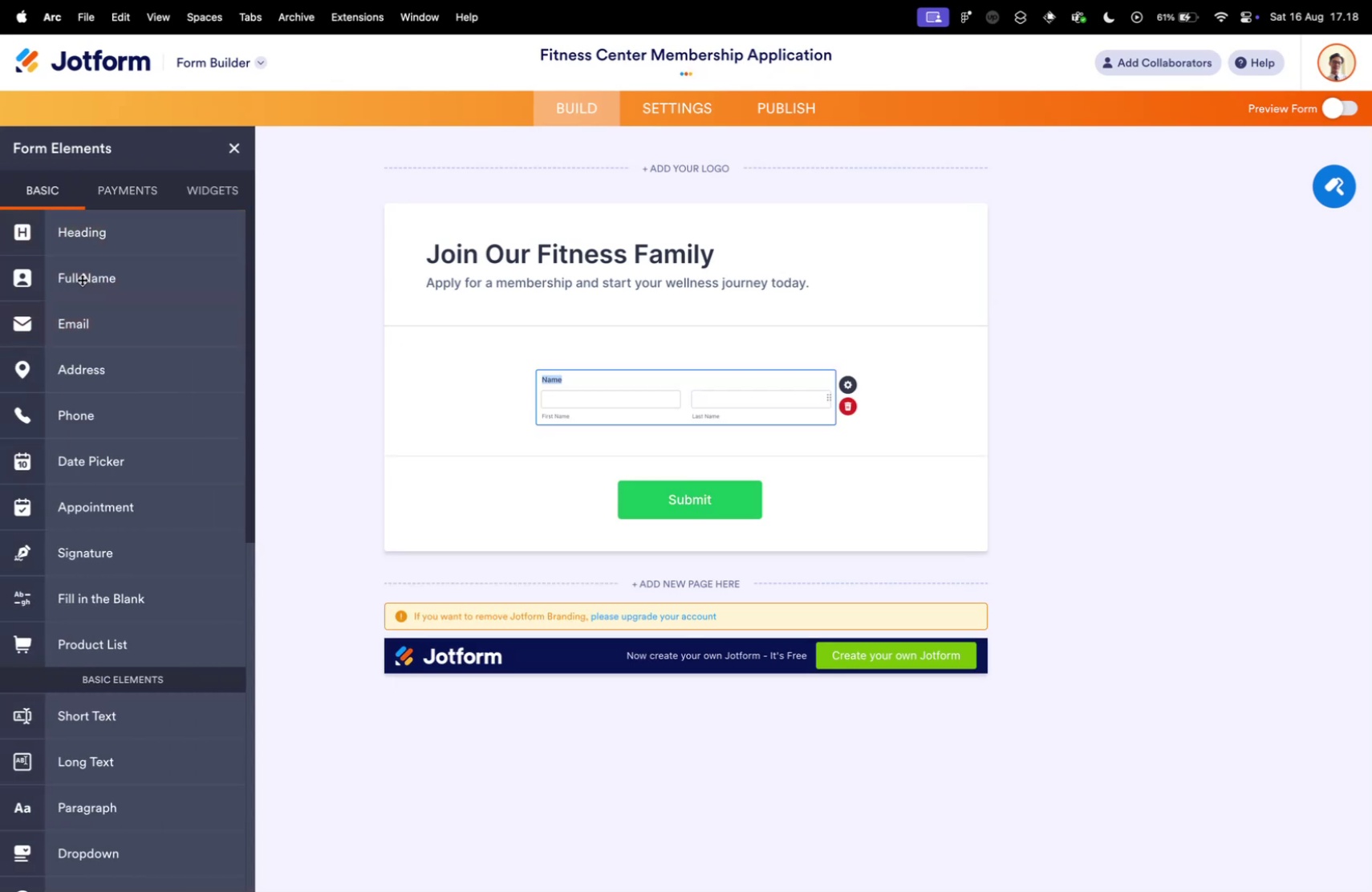 
key(Control+ControlLeft)
 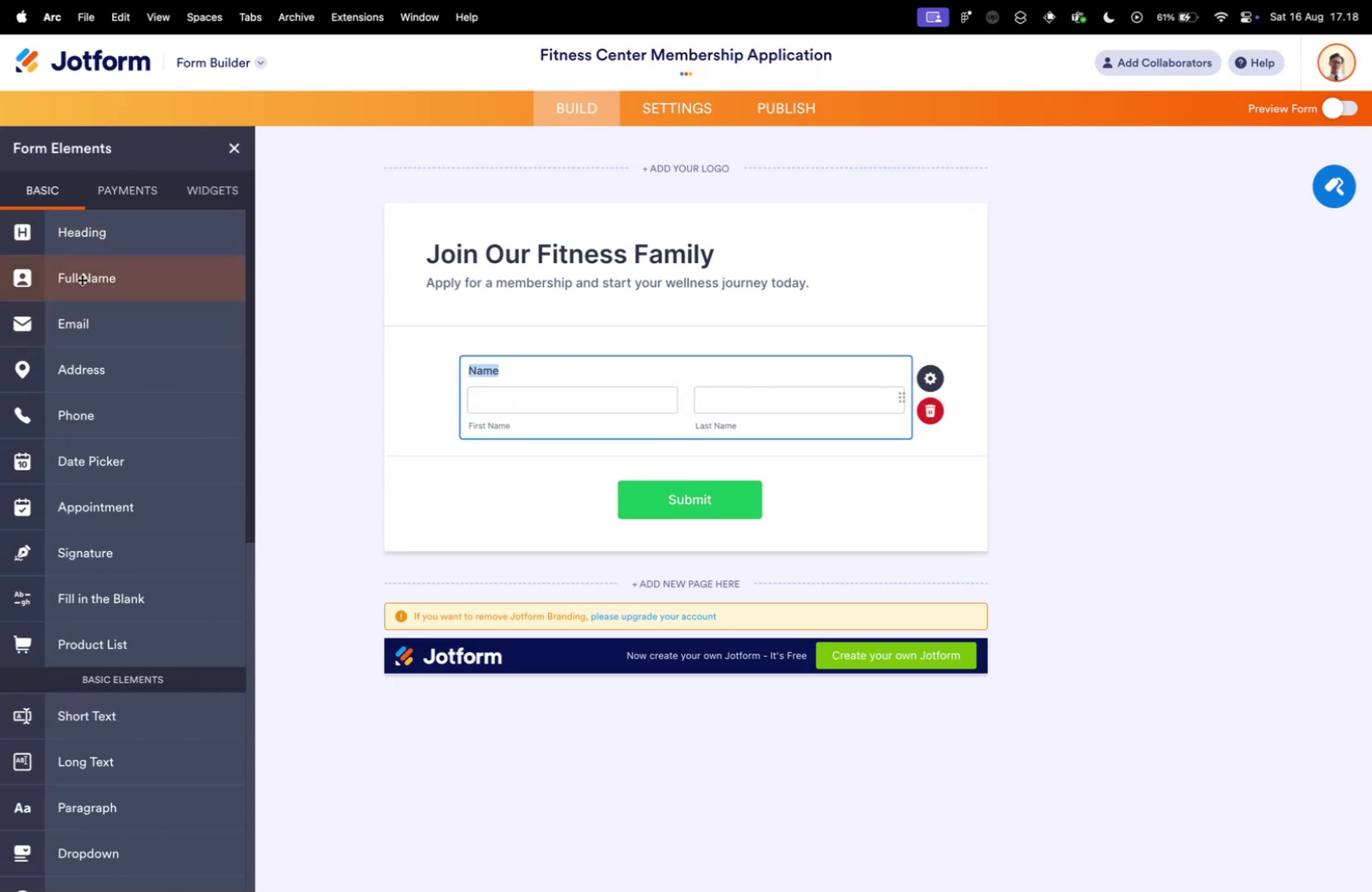 
key(Control+Tab)
 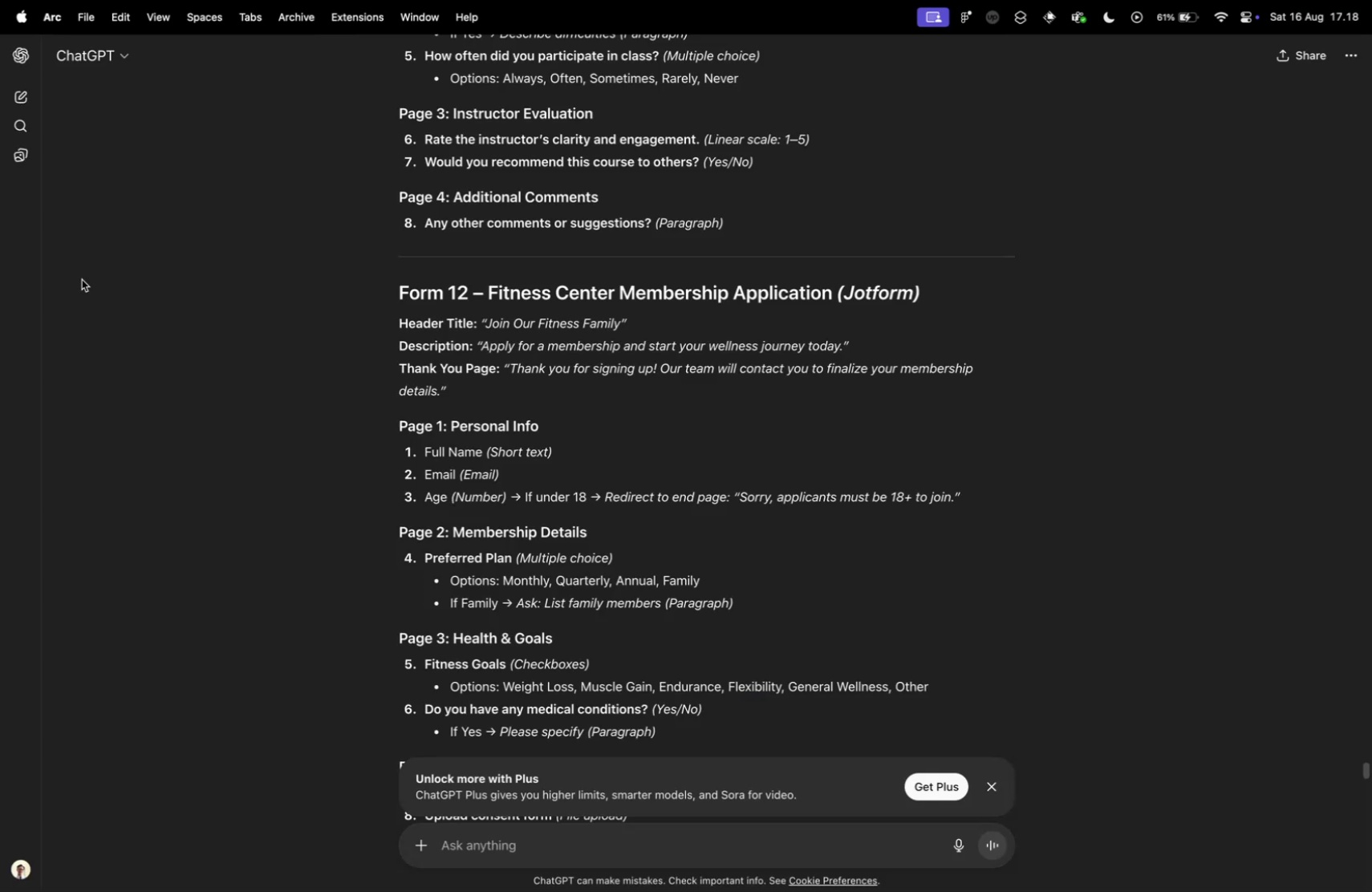 
key(Control+ControlLeft)
 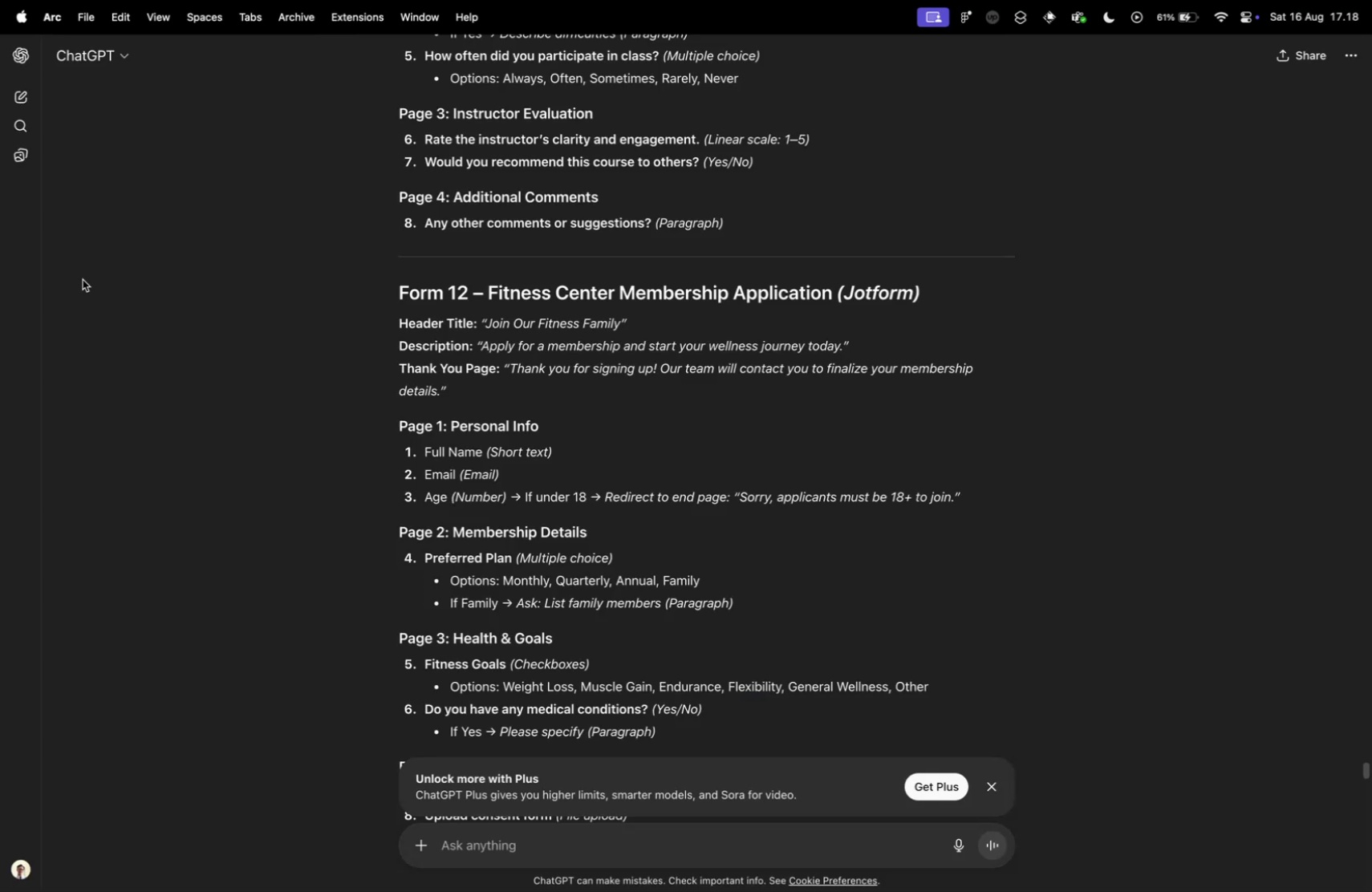 
key(Control+Tab)
 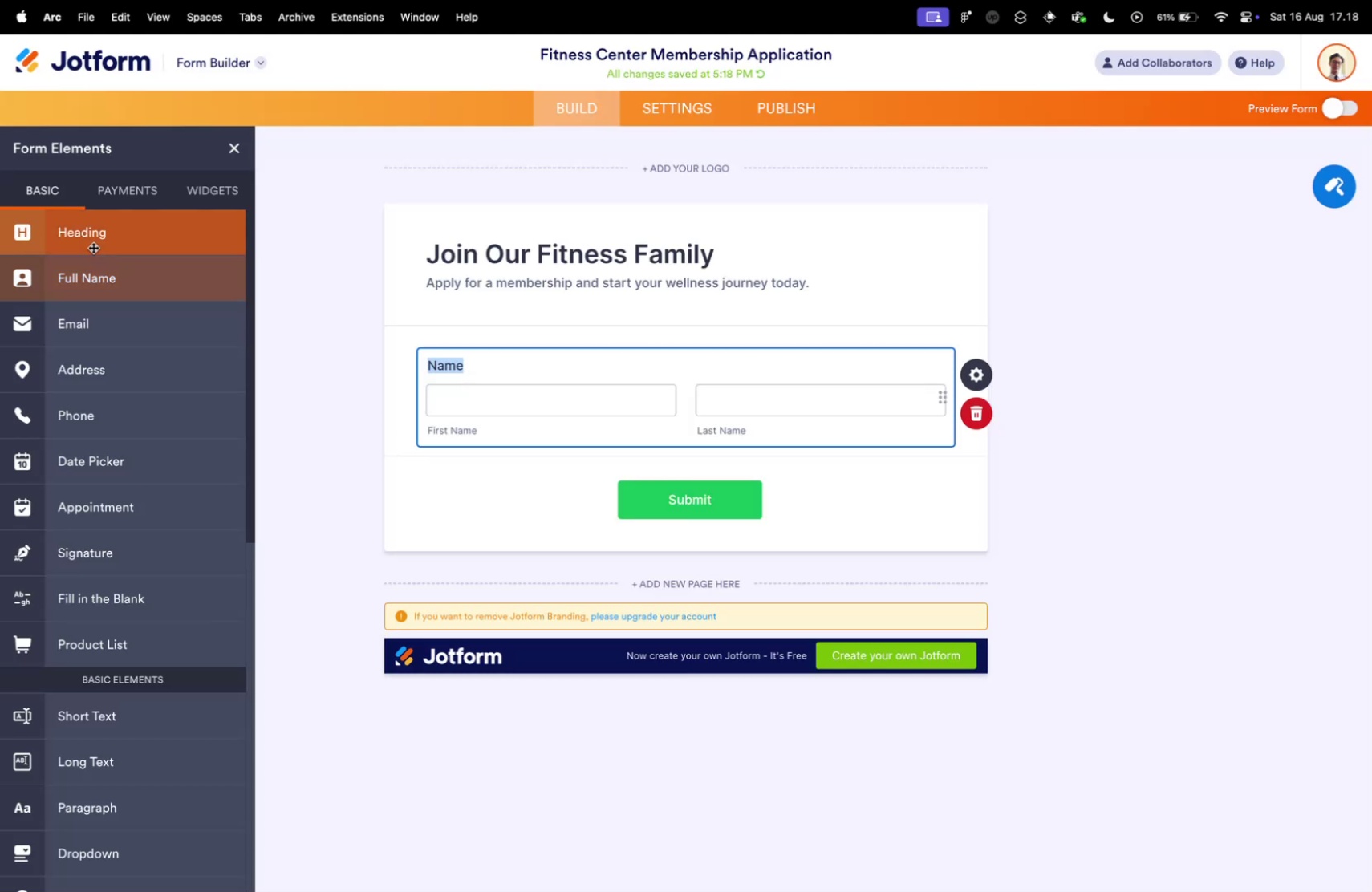 
left_click([95, 246])
 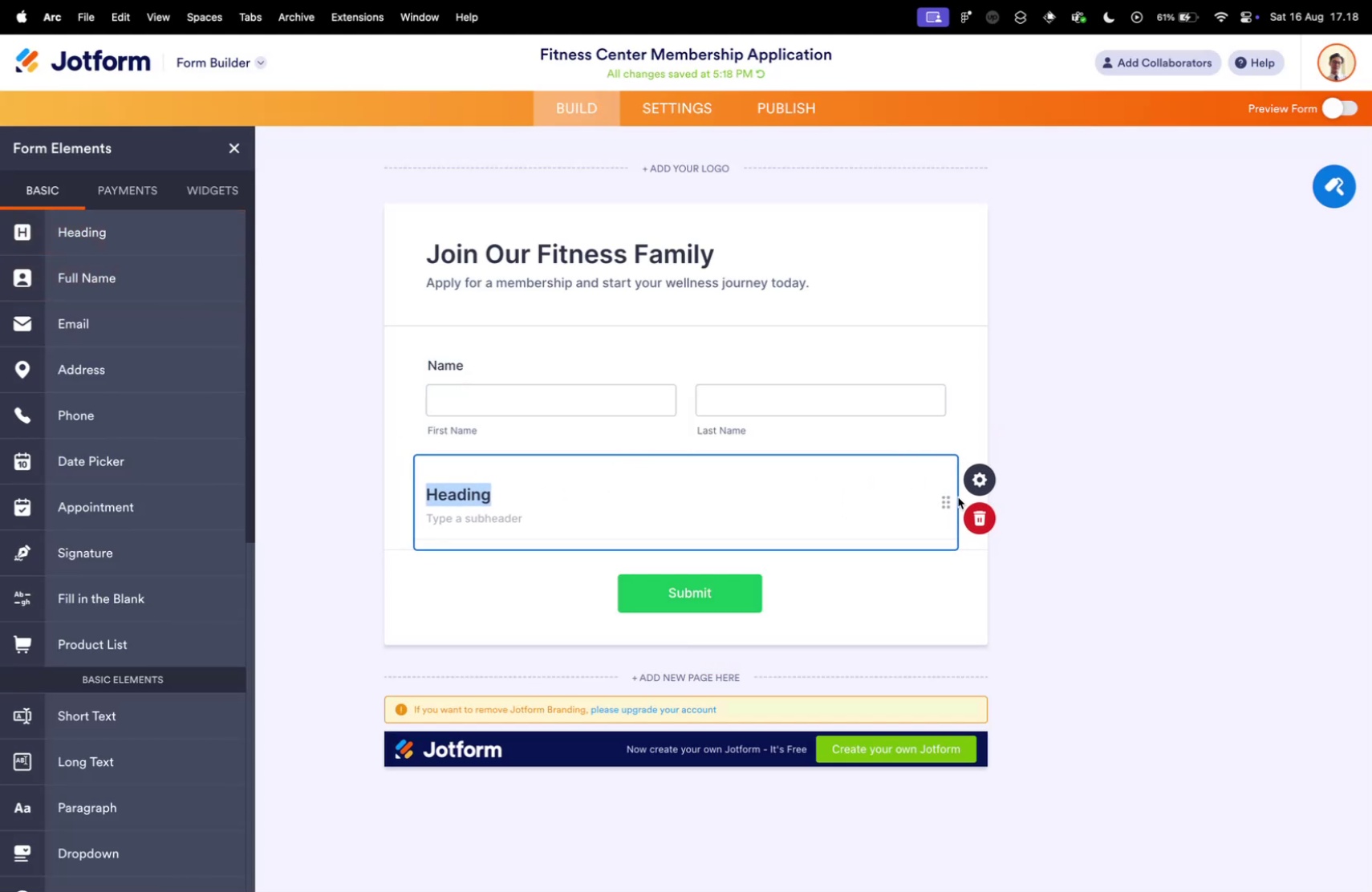 
left_click_drag(start_coordinate=[945, 500], to_coordinate=[936, 343])
 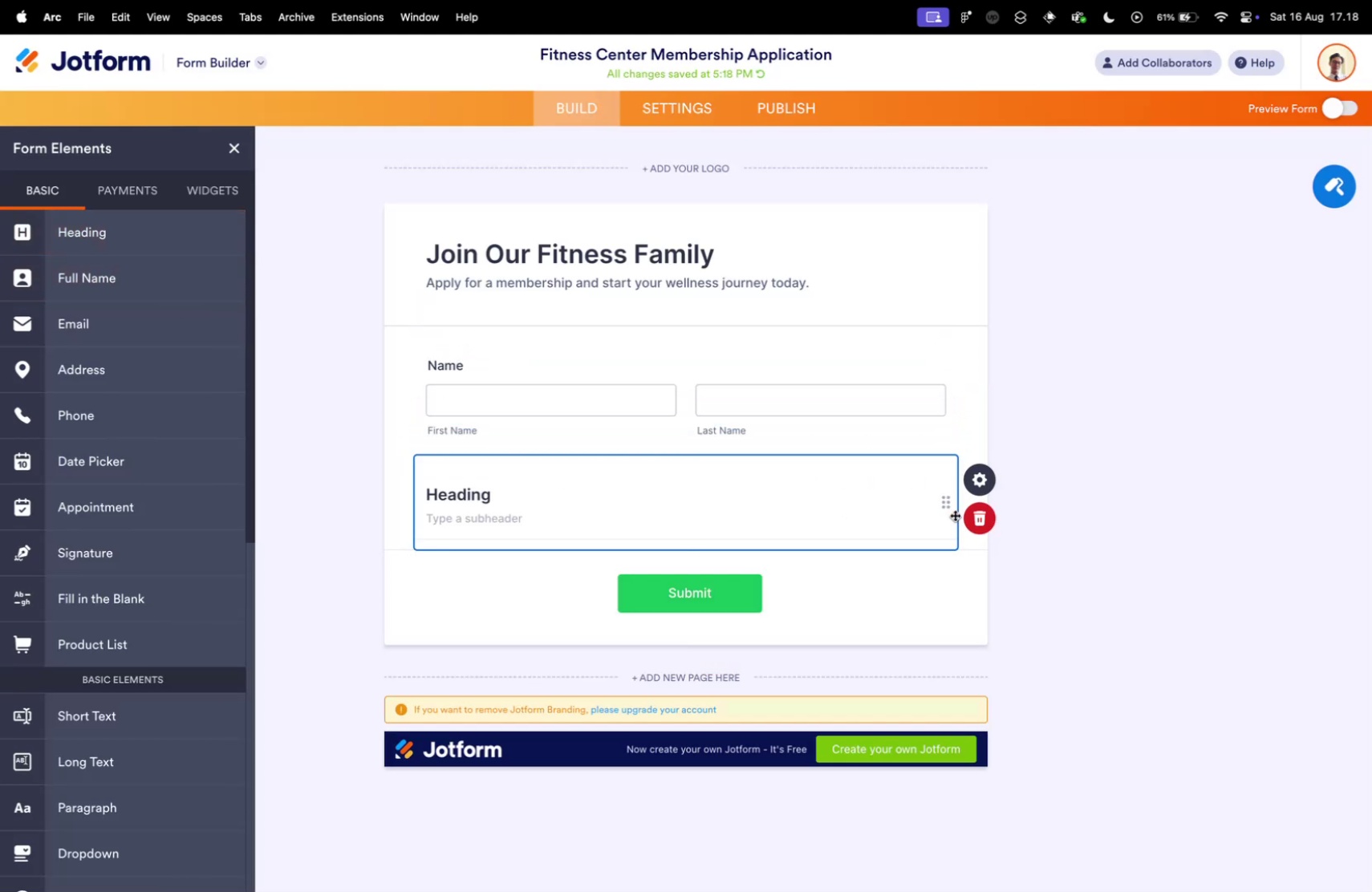 
left_click_drag(start_coordinate=[941, 509], to_coordinate=[831, 383])
 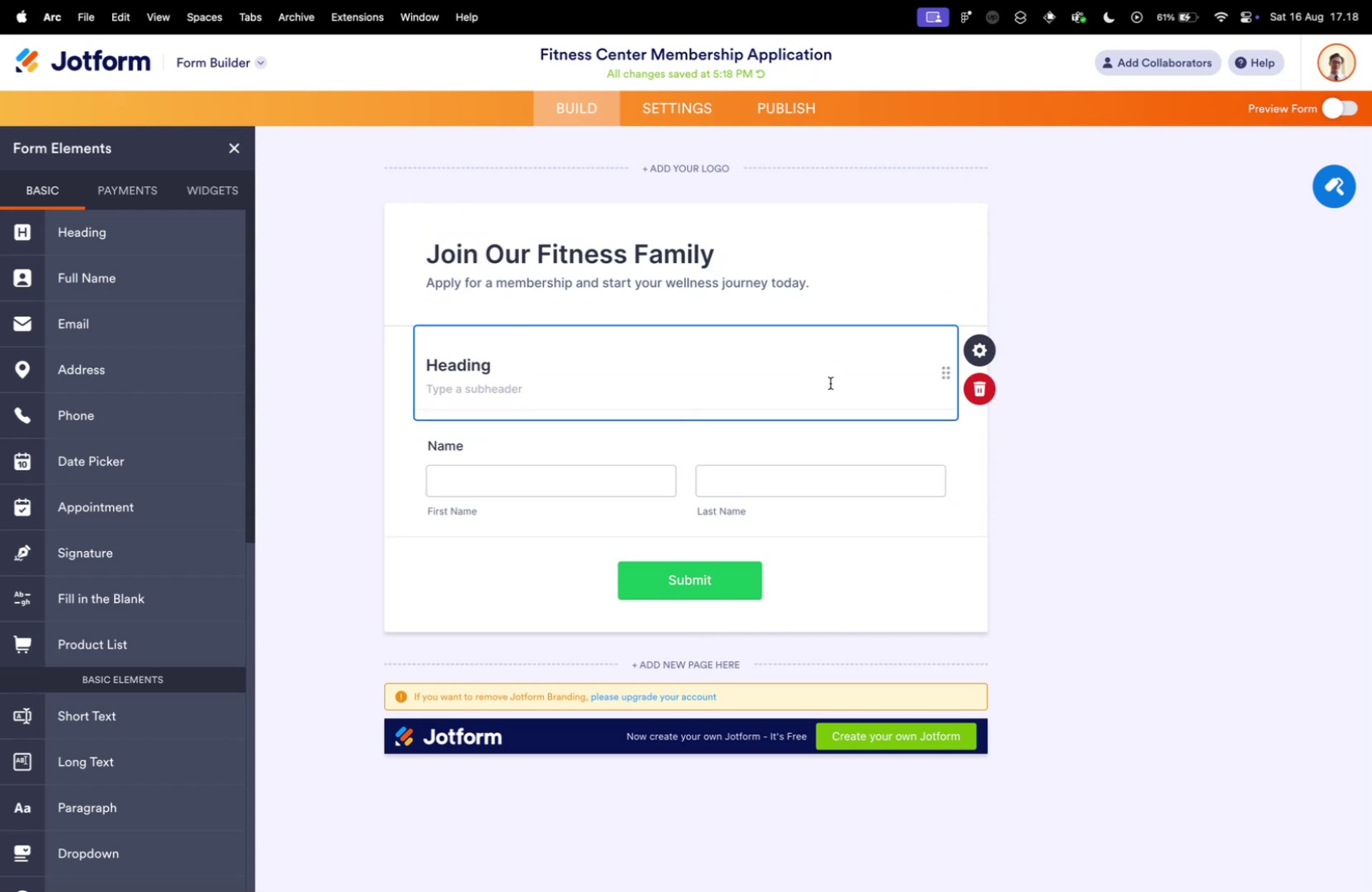 
key(Control+ControlLeft)
 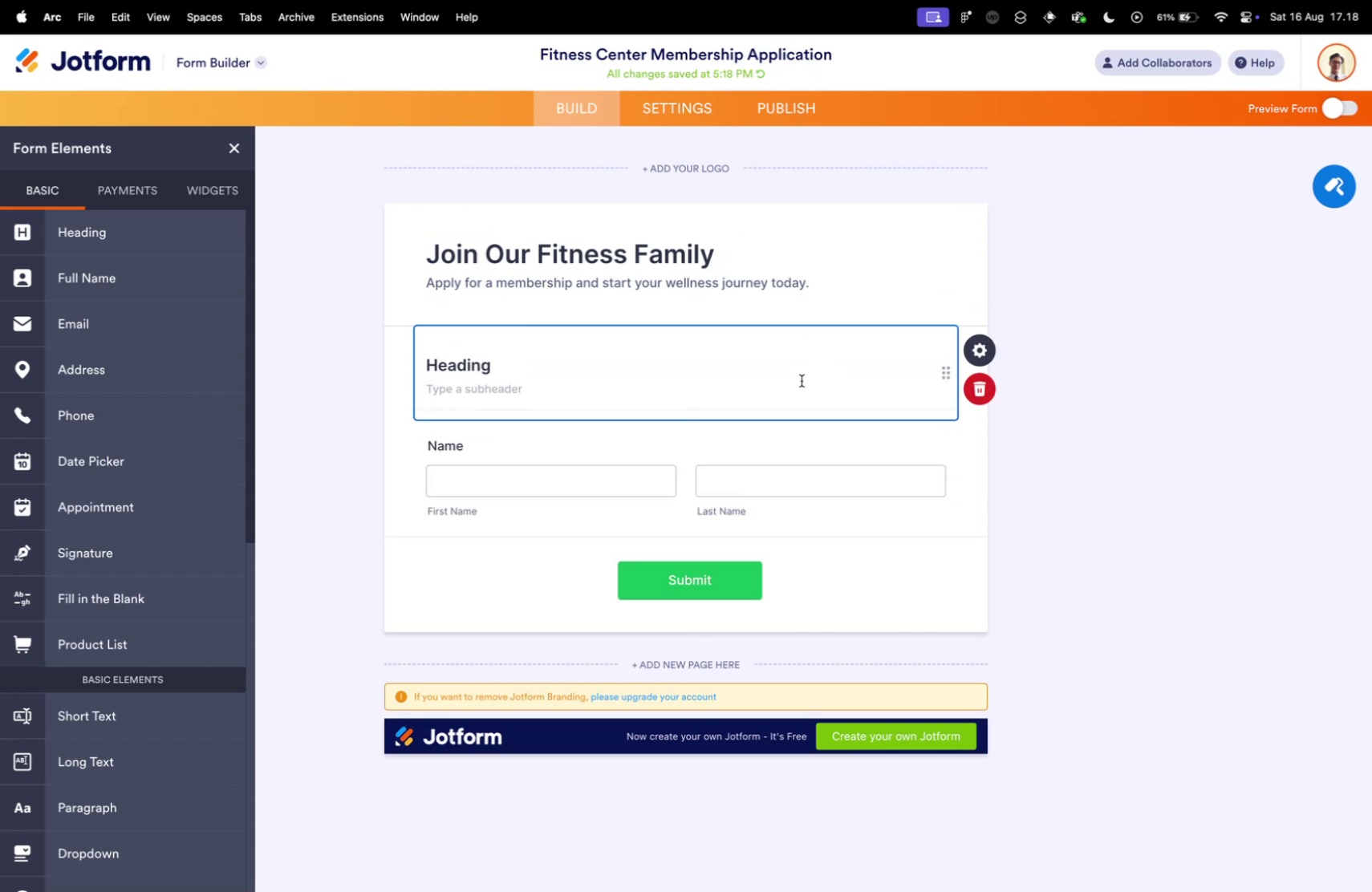 
key(Control+Tab)
 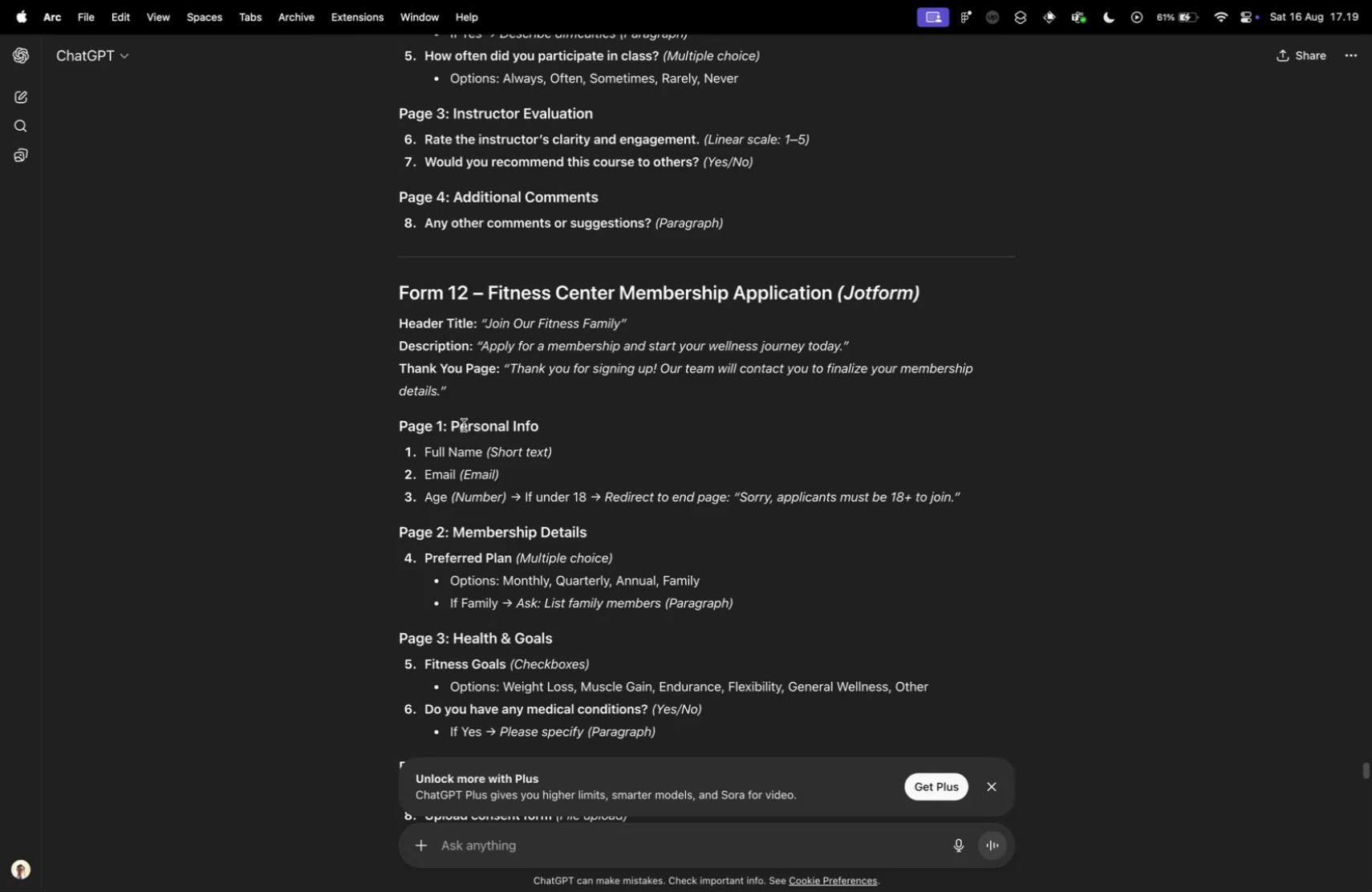 
left_click_drag(start_coordinate=[453, 426], to_coordinate=[577, 427])
 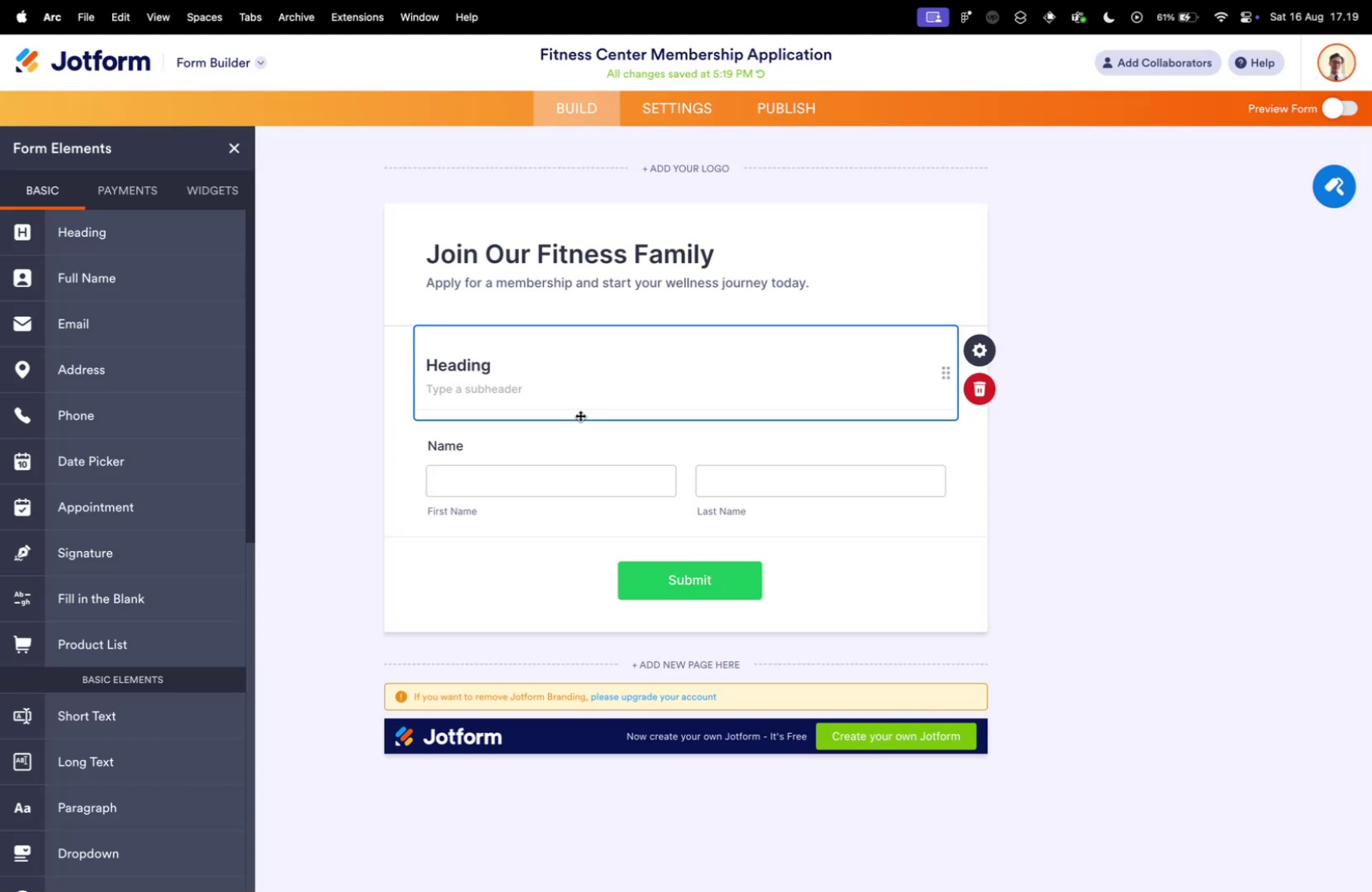 
key(Meta+CommandLeft)
 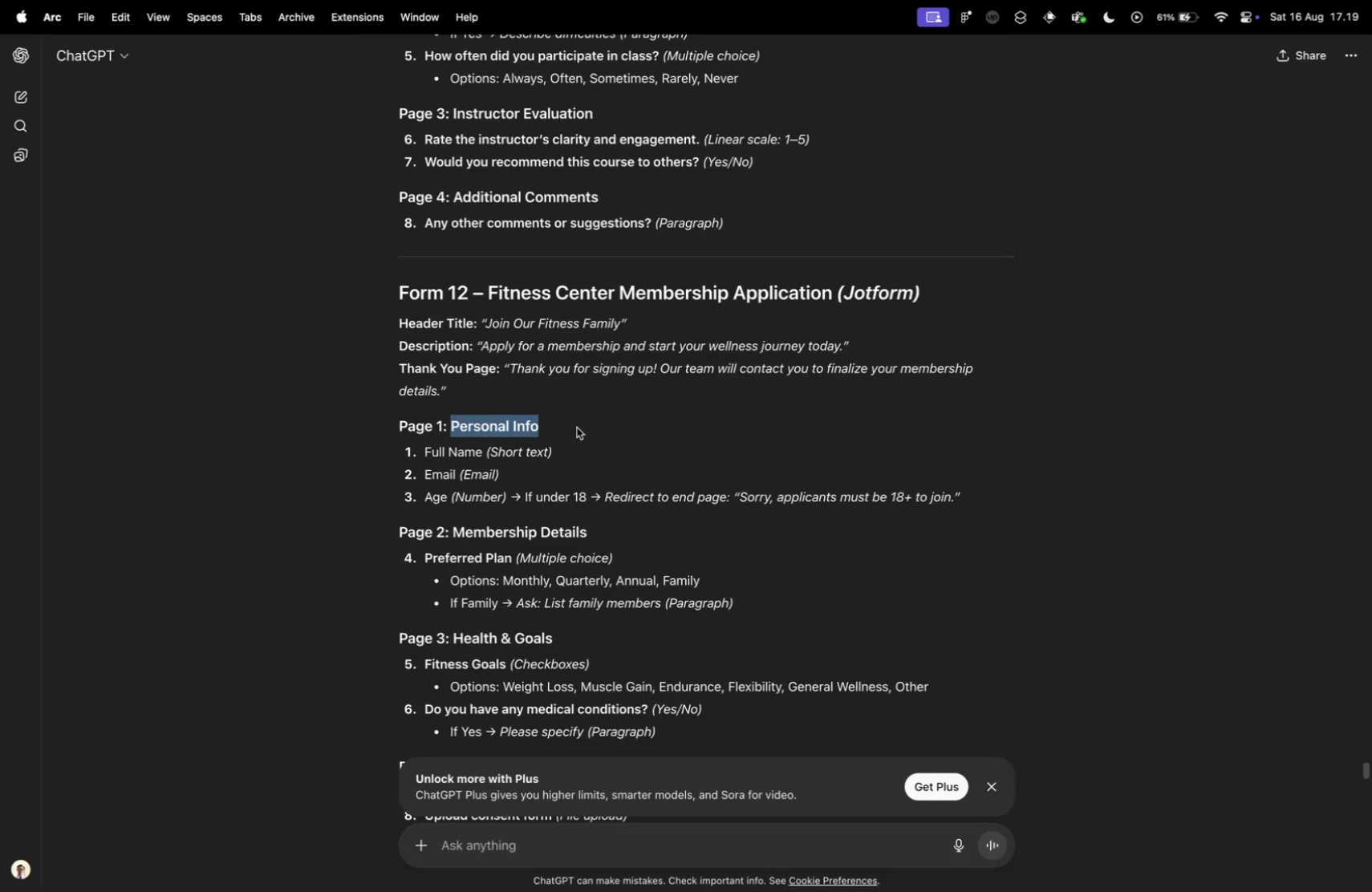 
key(Meta+C)
 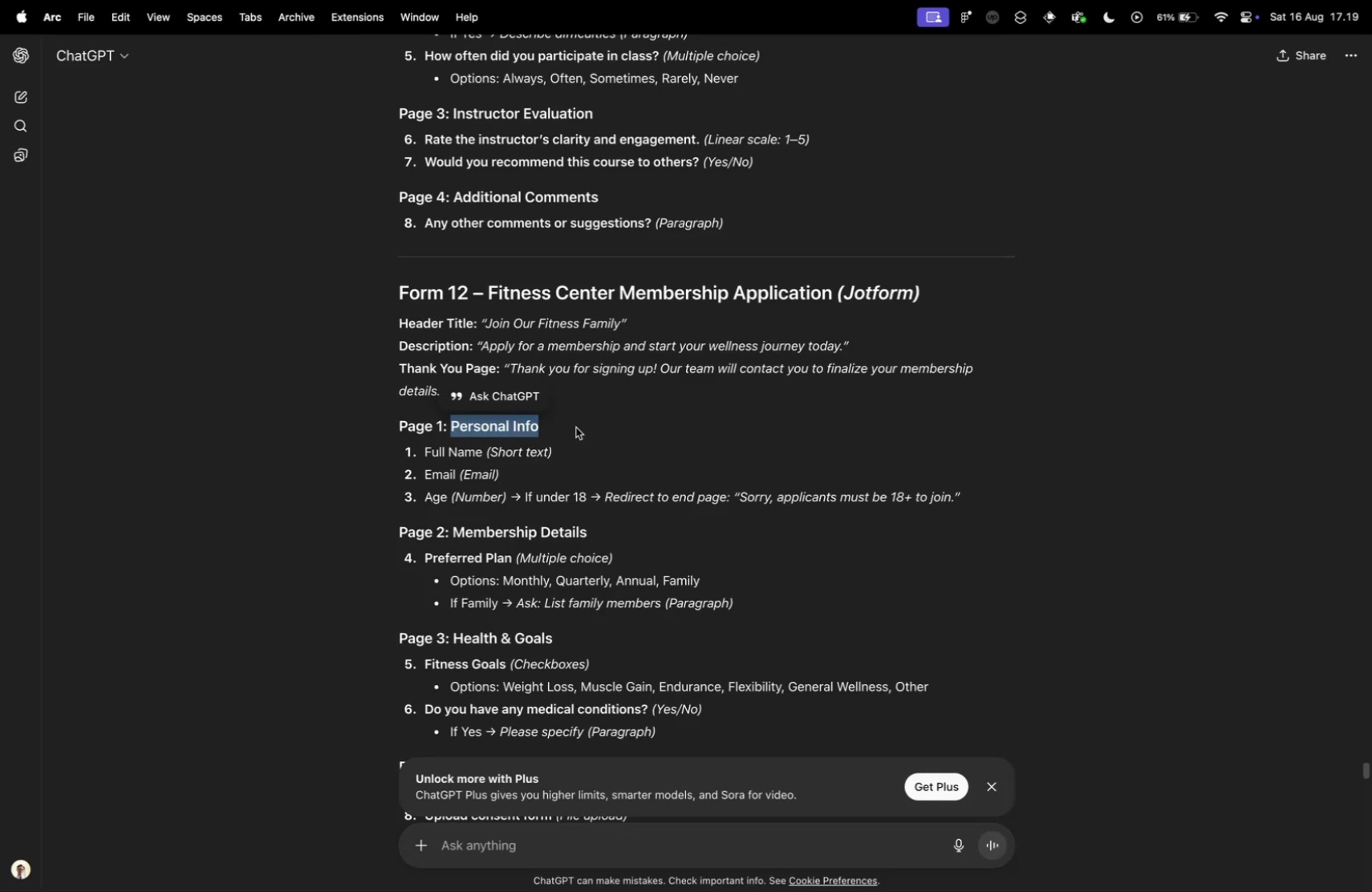 
key(Control+ControlLeft)
 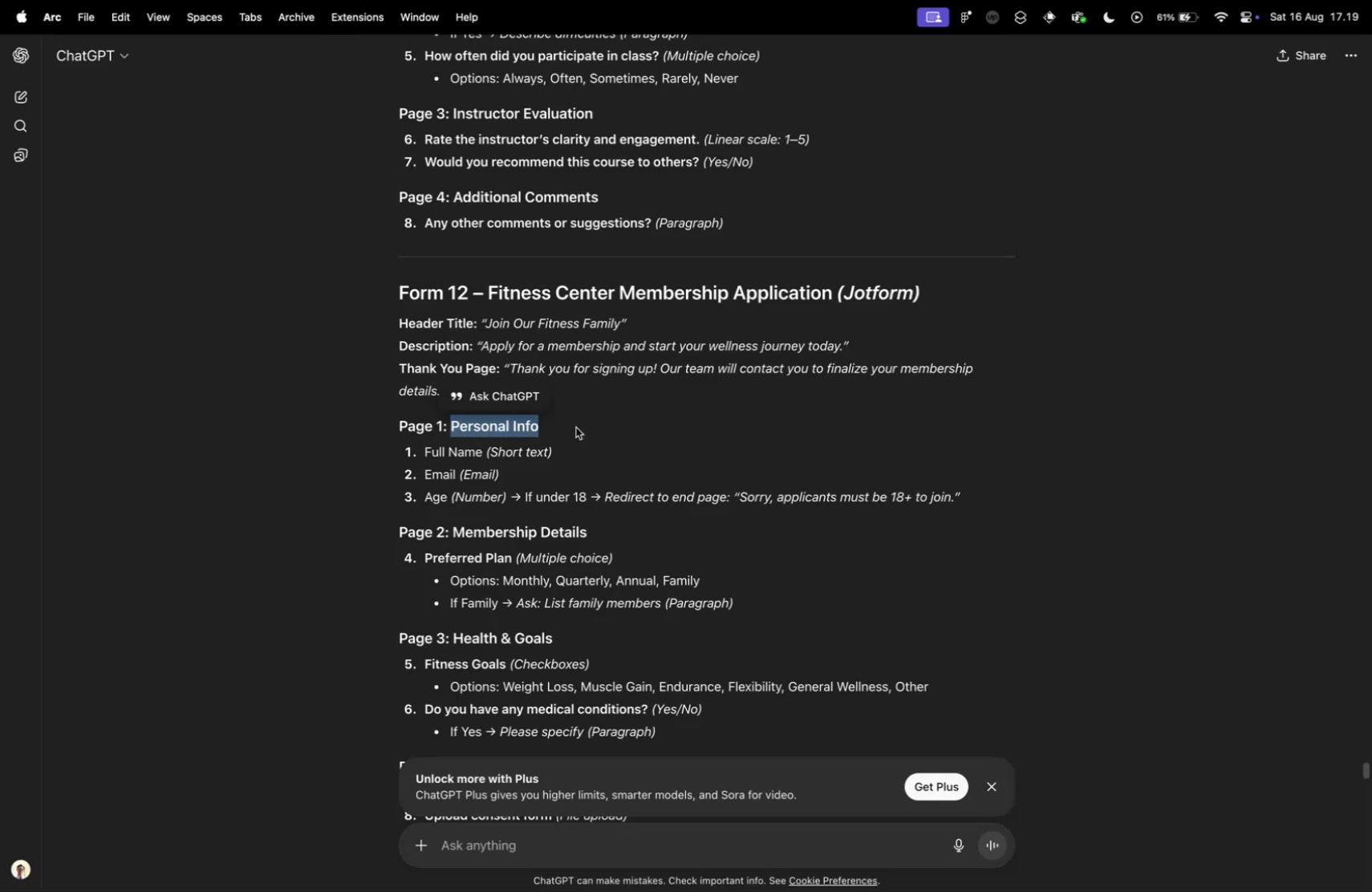 
key(Control+Tab)
 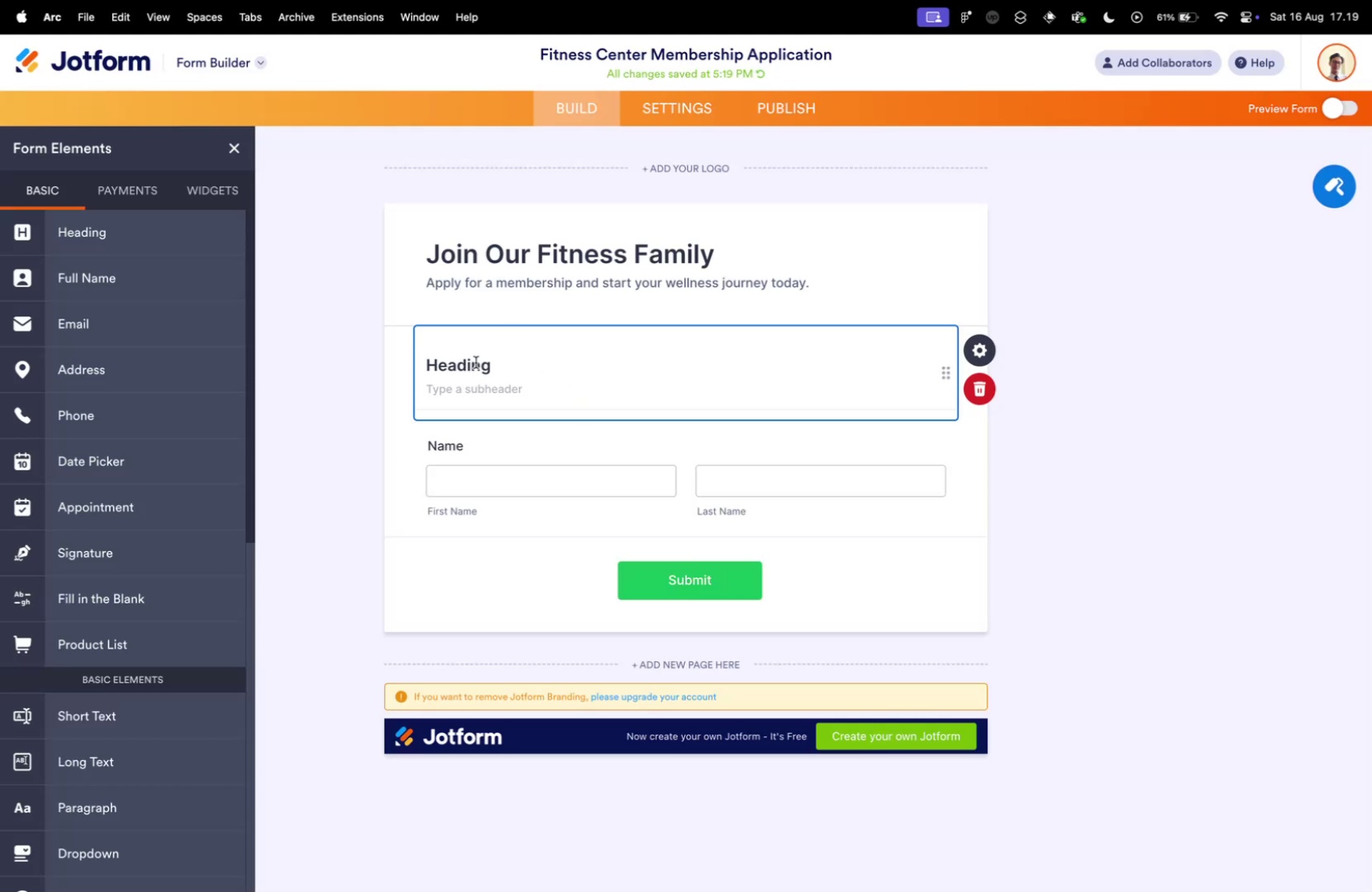 
double_click([476, 362])
 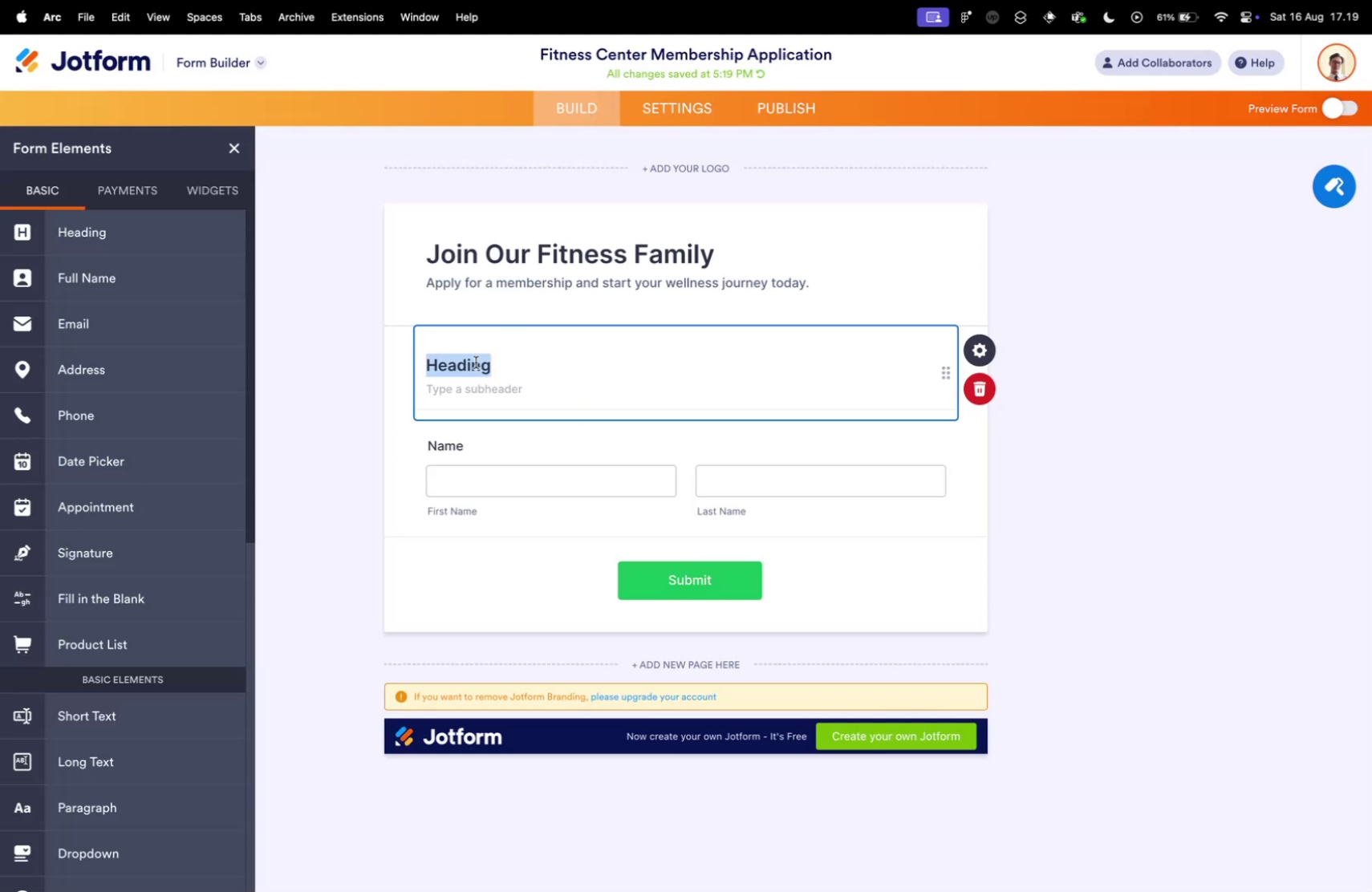 
key(Meta+V)
 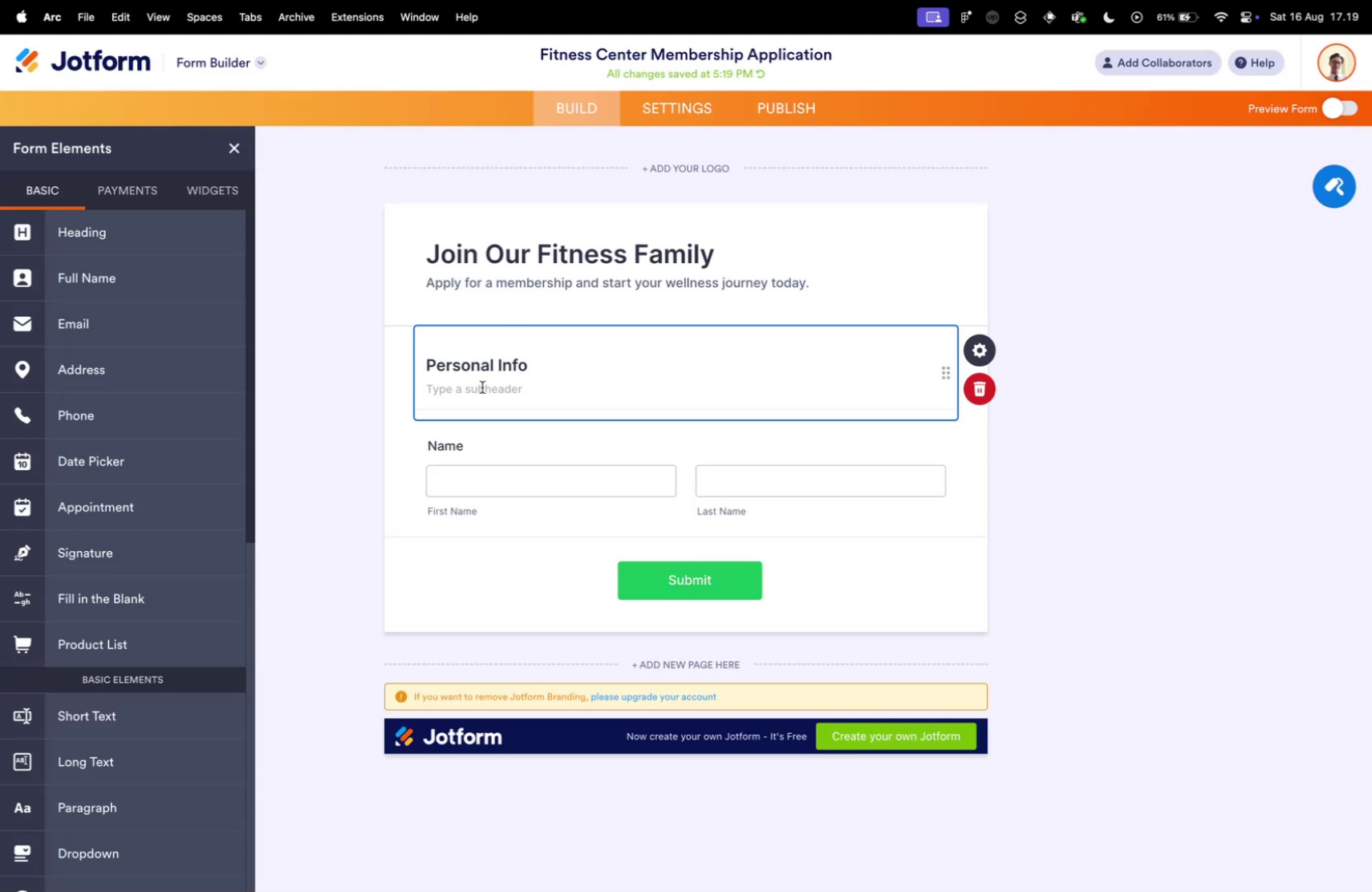 
key(Control+ControlLeft)
 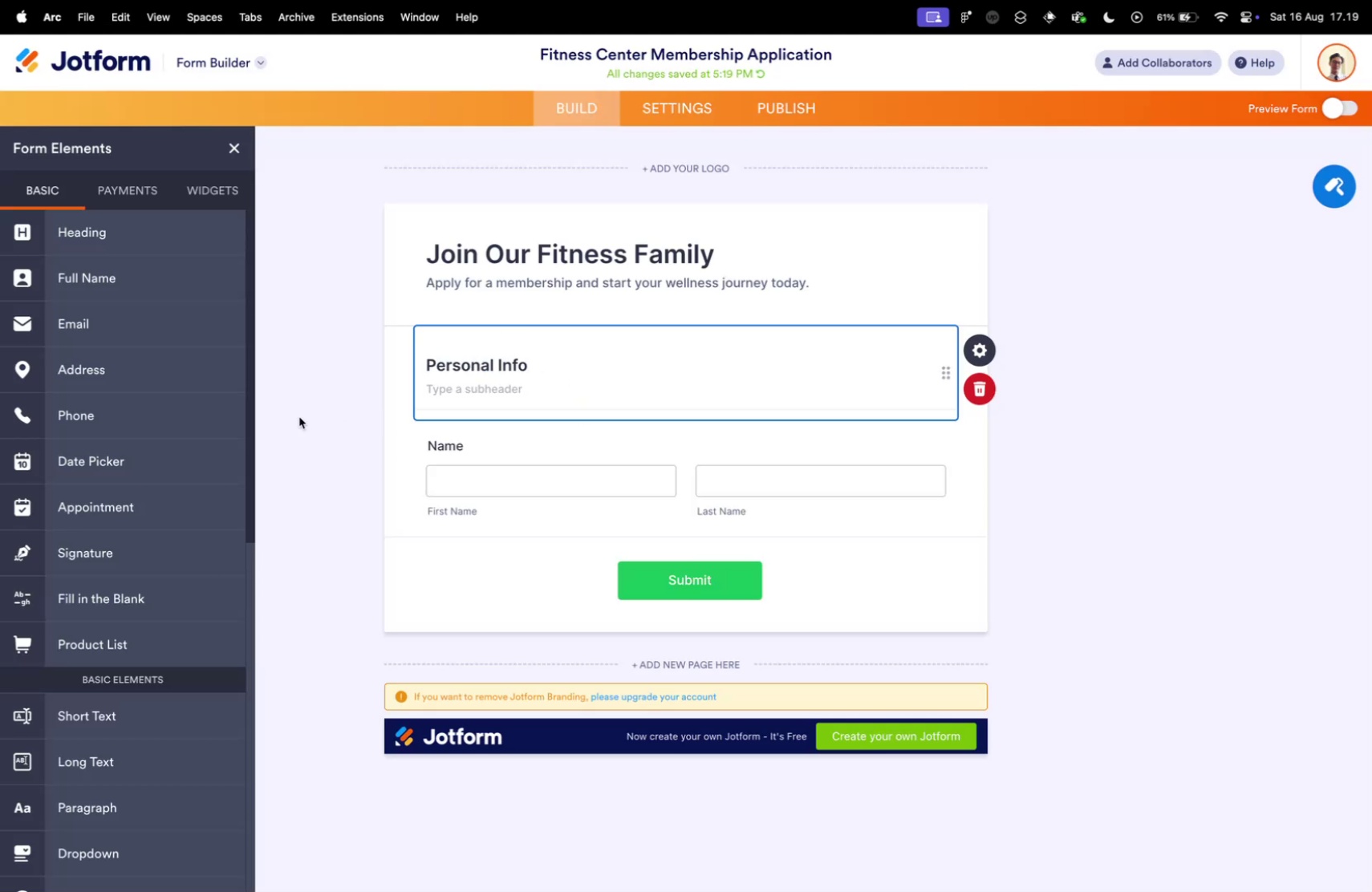 
key(Control+Tab)
 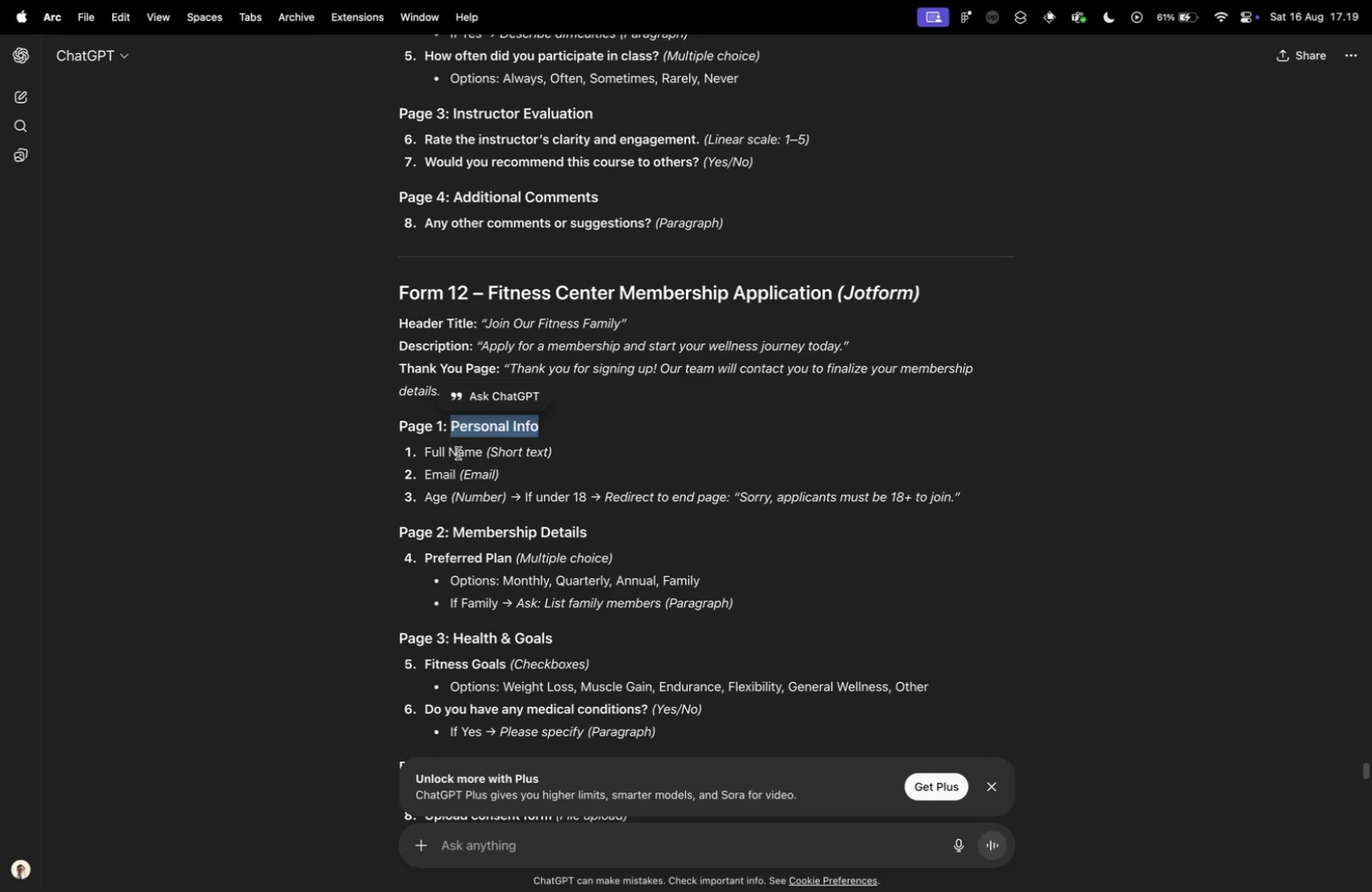 
key(Control+ControlLeft)
 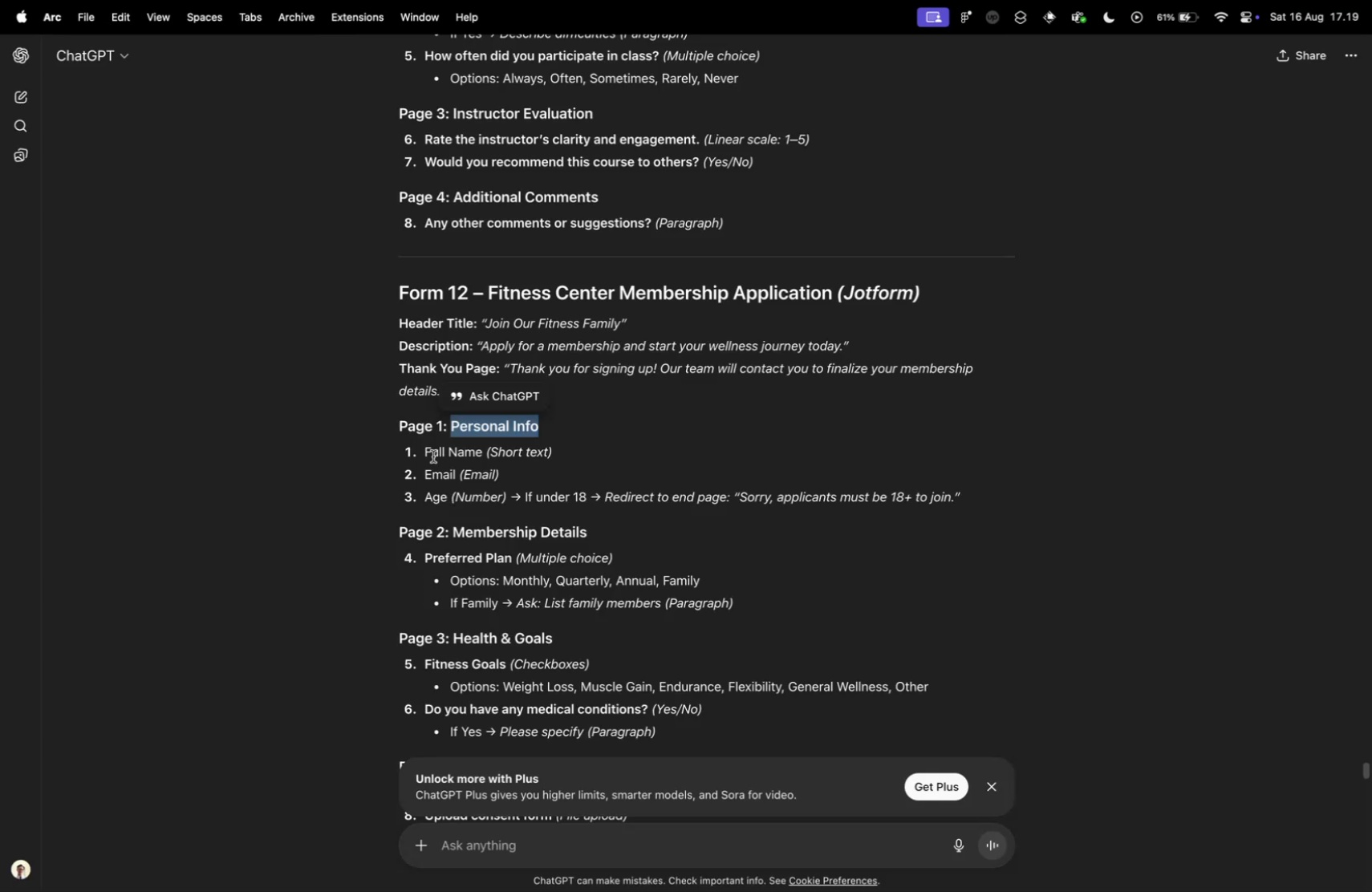 
key(Control+Tab)
 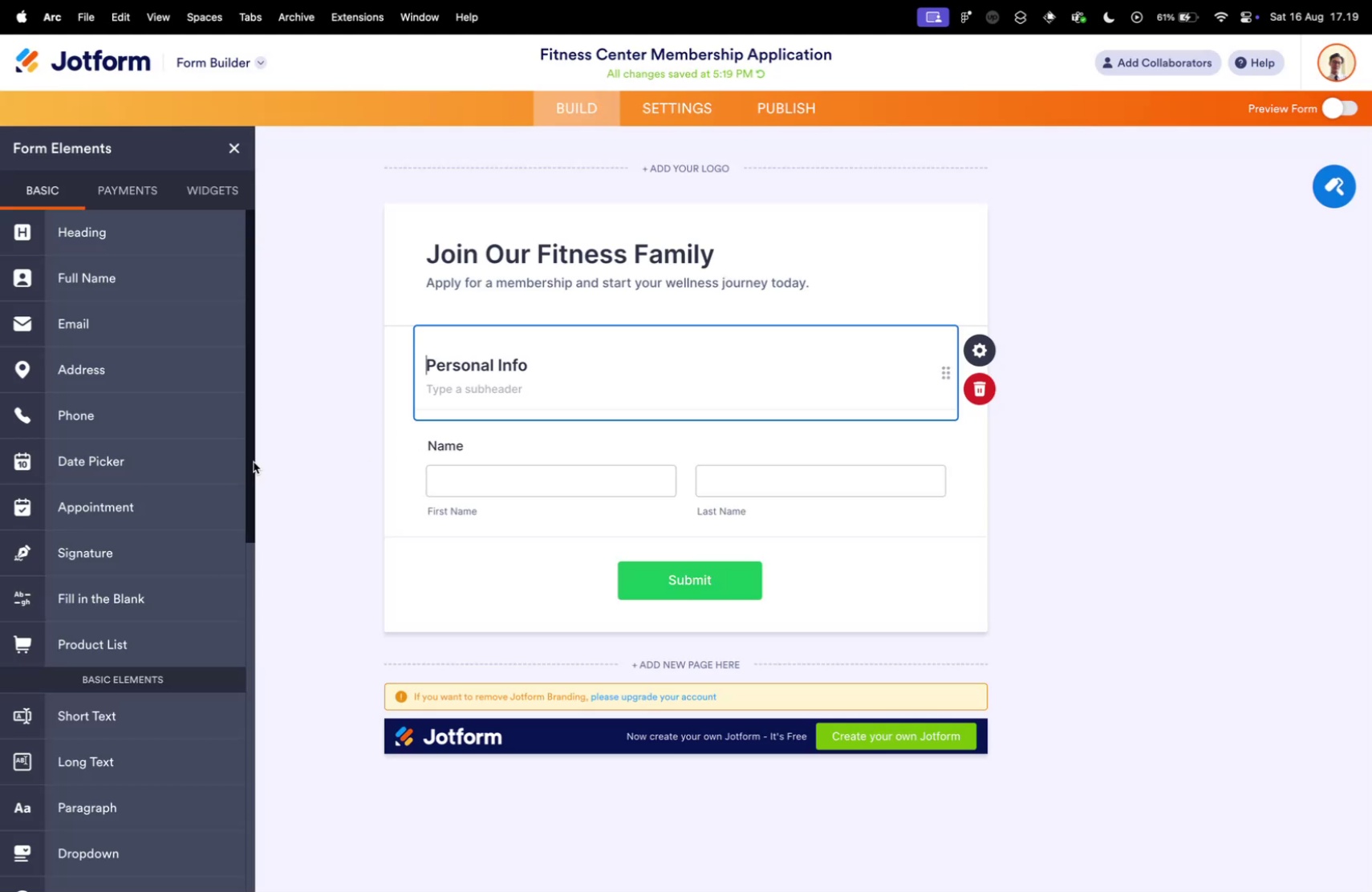 
left_click([254, 461])
 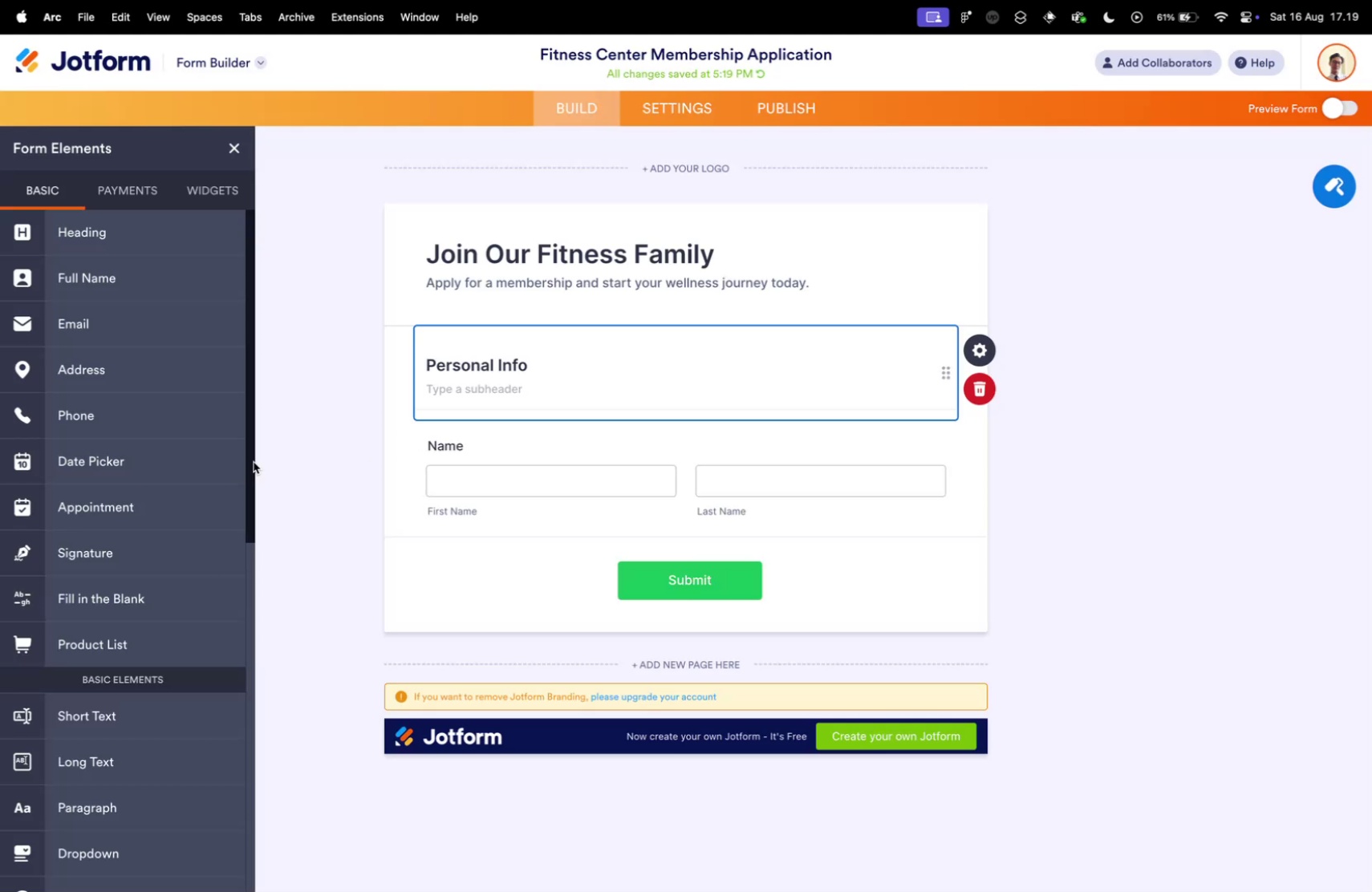 
key(Control+ControlLeft)
 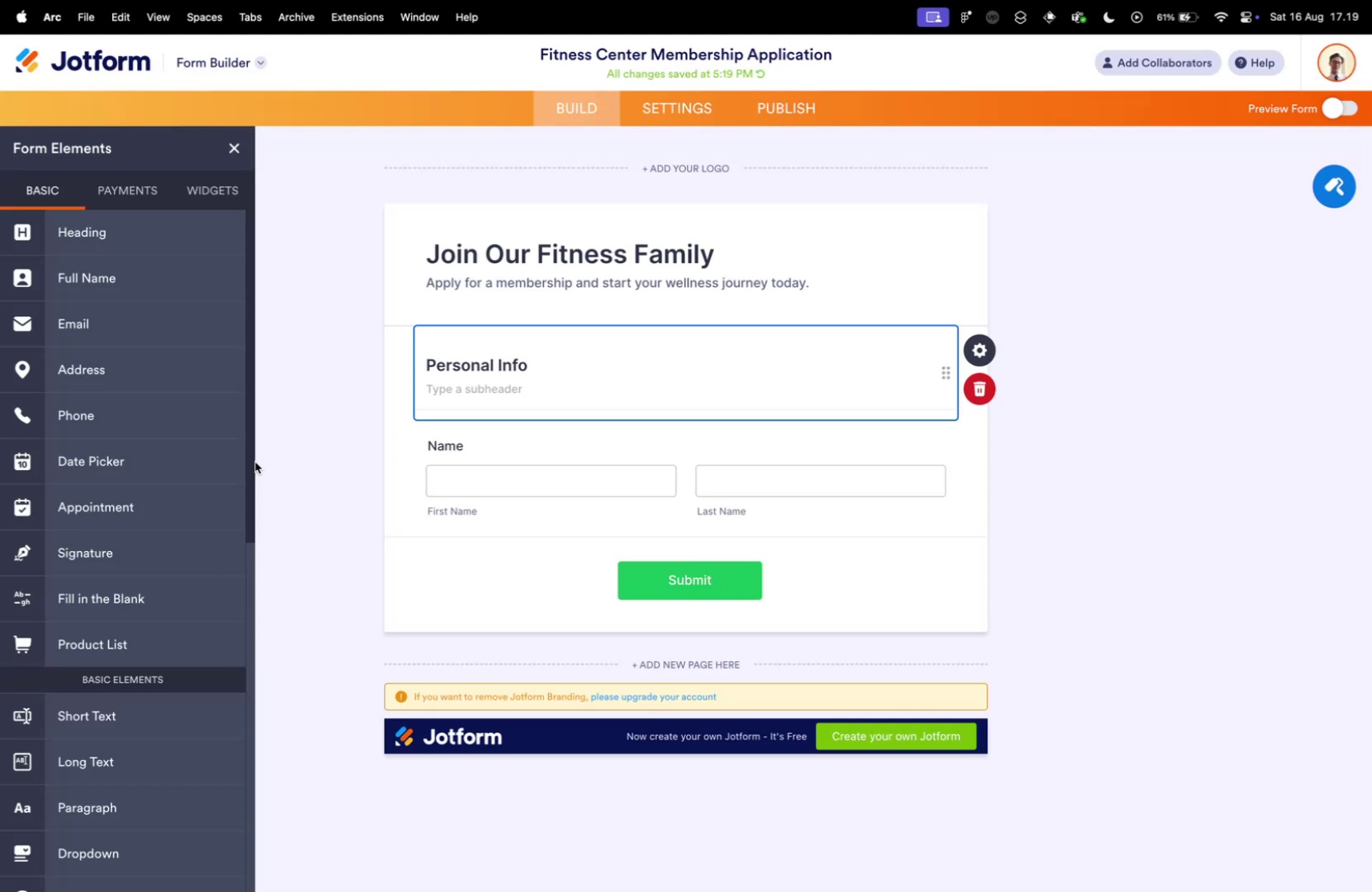 
key(Control+Tab)
 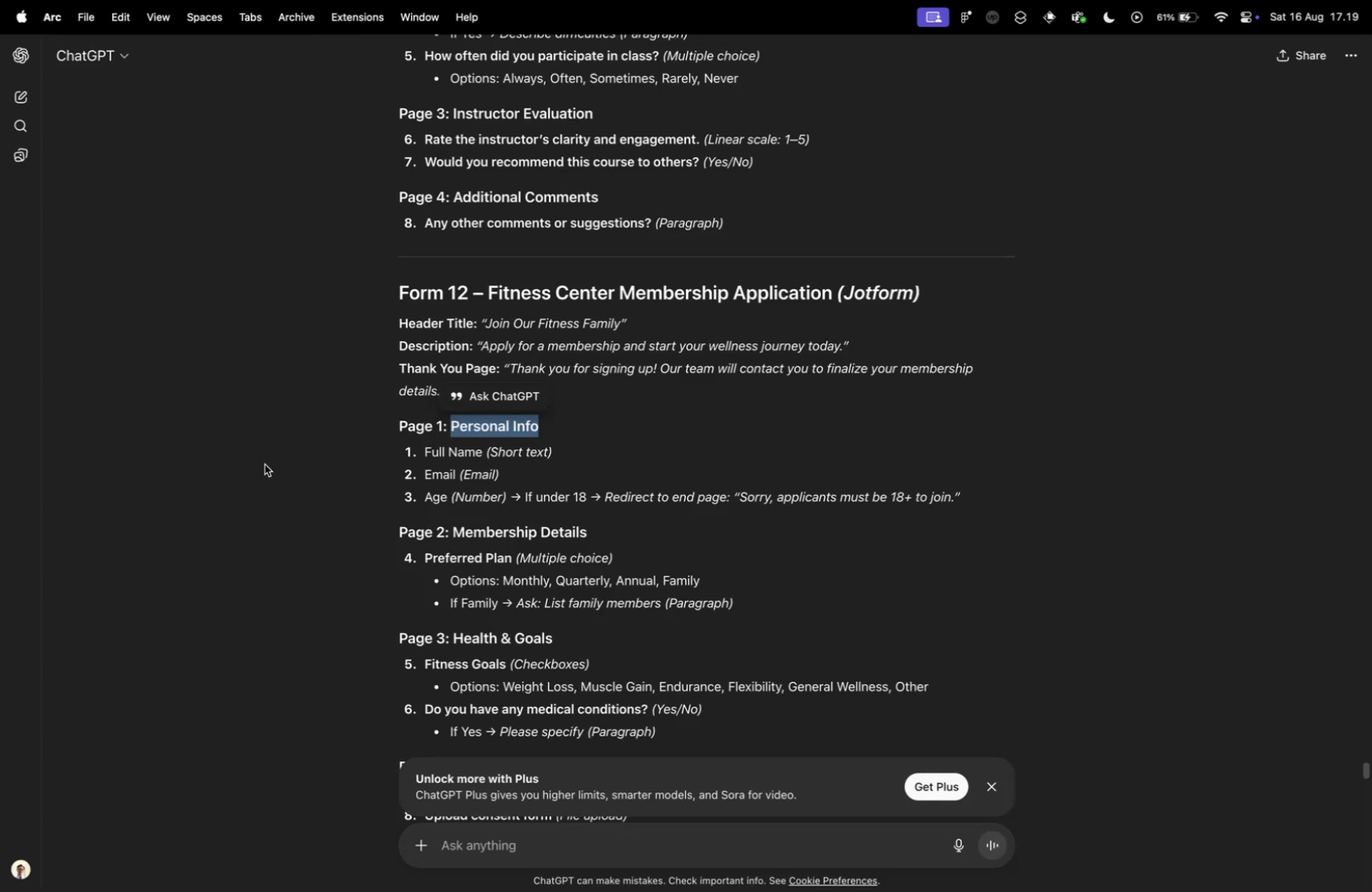 
key(Control+ControlLeft)
 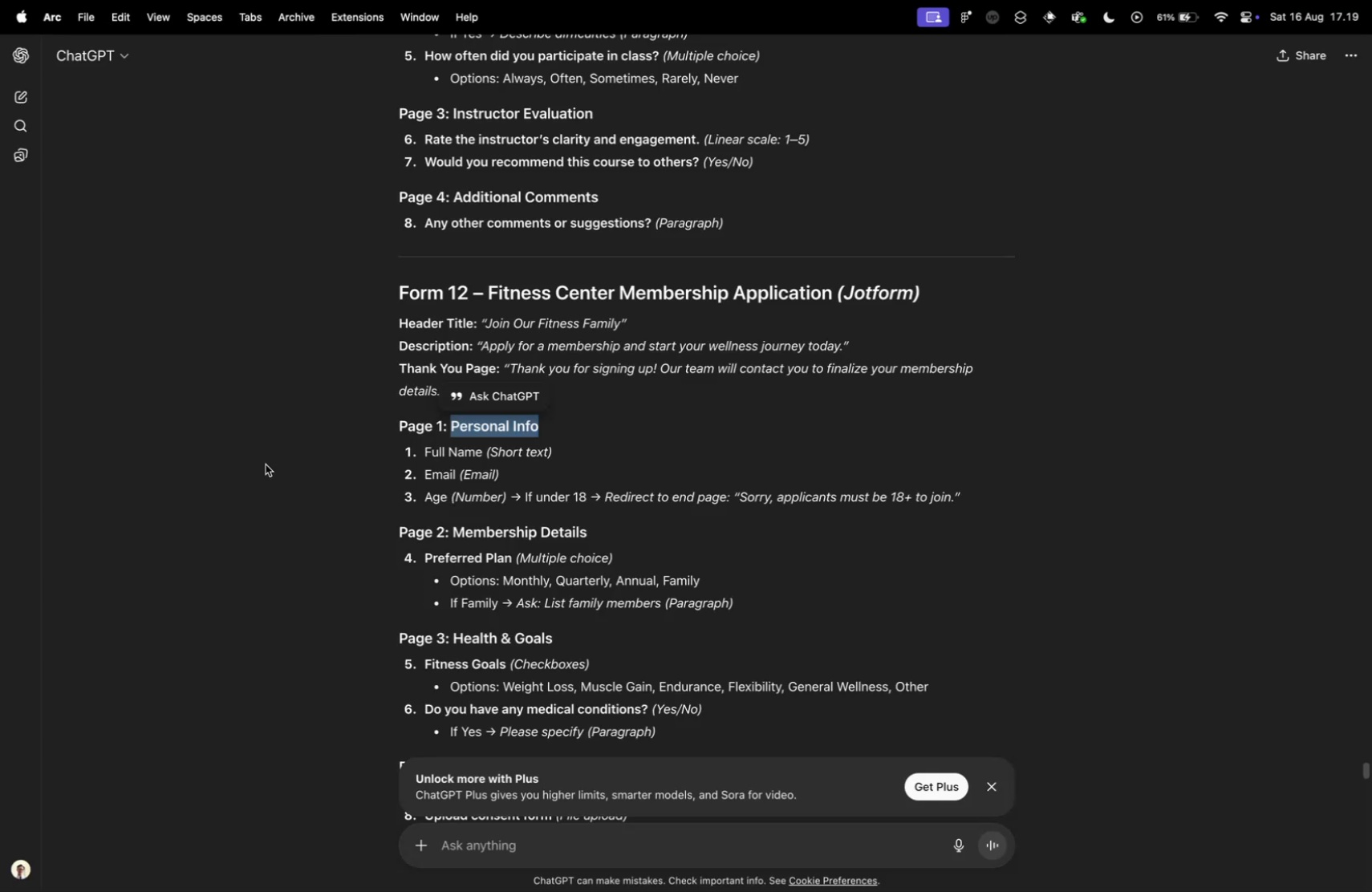 
key(Control+Tab)
 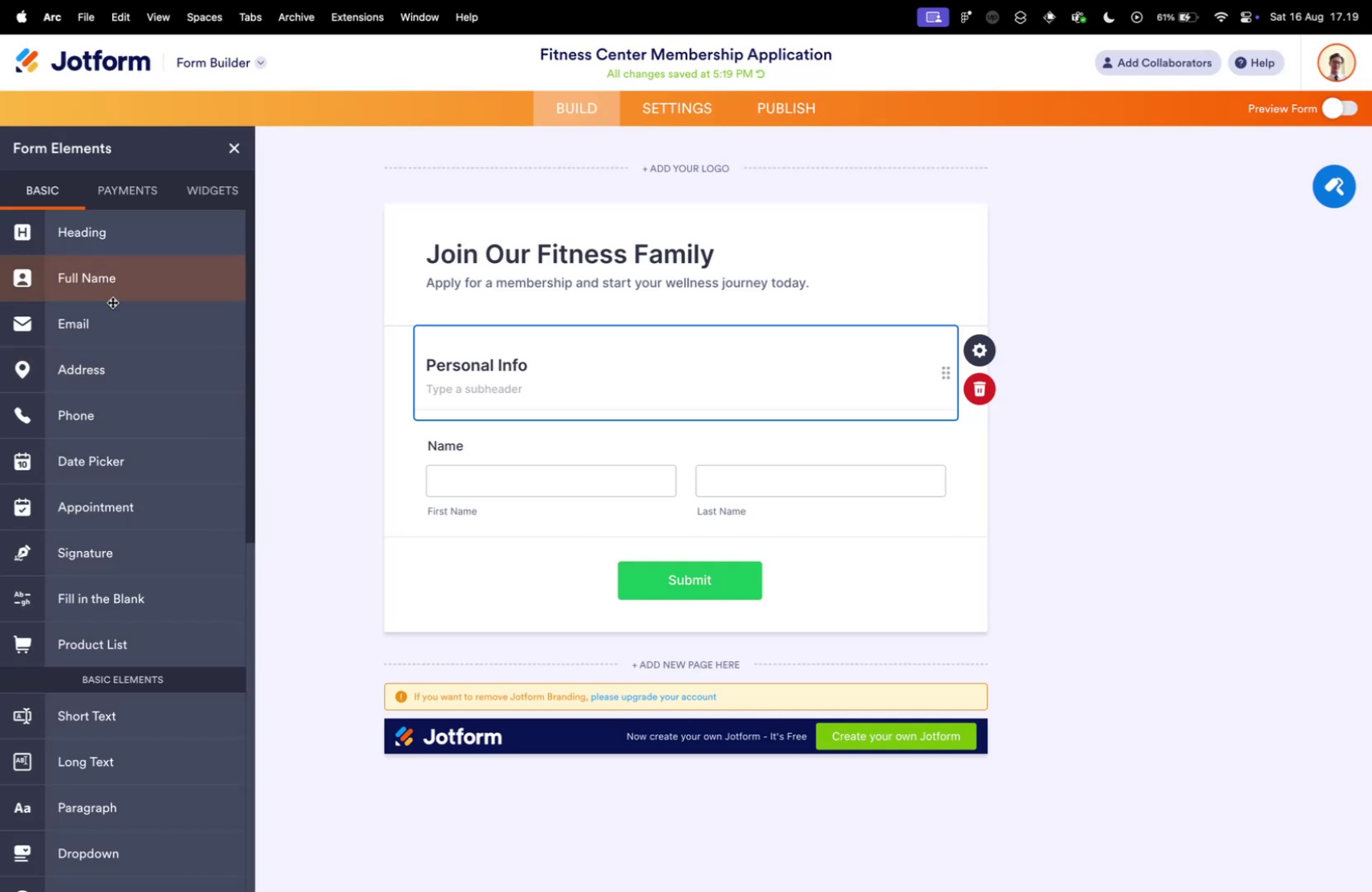 
left_click([112, 329])
 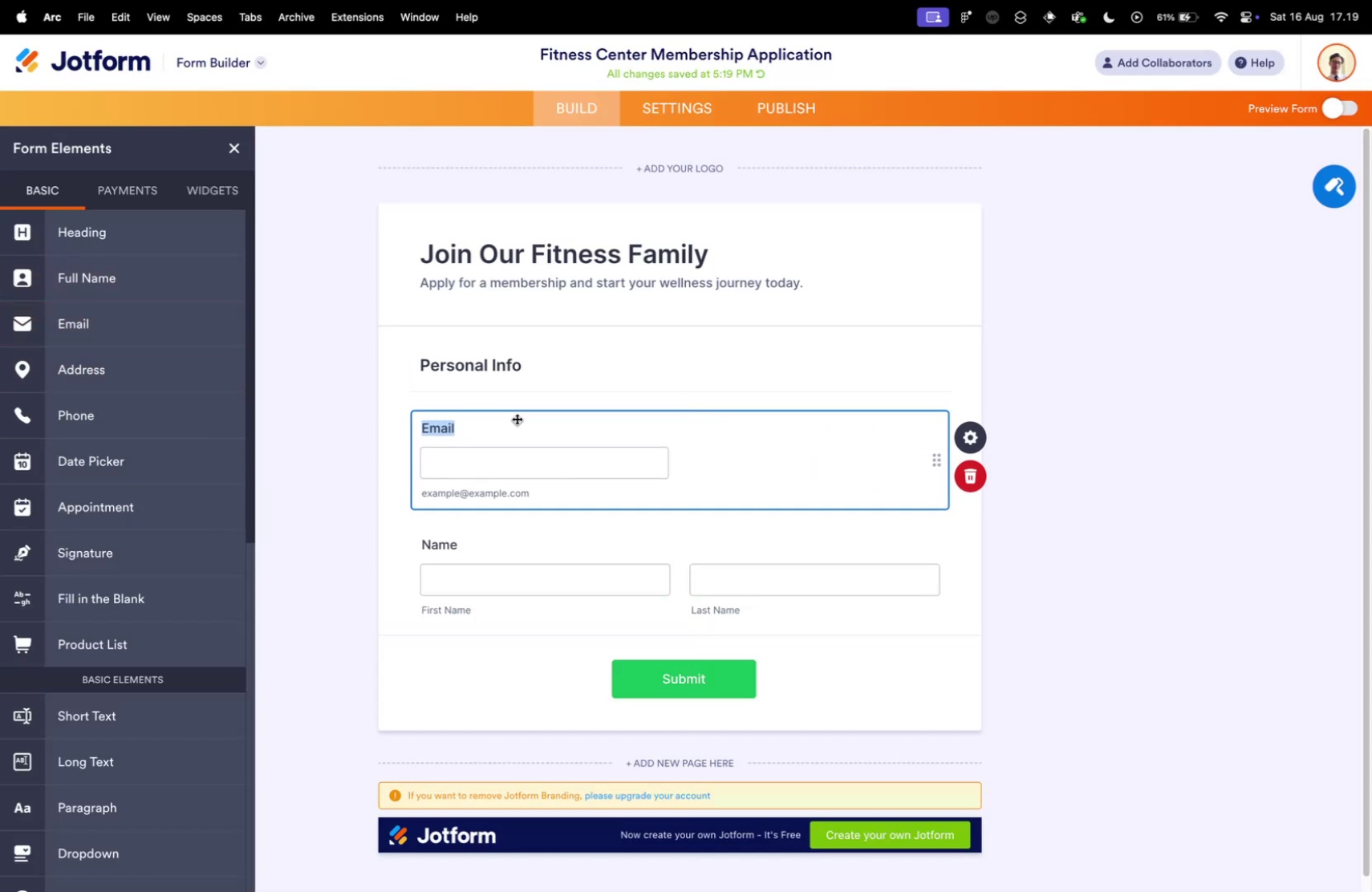 
left_click_drag(start_coordinate=[514, 416], to_coordinate=[528, 582])
 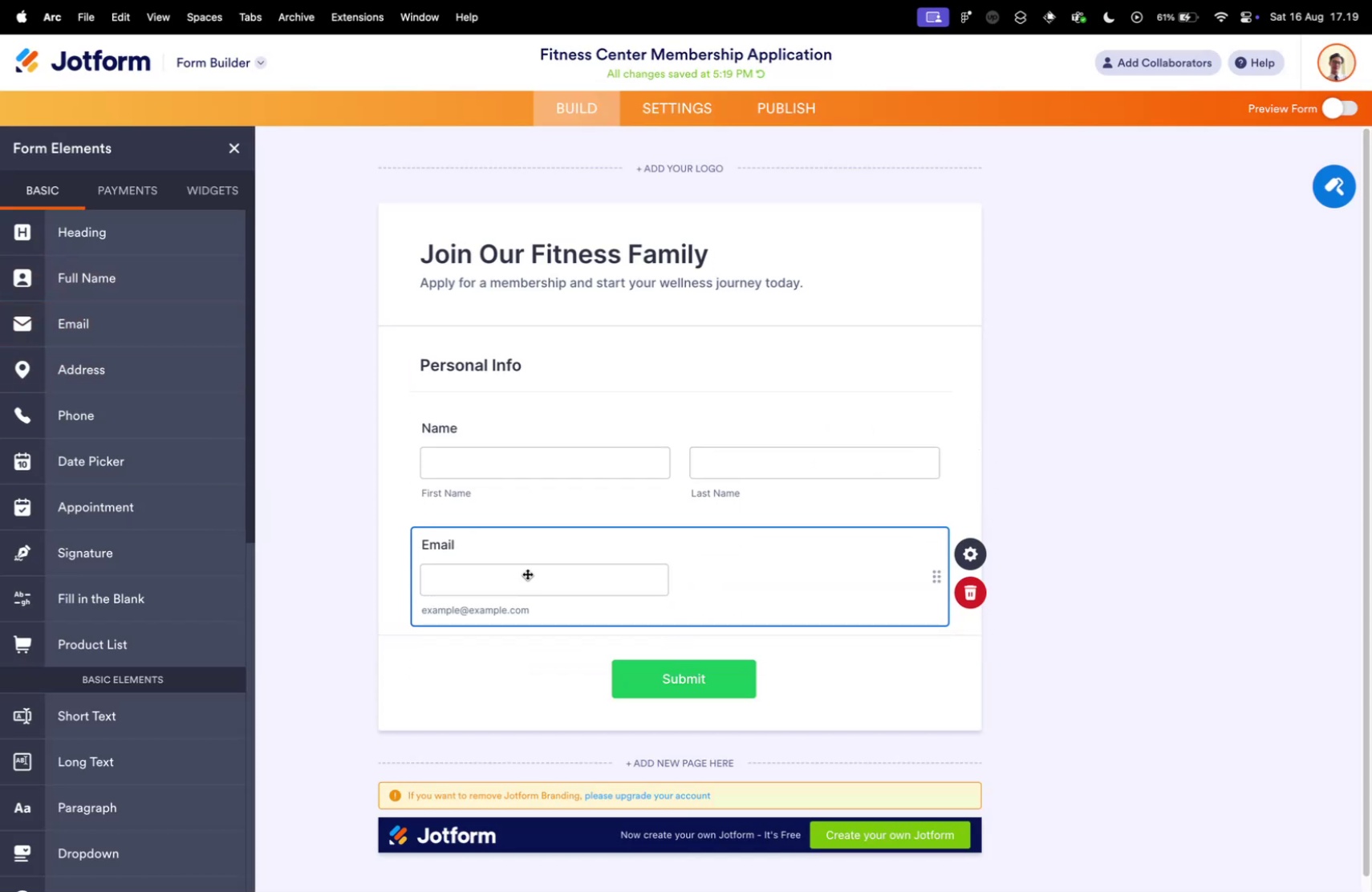 
key(Control+ControlLeft)
 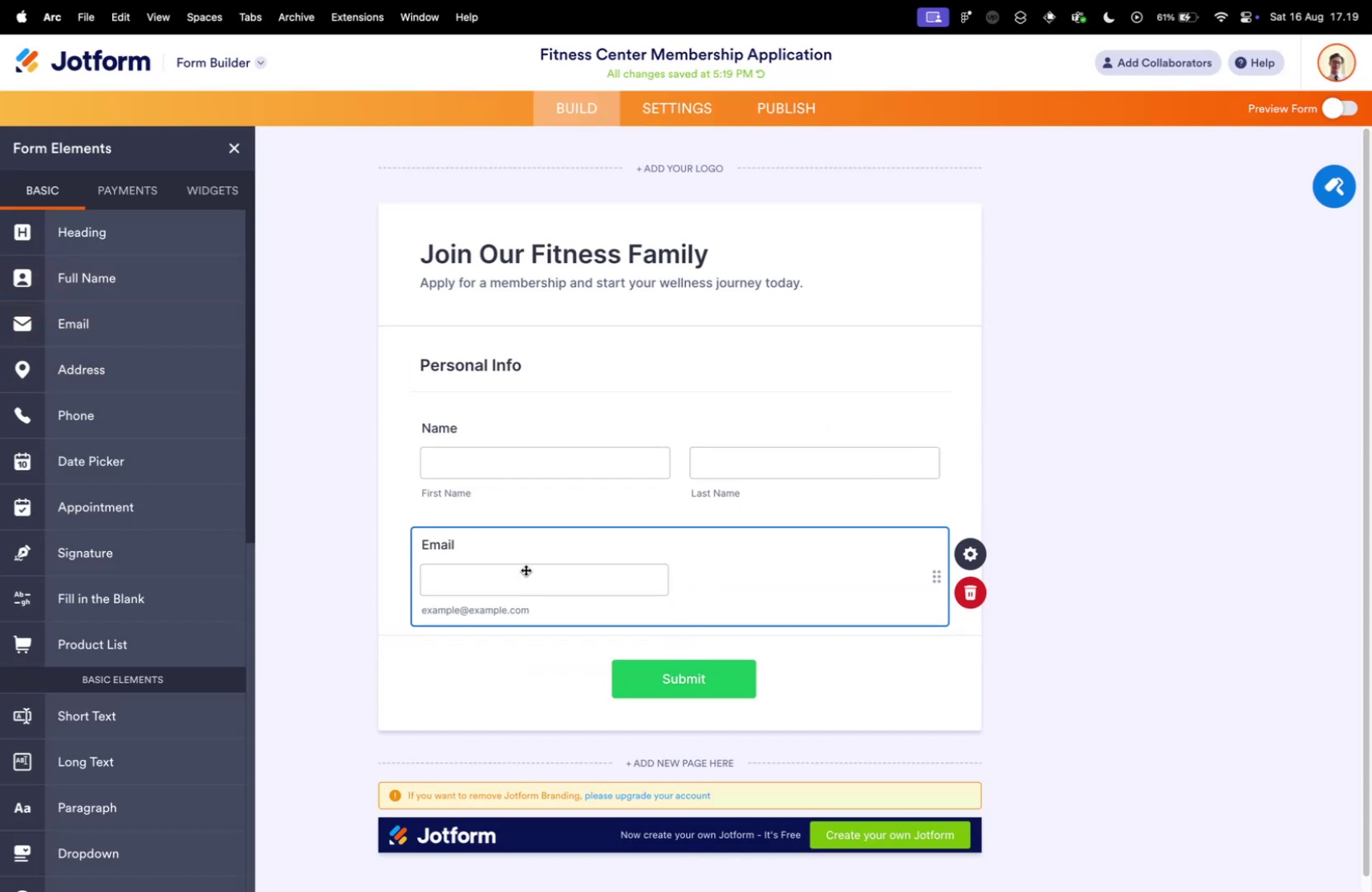 
key(Control+Tab)
 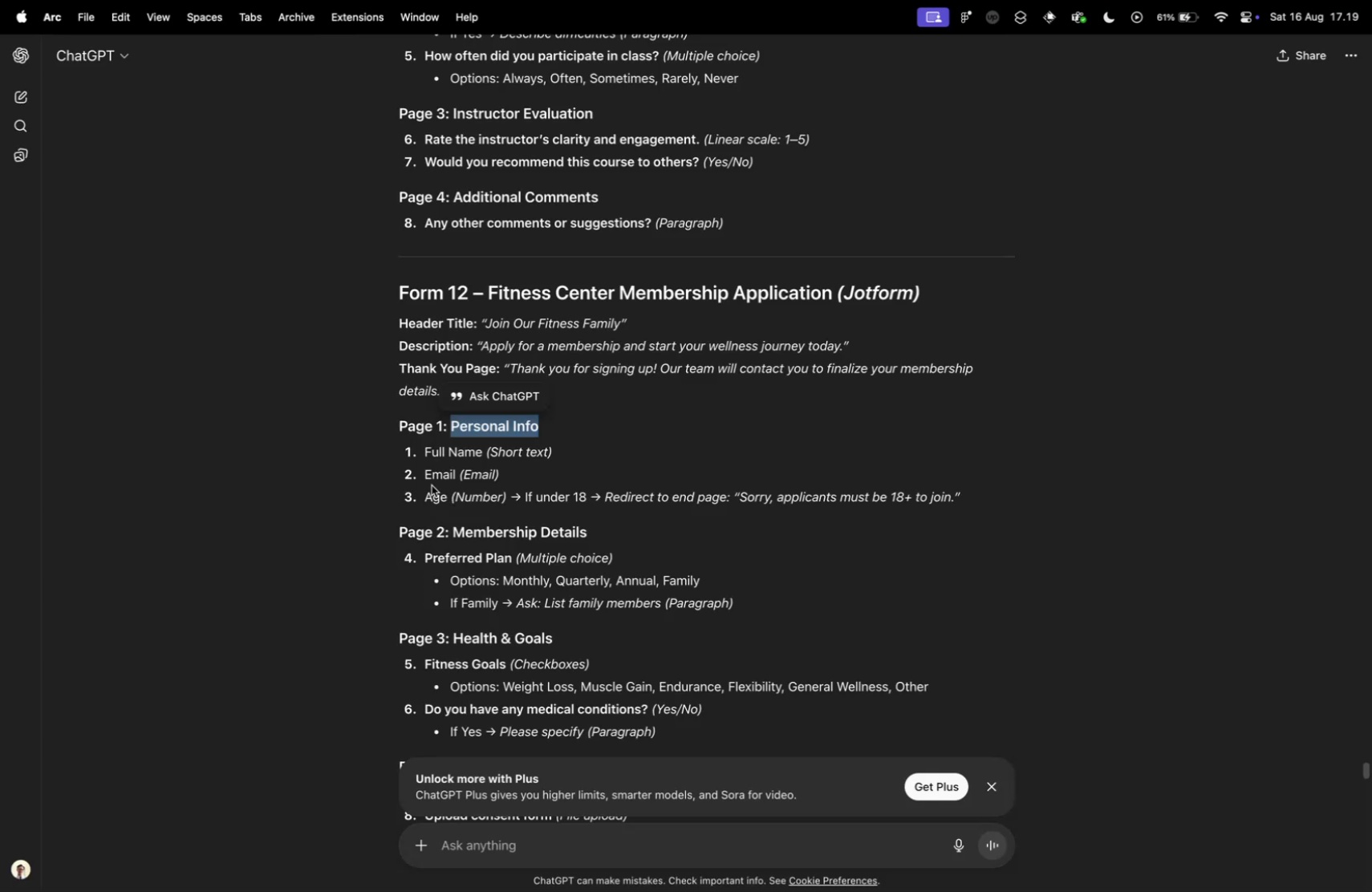 
key(Control+ControlLeft)
 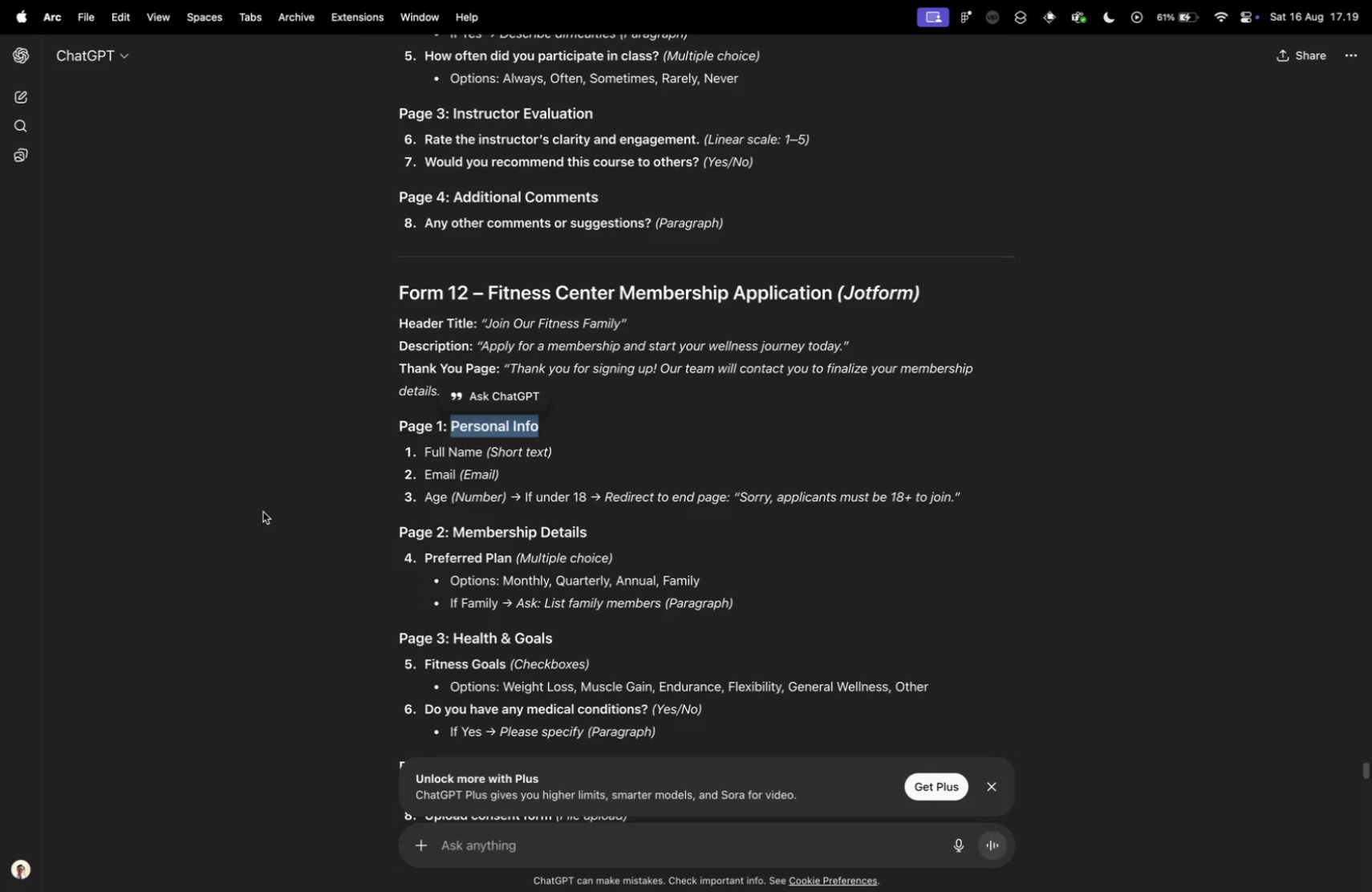 
key(Control+Tab)
 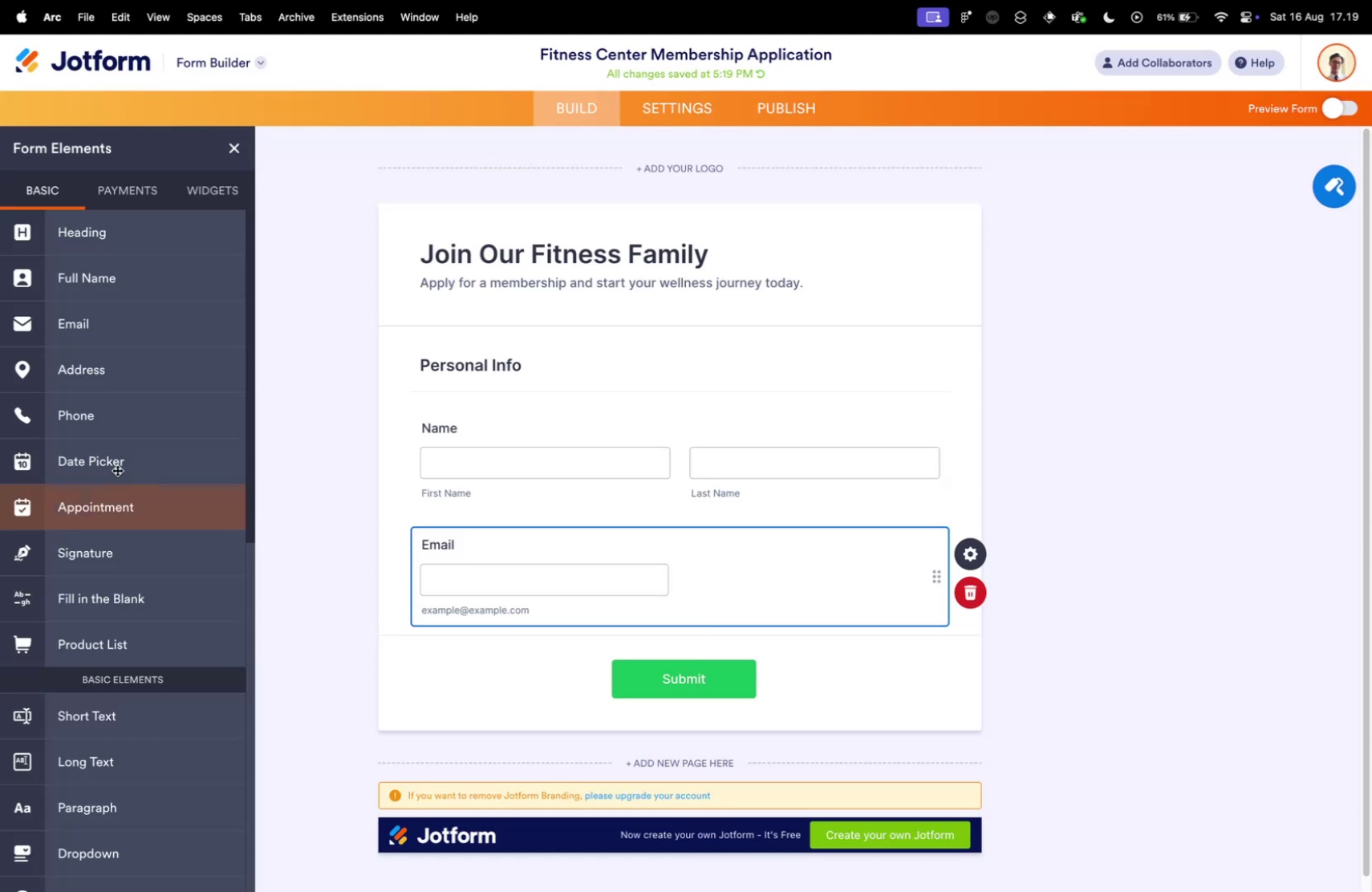 
scroll: coordinate [104, 545], scroll_direction: down, amount: 7.0
 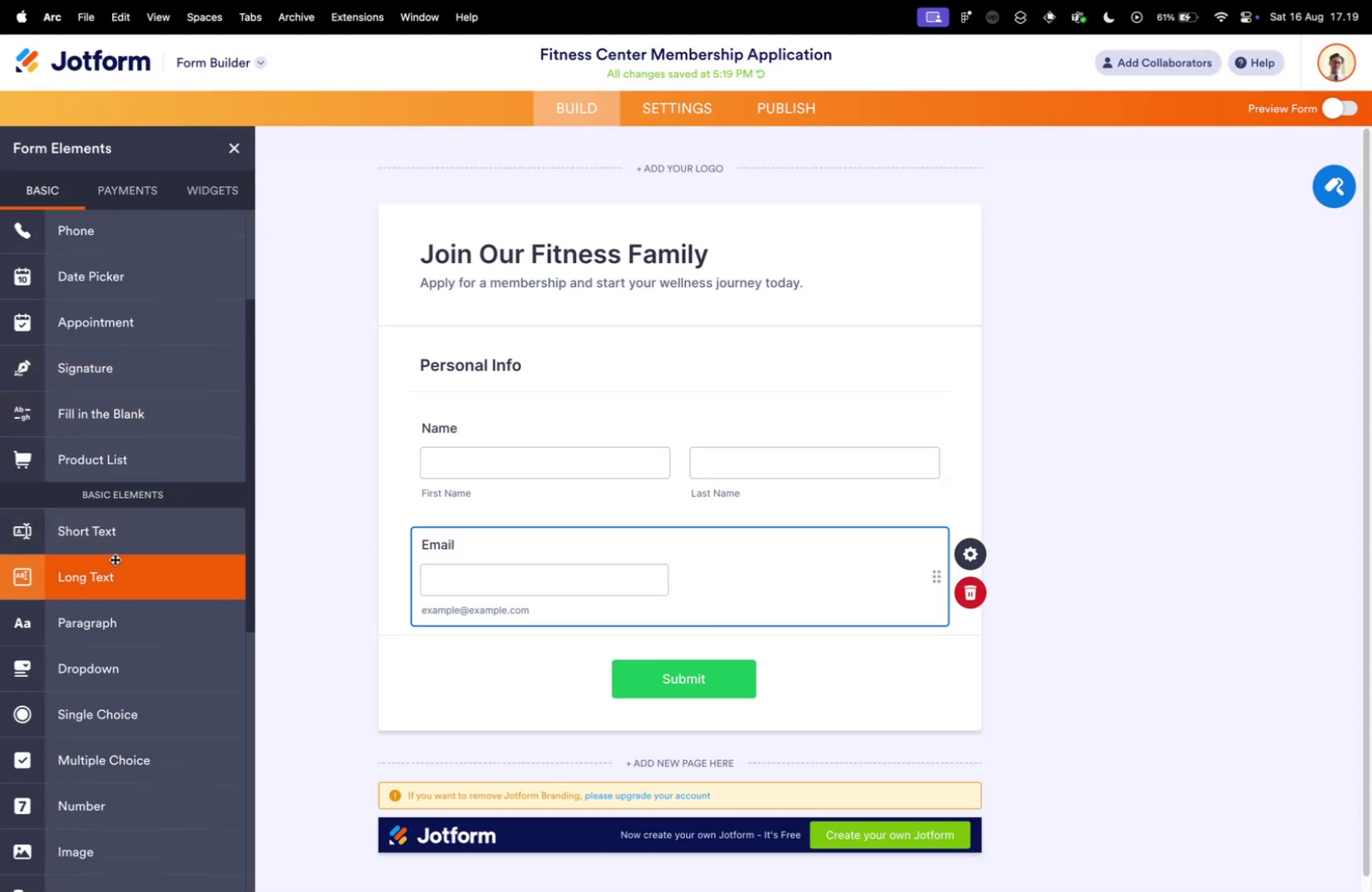 
left_click_drag(start_coordinate=[87, 540], to_coordinate=[510, 639])
 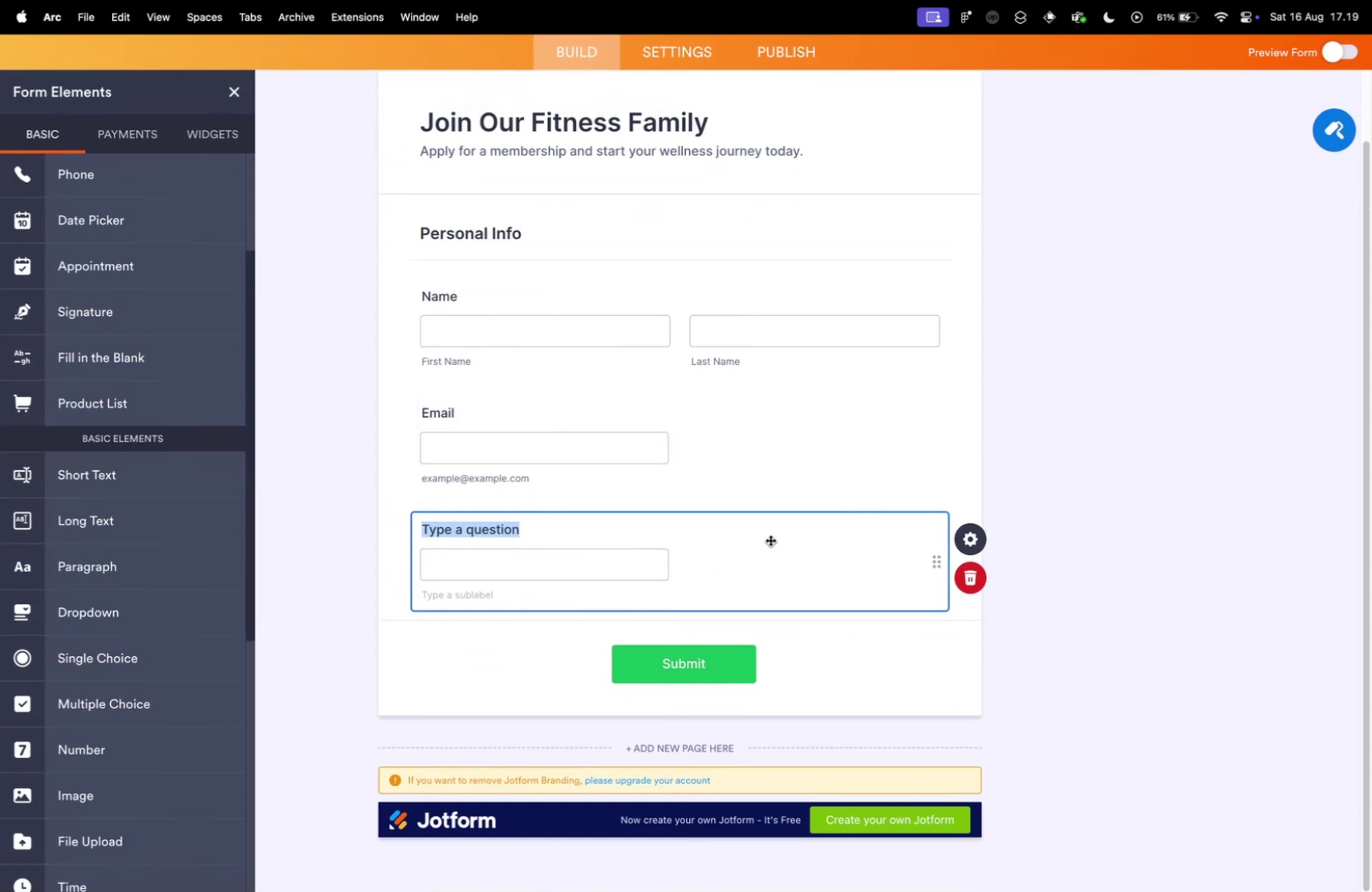 
key(Control+ControlLeft)
 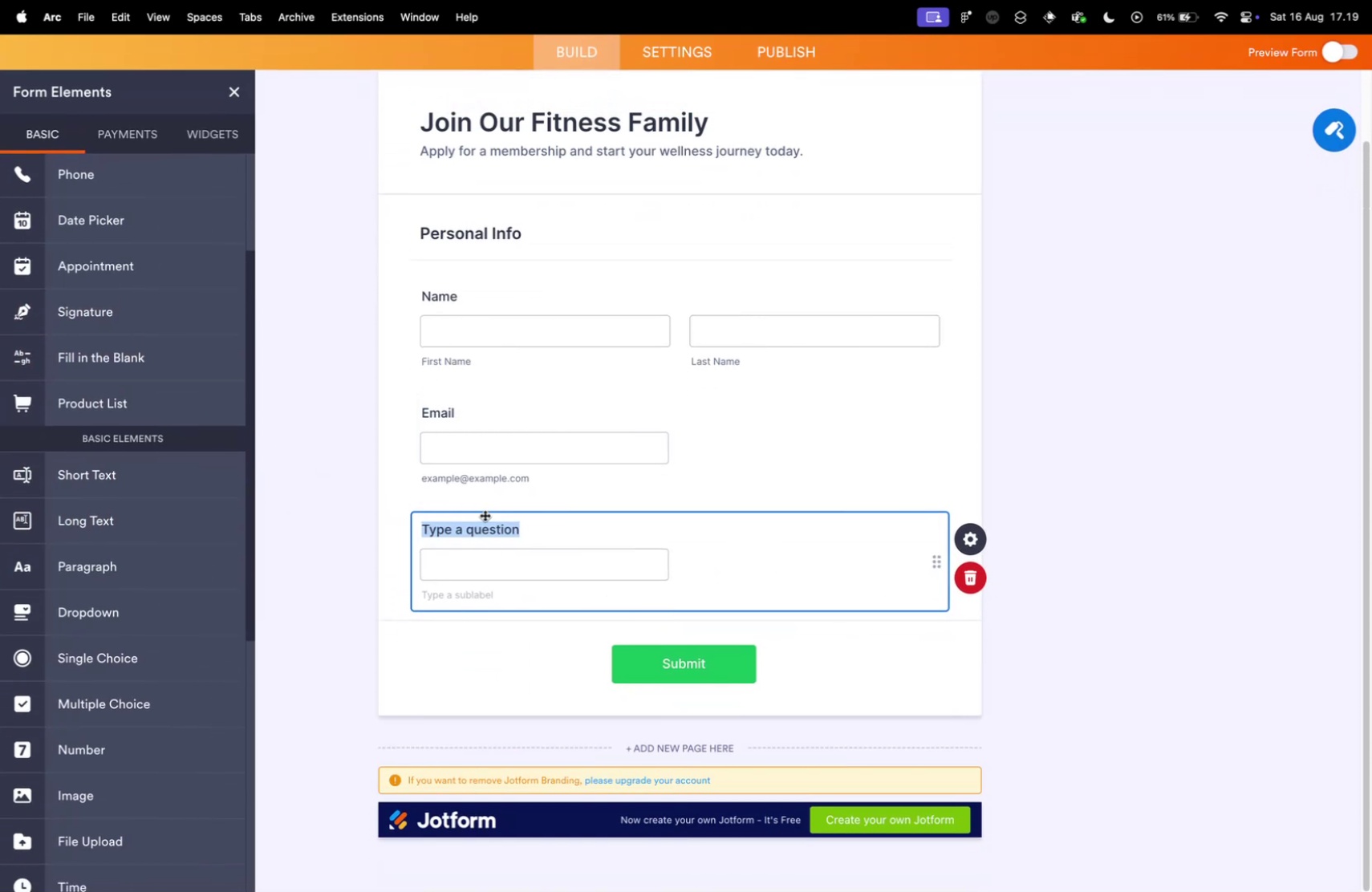 
key(Control+Tab)
 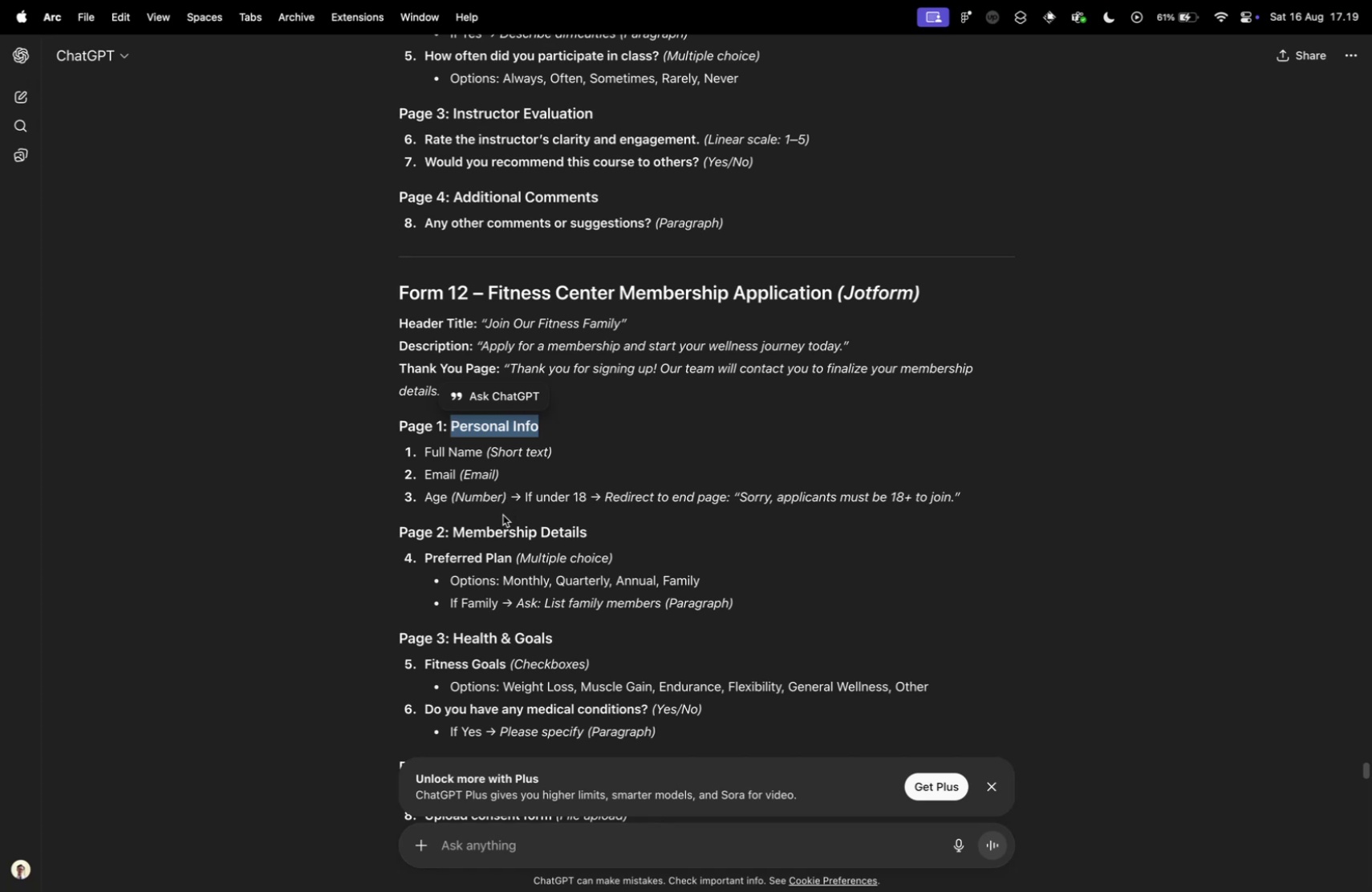 
wait(5.97)
 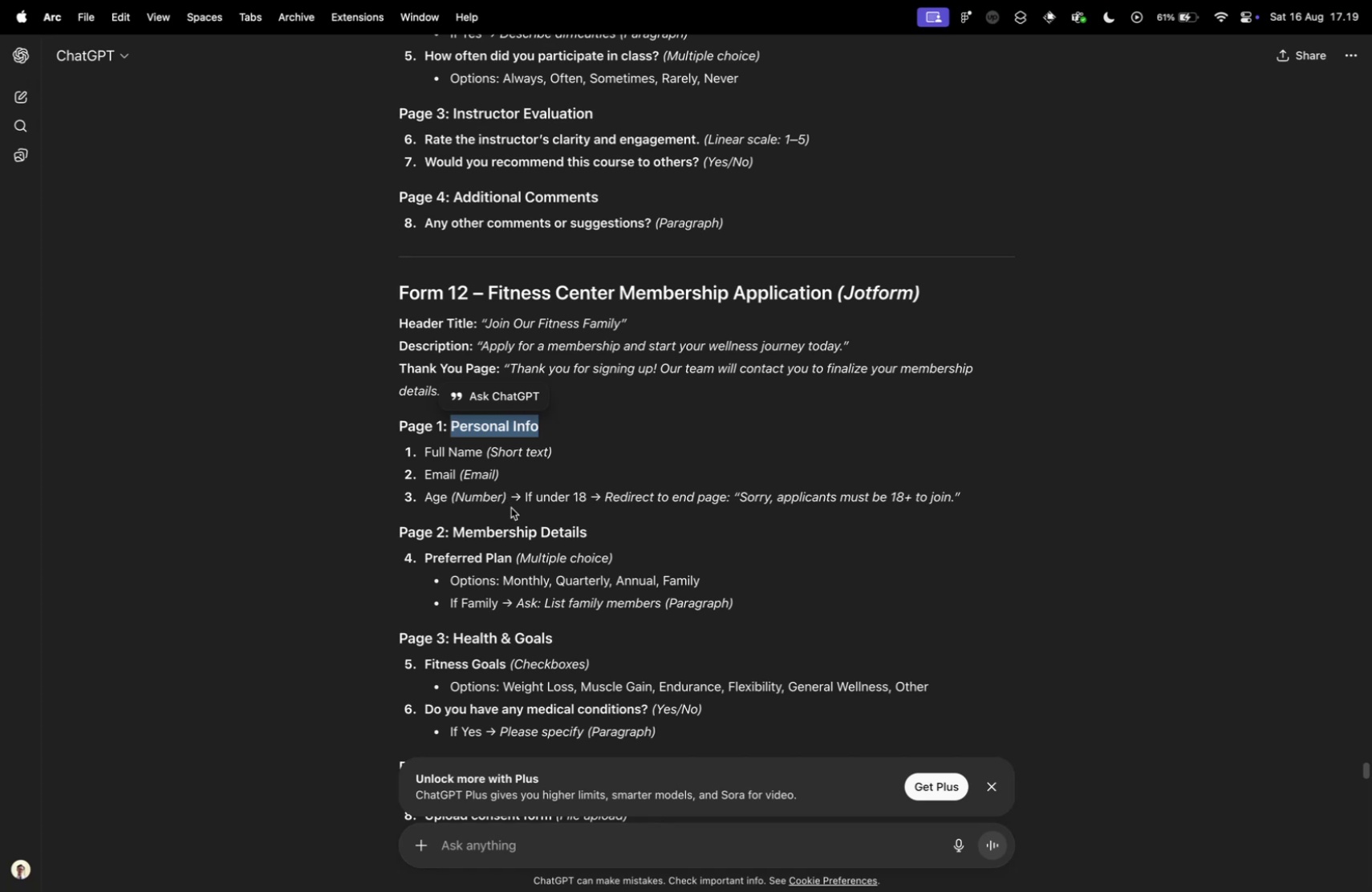 
left_click_drag(start_coordinate=[741, 500], to_coordinate=[952, 497])
 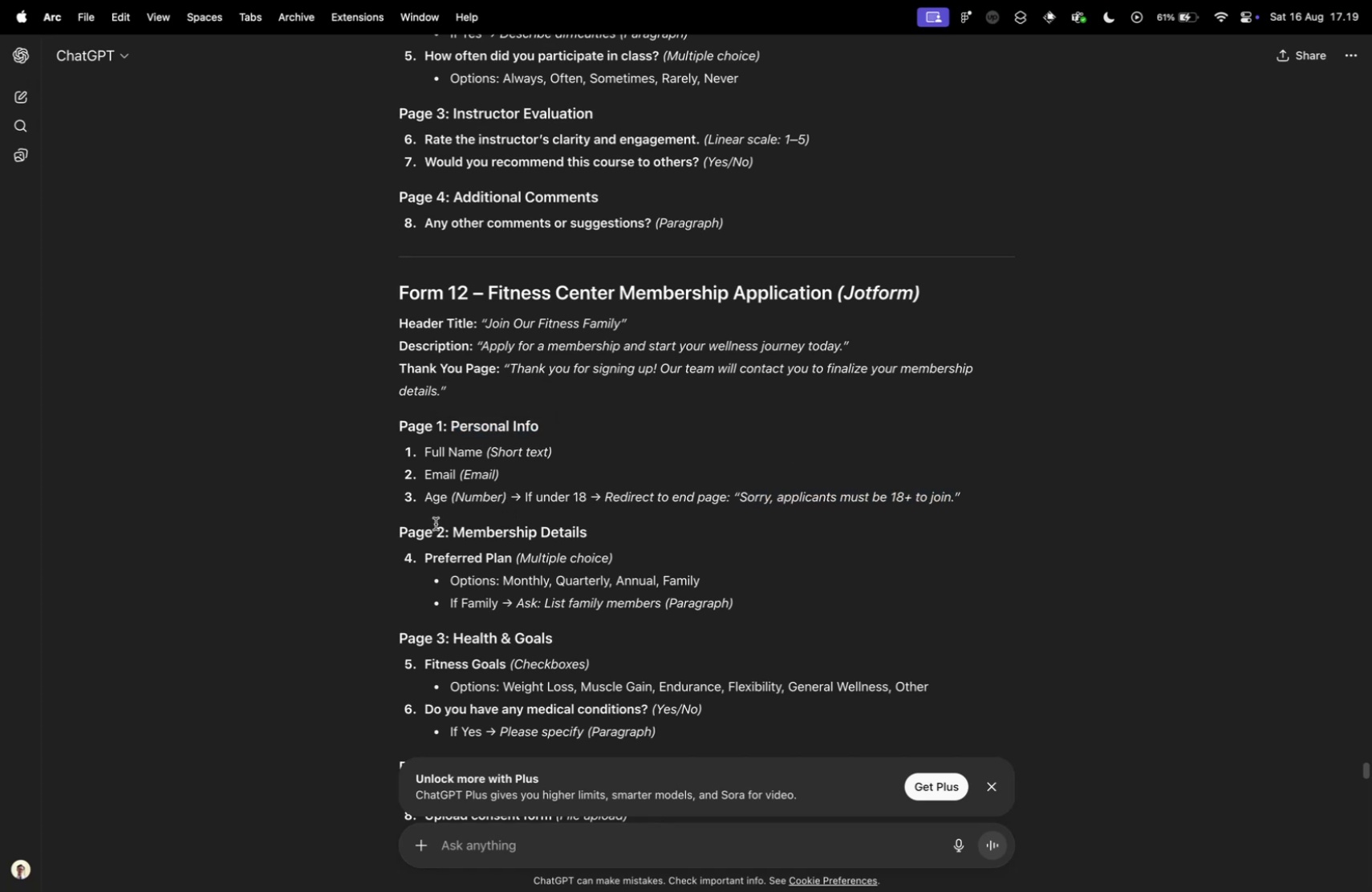 
scroll: coordinate [373, 582], scroll_direction: down, amount: 5.0
 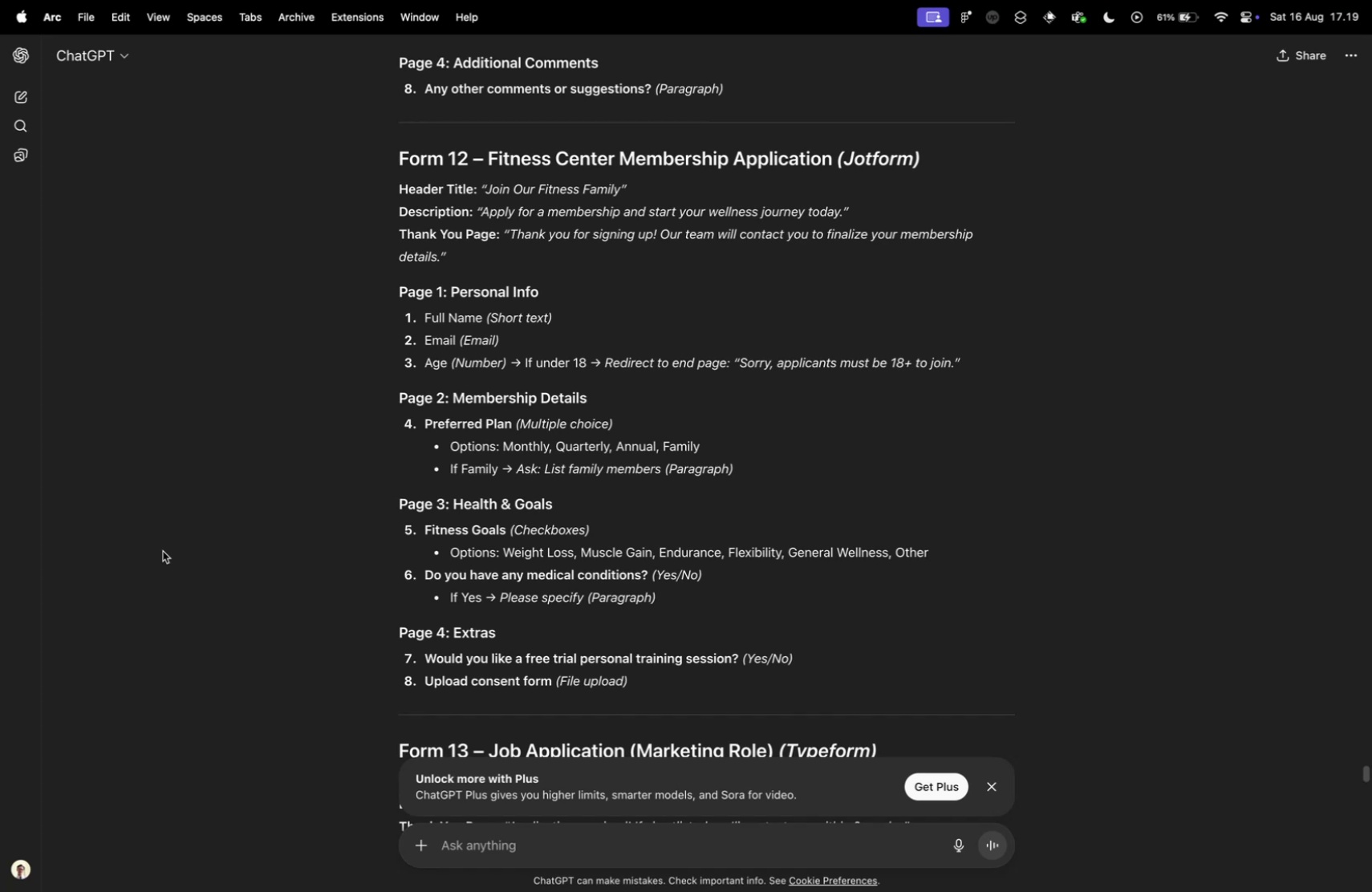 
key(Control+ControlLeft)
 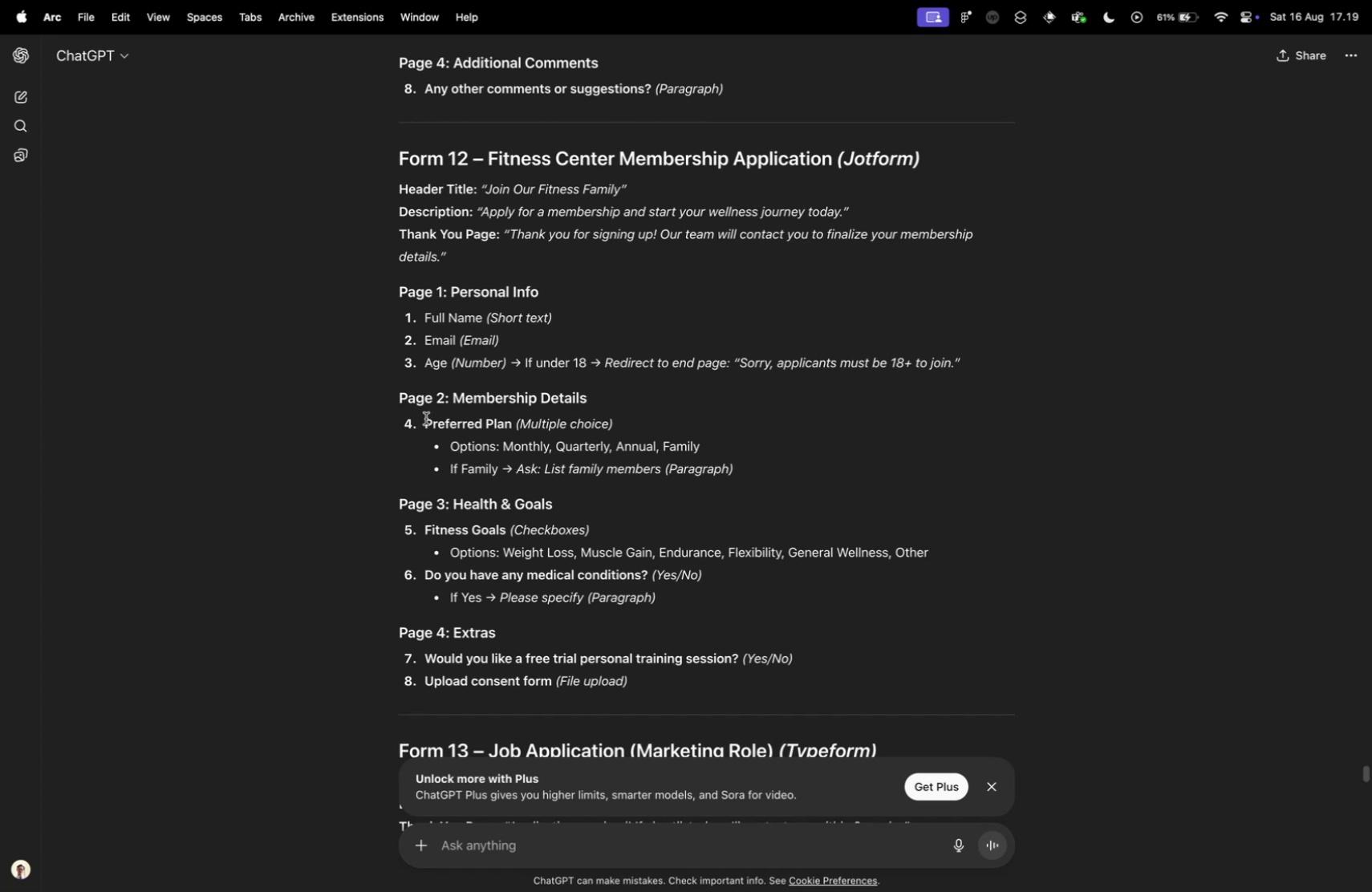 
key(Control+Tab)
 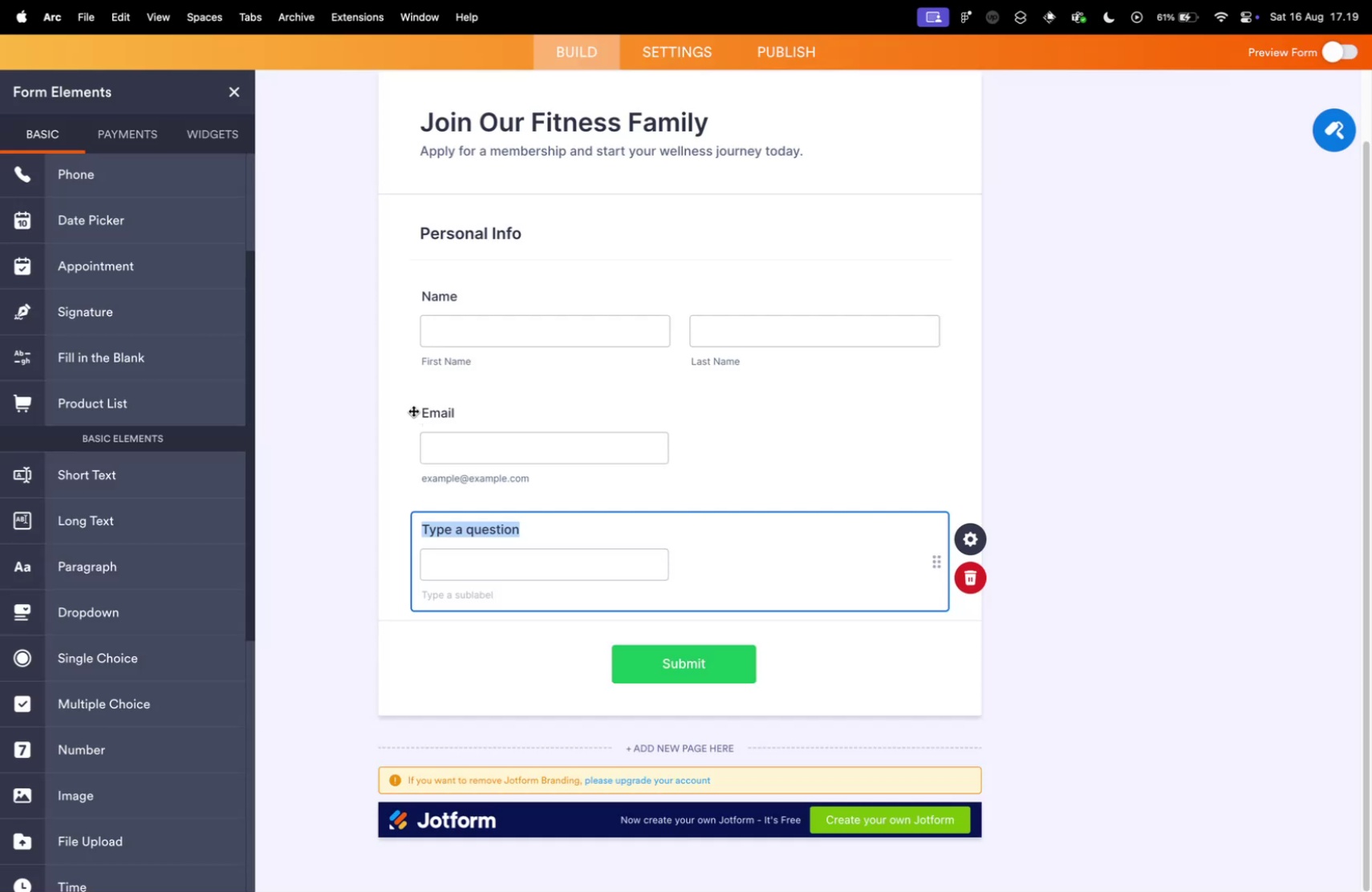 
scroll: coordinate [307, 441], scroll_direction: down, amount: 4.0
 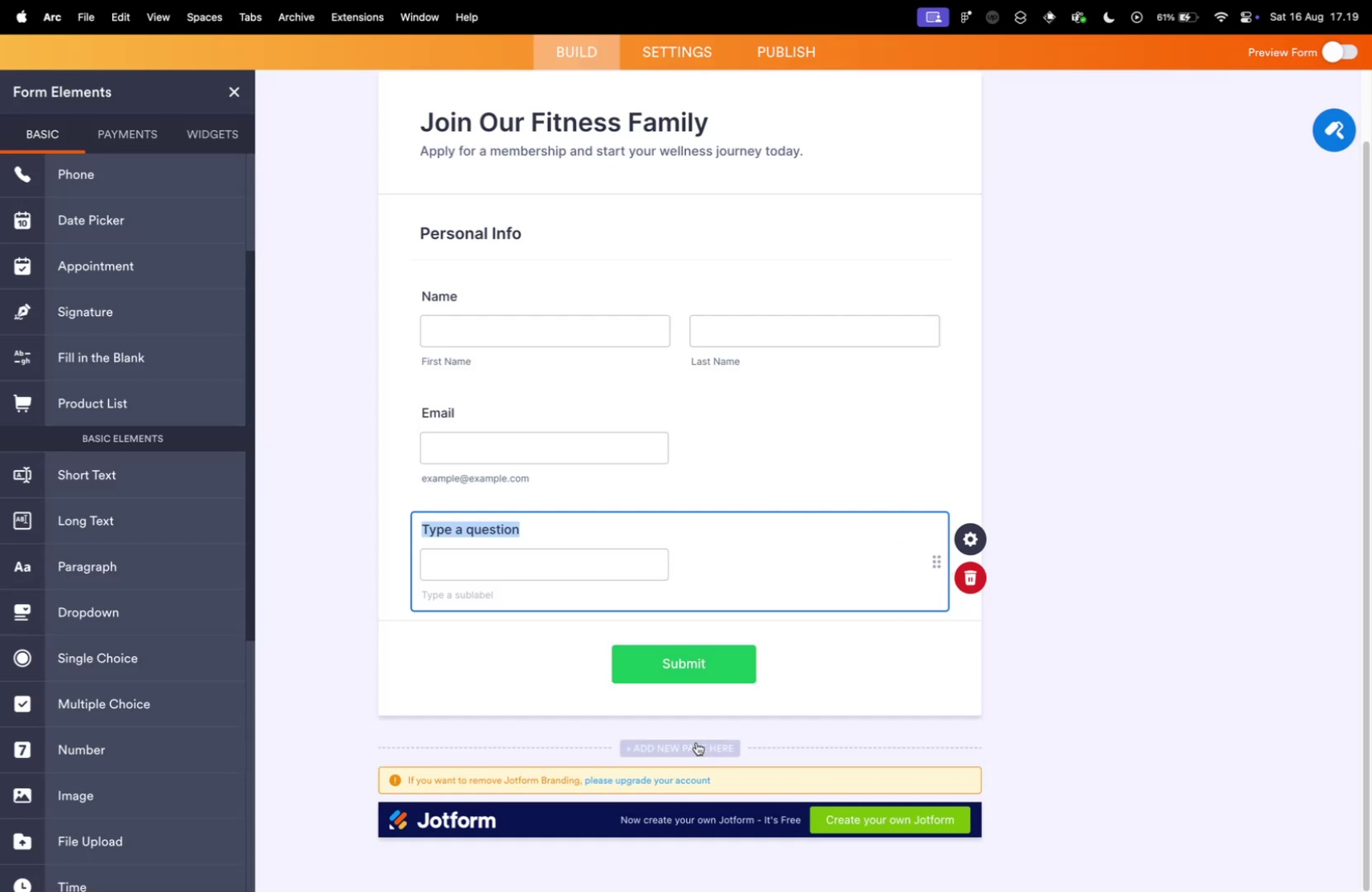 
left_click([696, 741])
 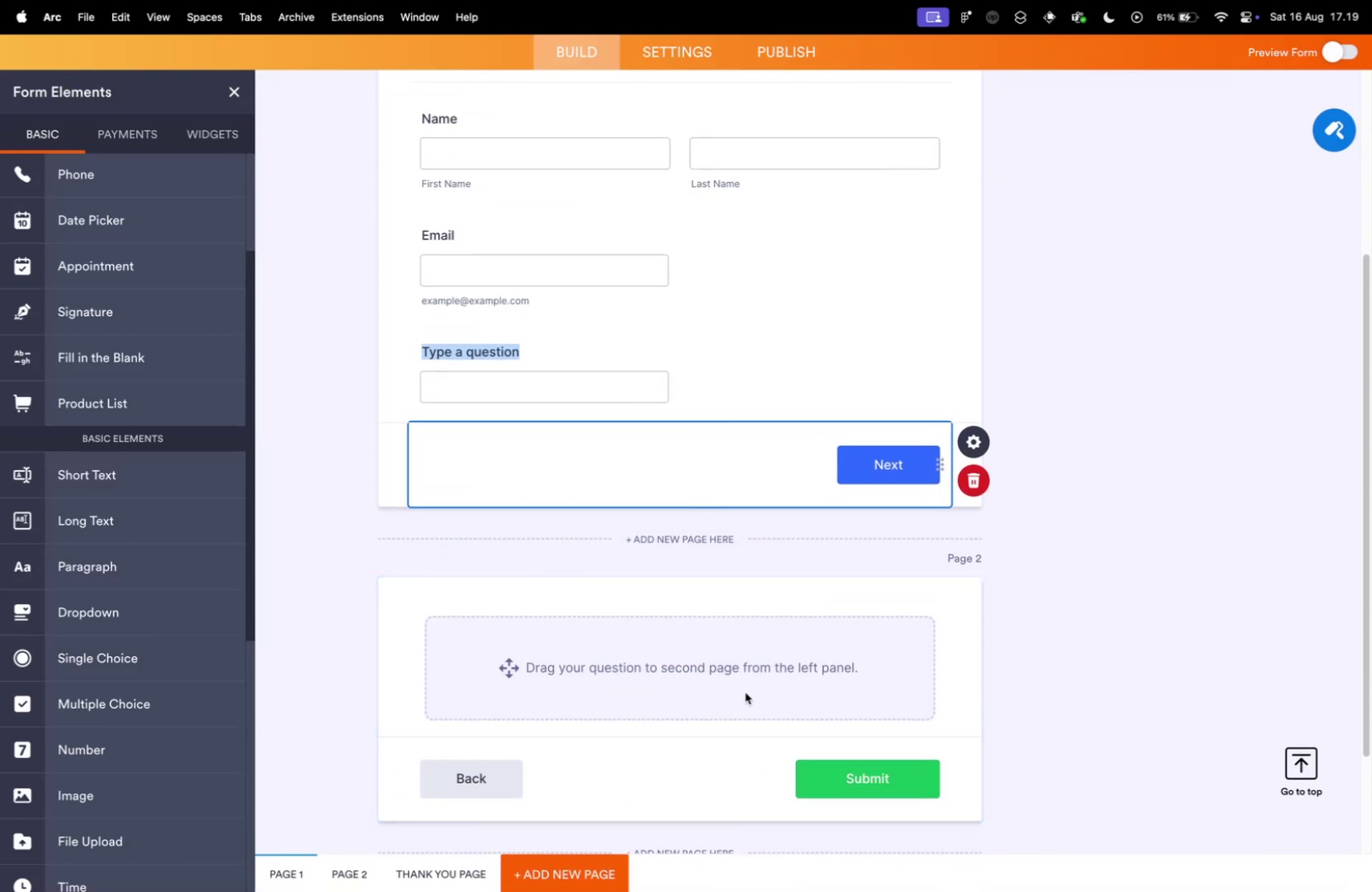 
key(Control+ControlLeft)
 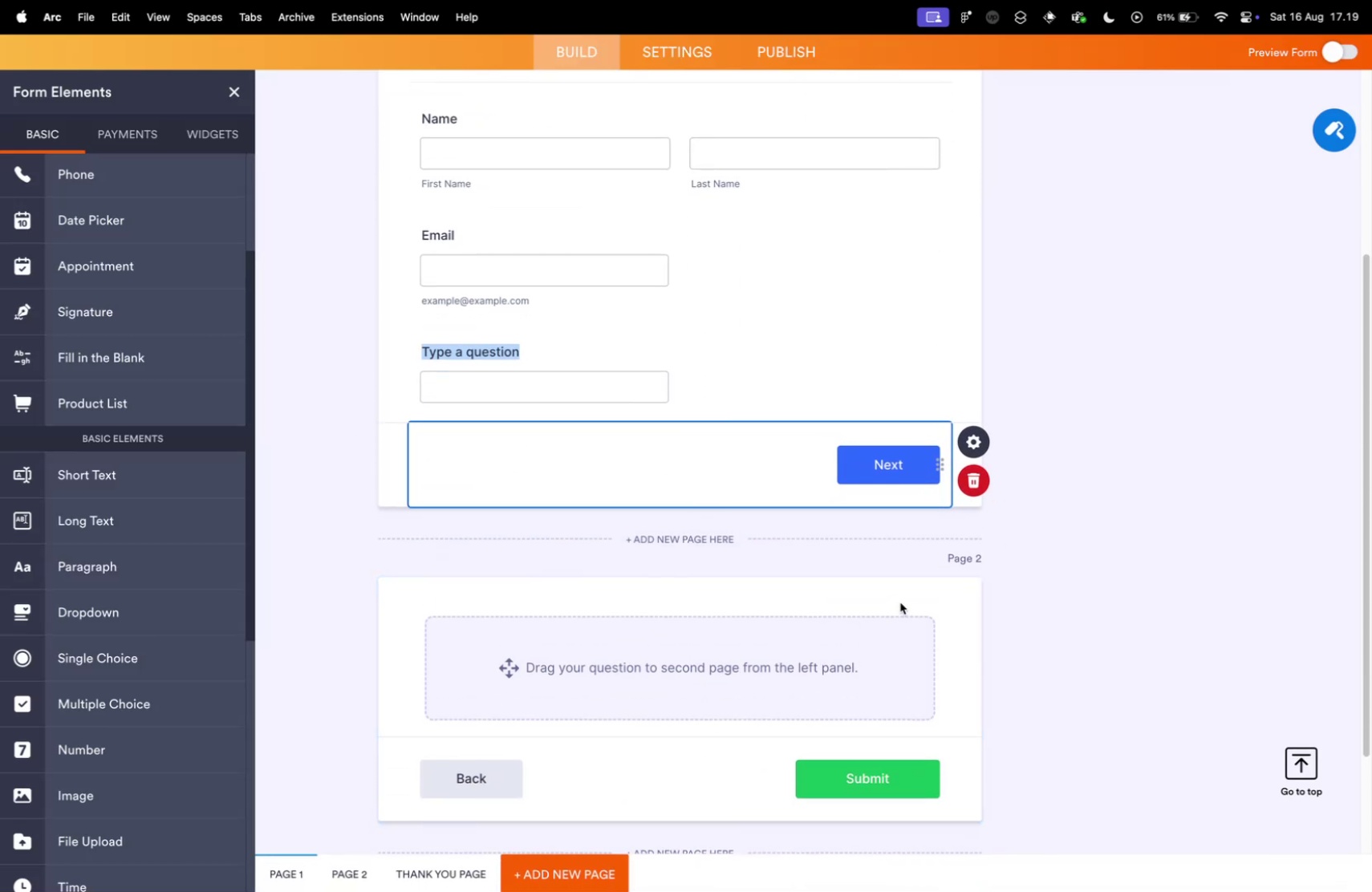 
key(Control+Tab)
 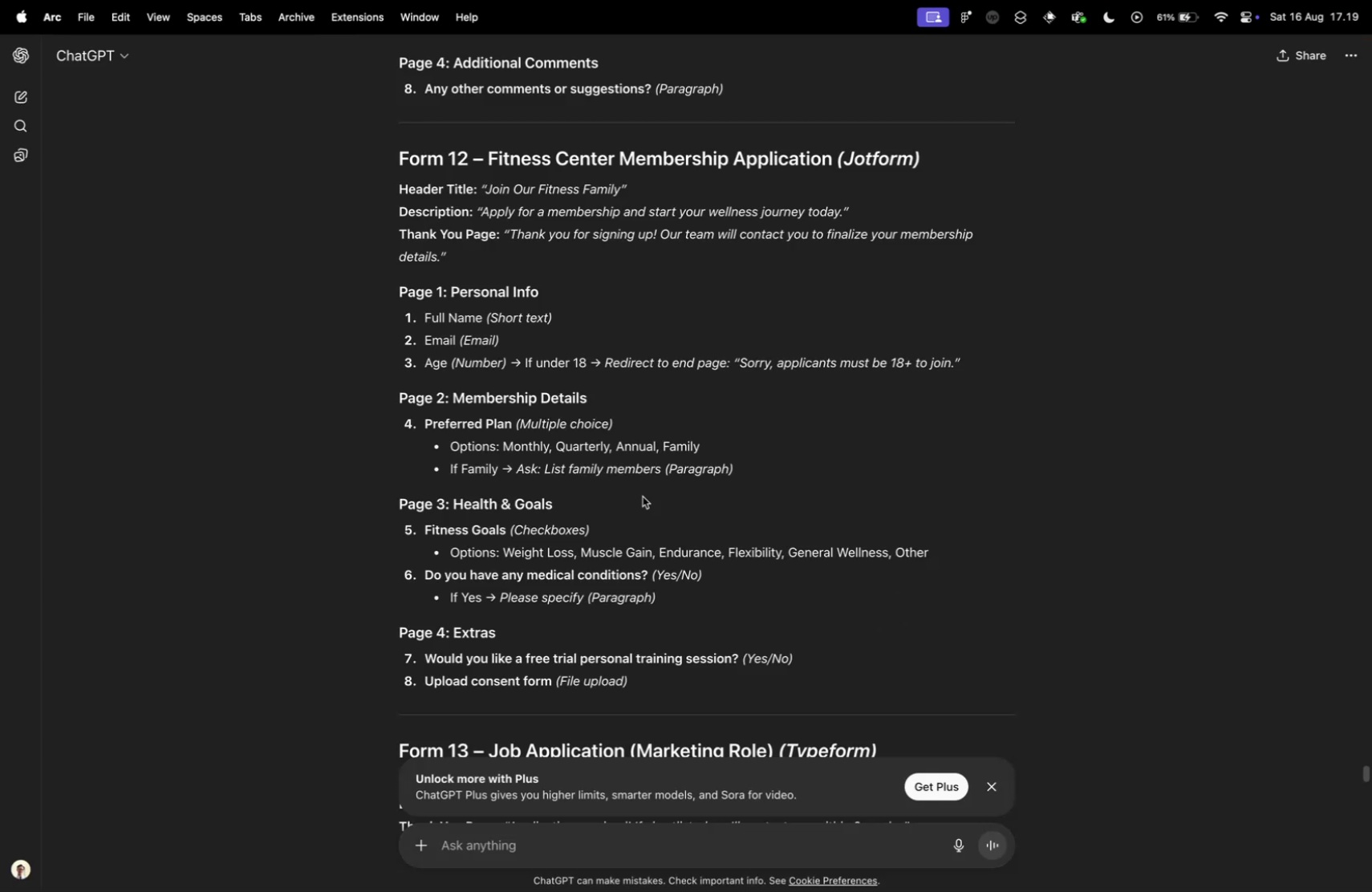 
left_click_drag(start_coordinate=[422, 420], to_coordinate=[508, 418])
 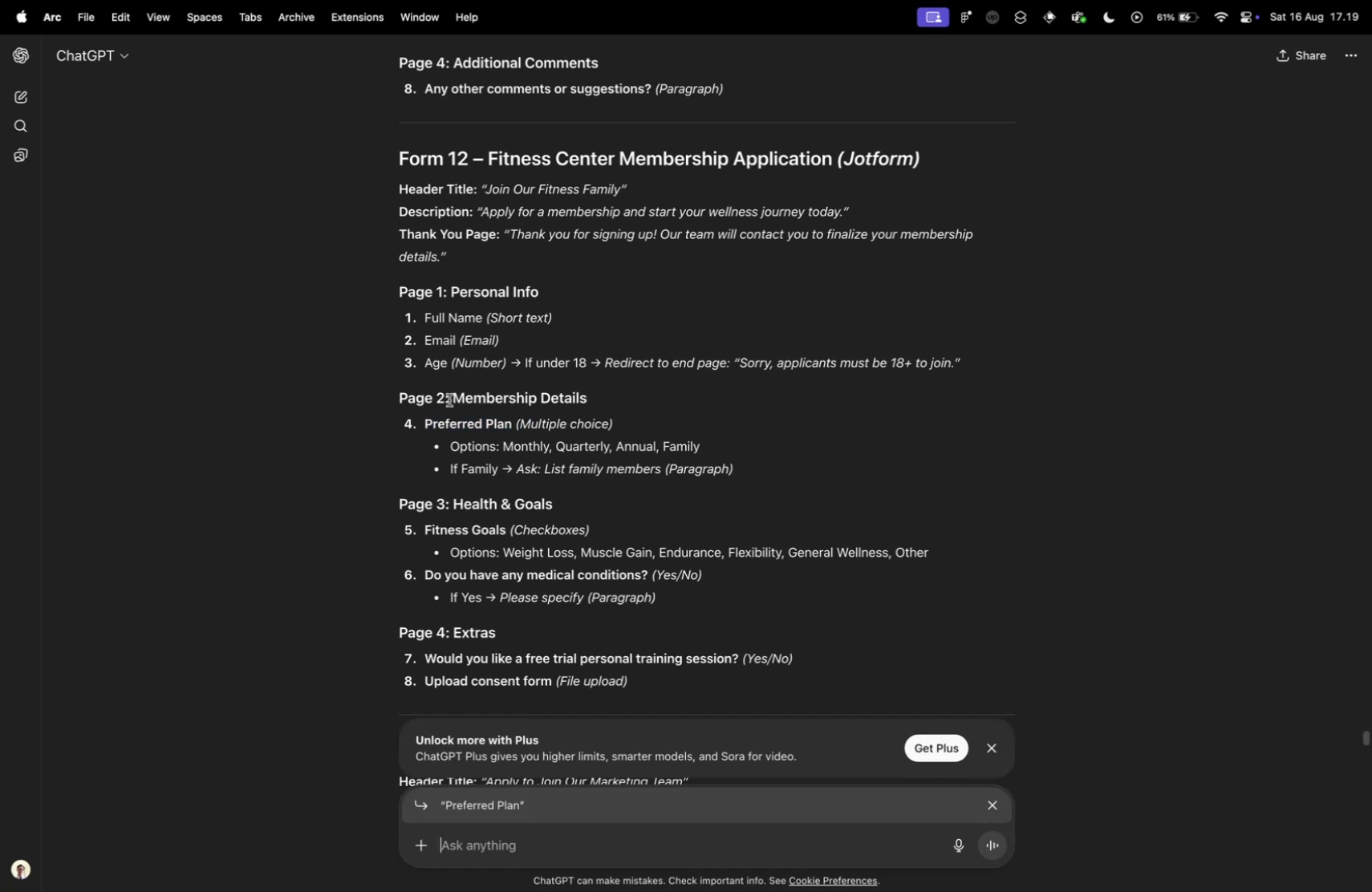 
left_click_drag(start_coordinate=[453, 398], to_coordinate=[668, 397])
 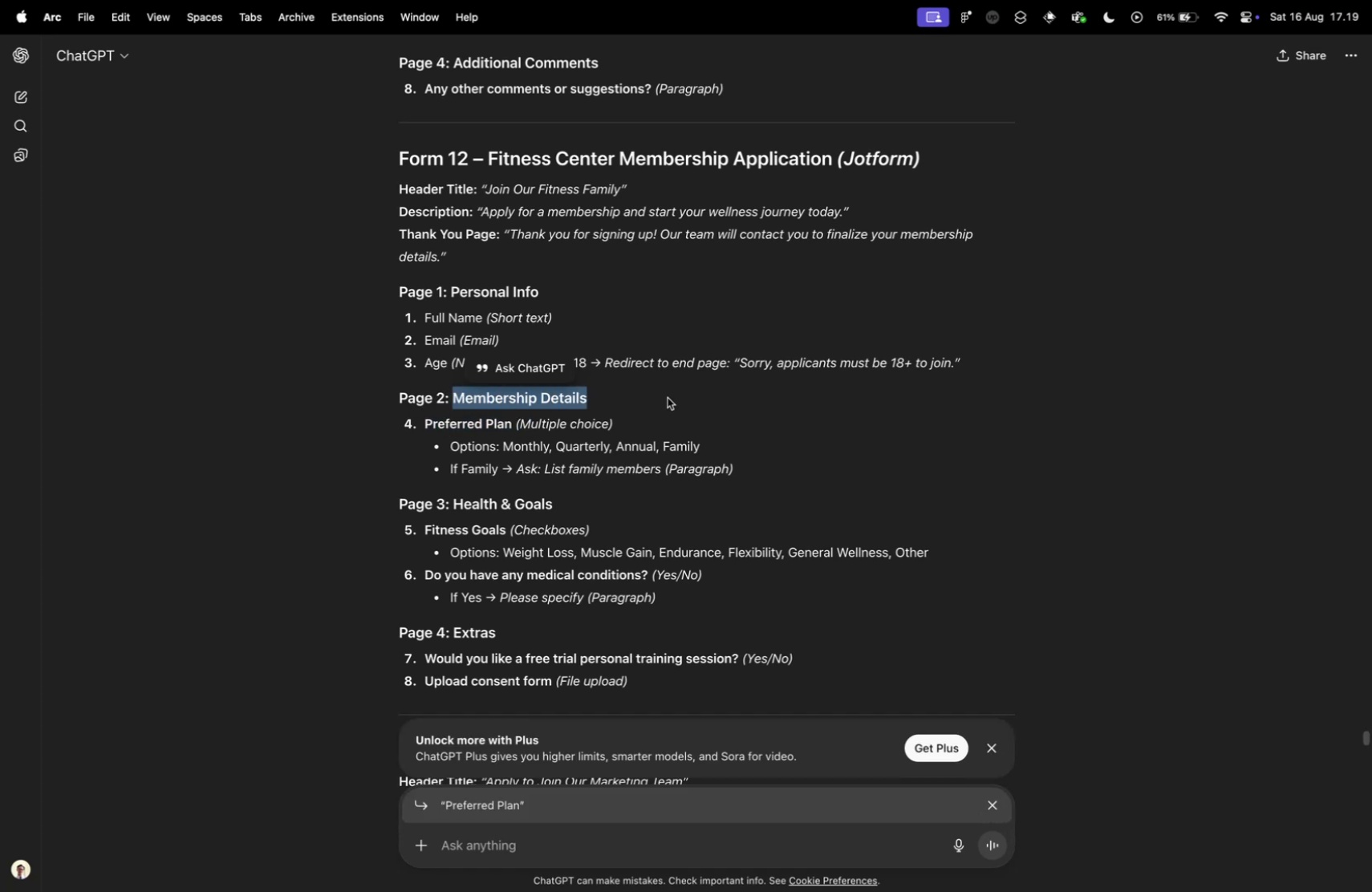 
key(Meta+C)
 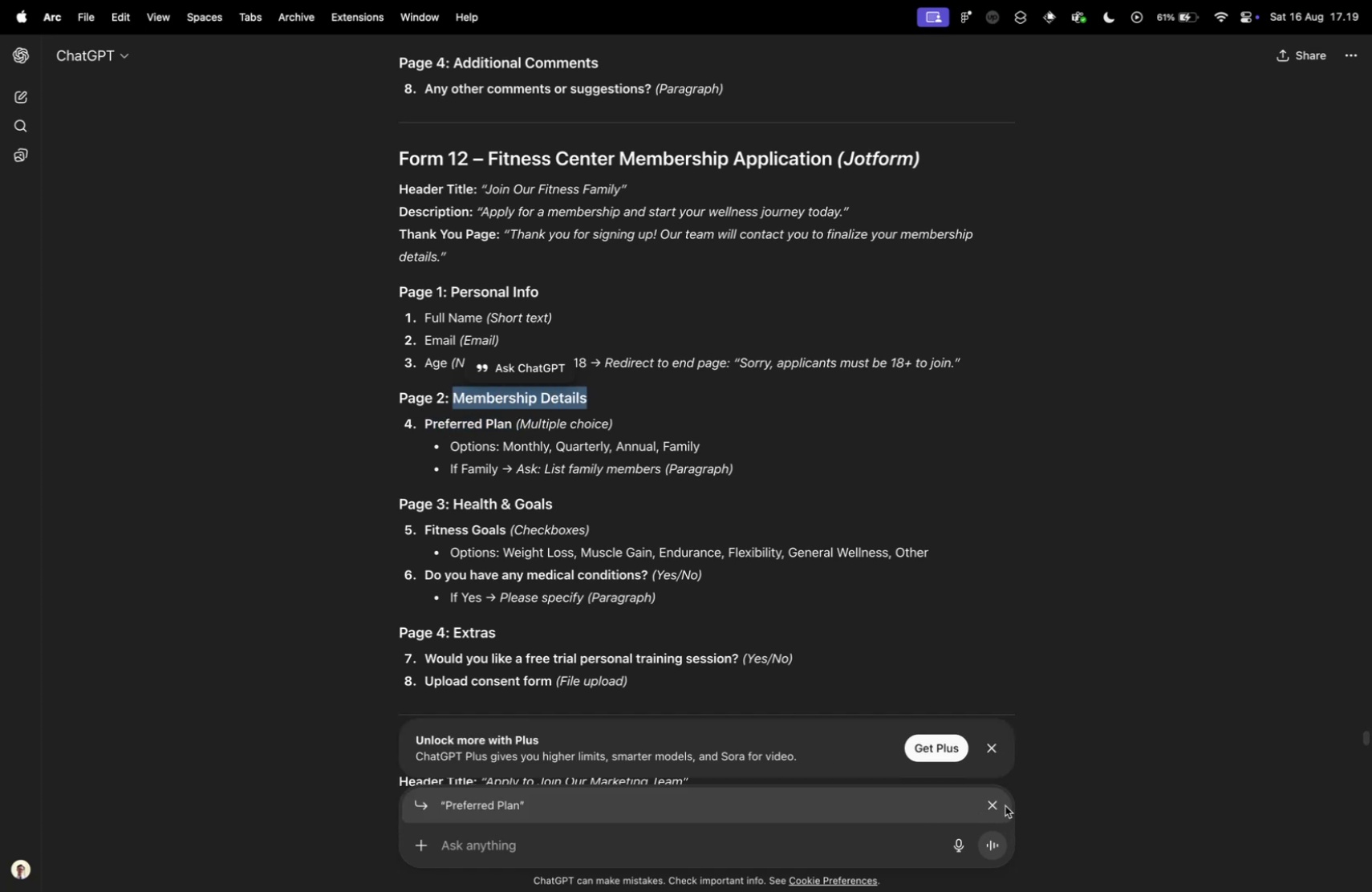 
left_click([1000, 802])
 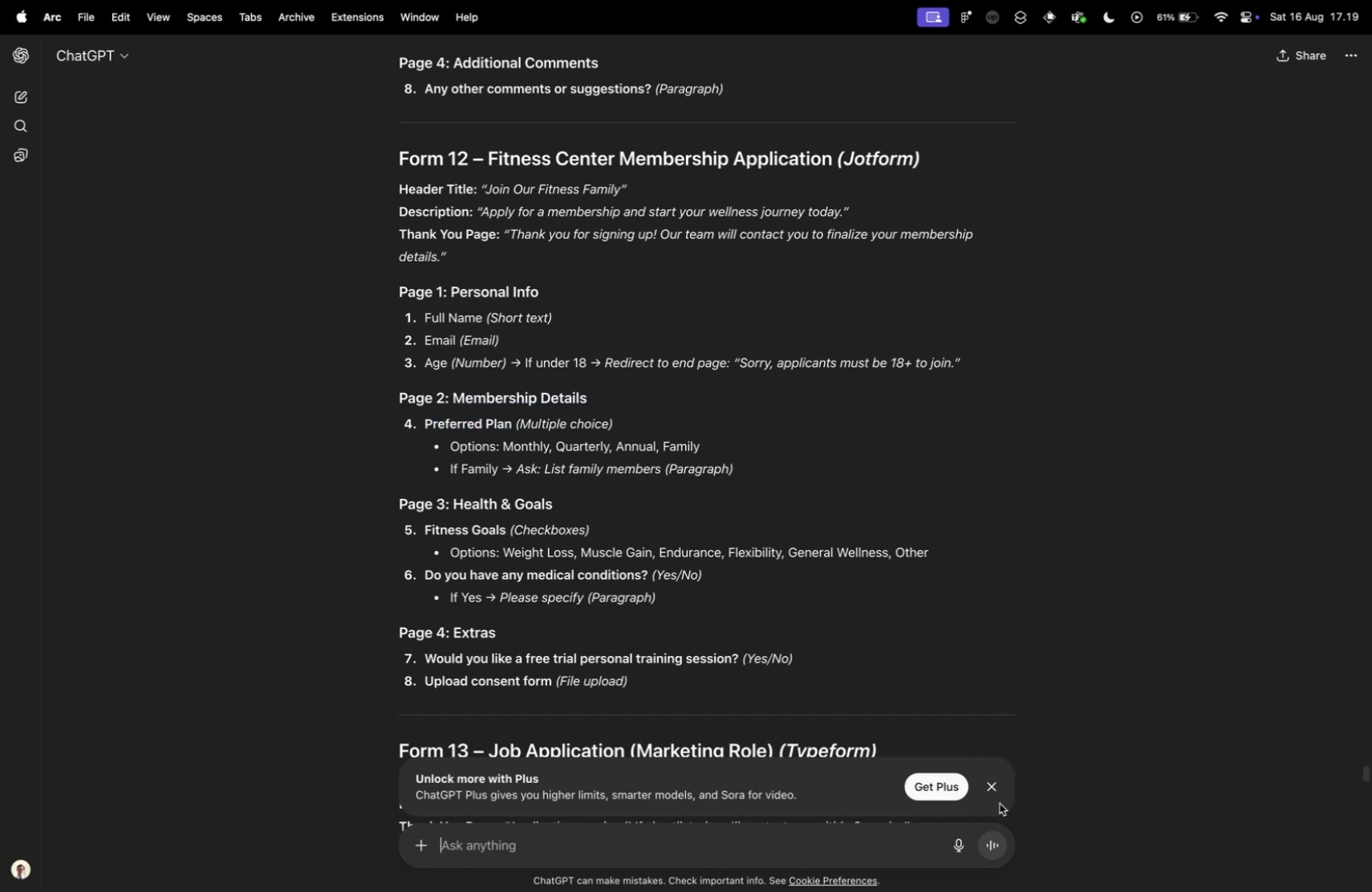 
key(Control+ControlLeft)
 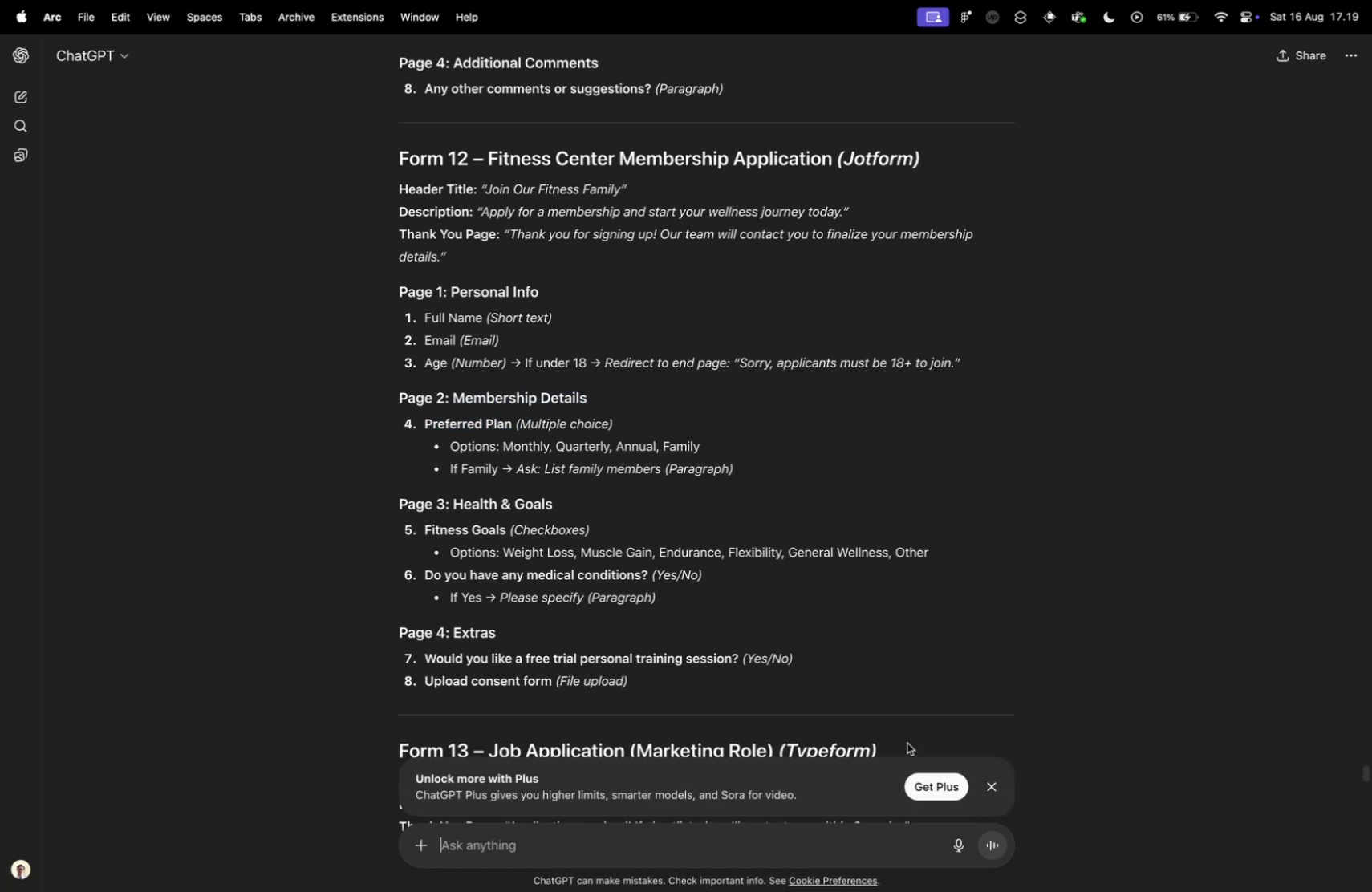 
key(Control+Tab)
 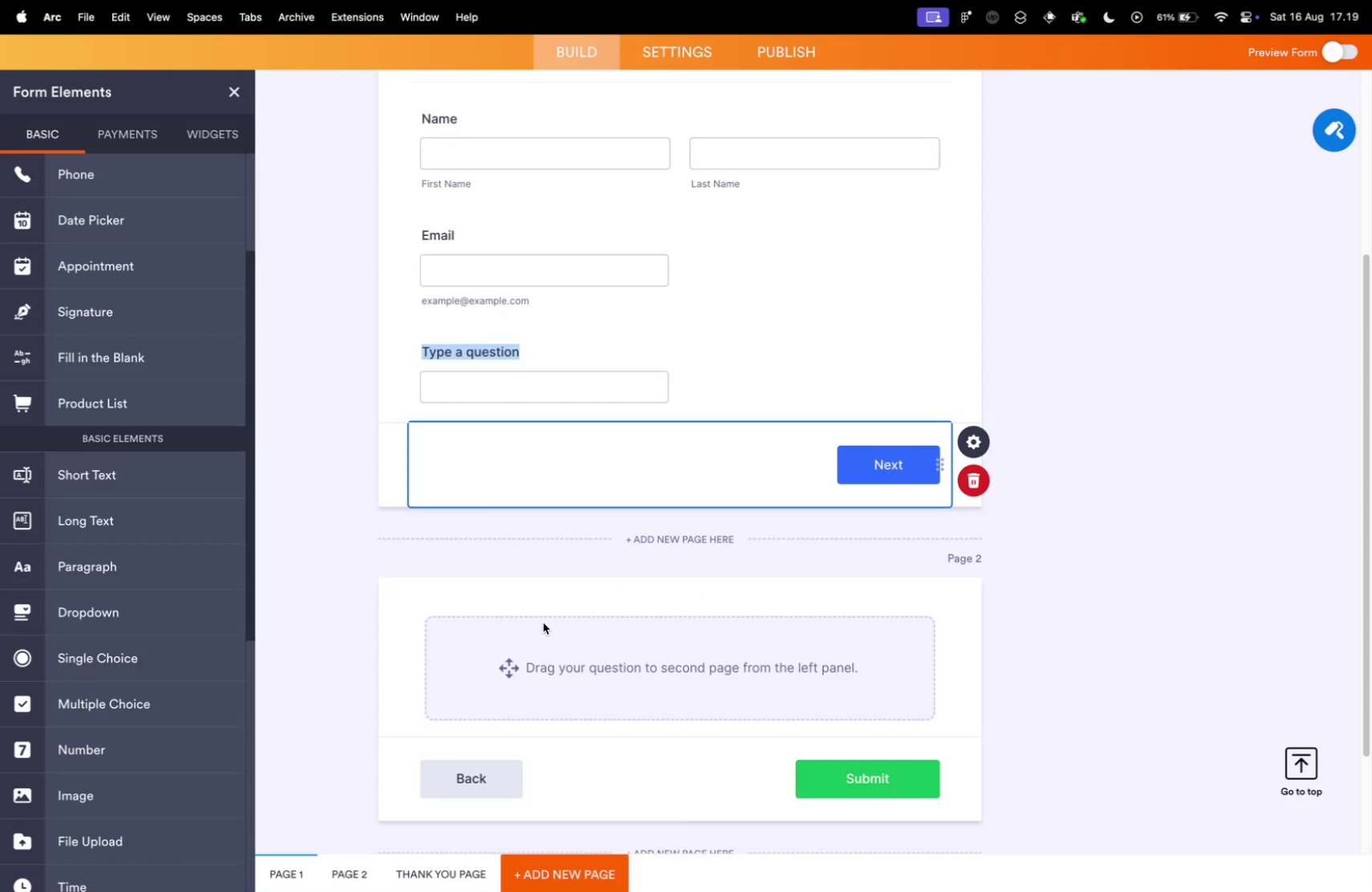 
double_click([568, 597])
 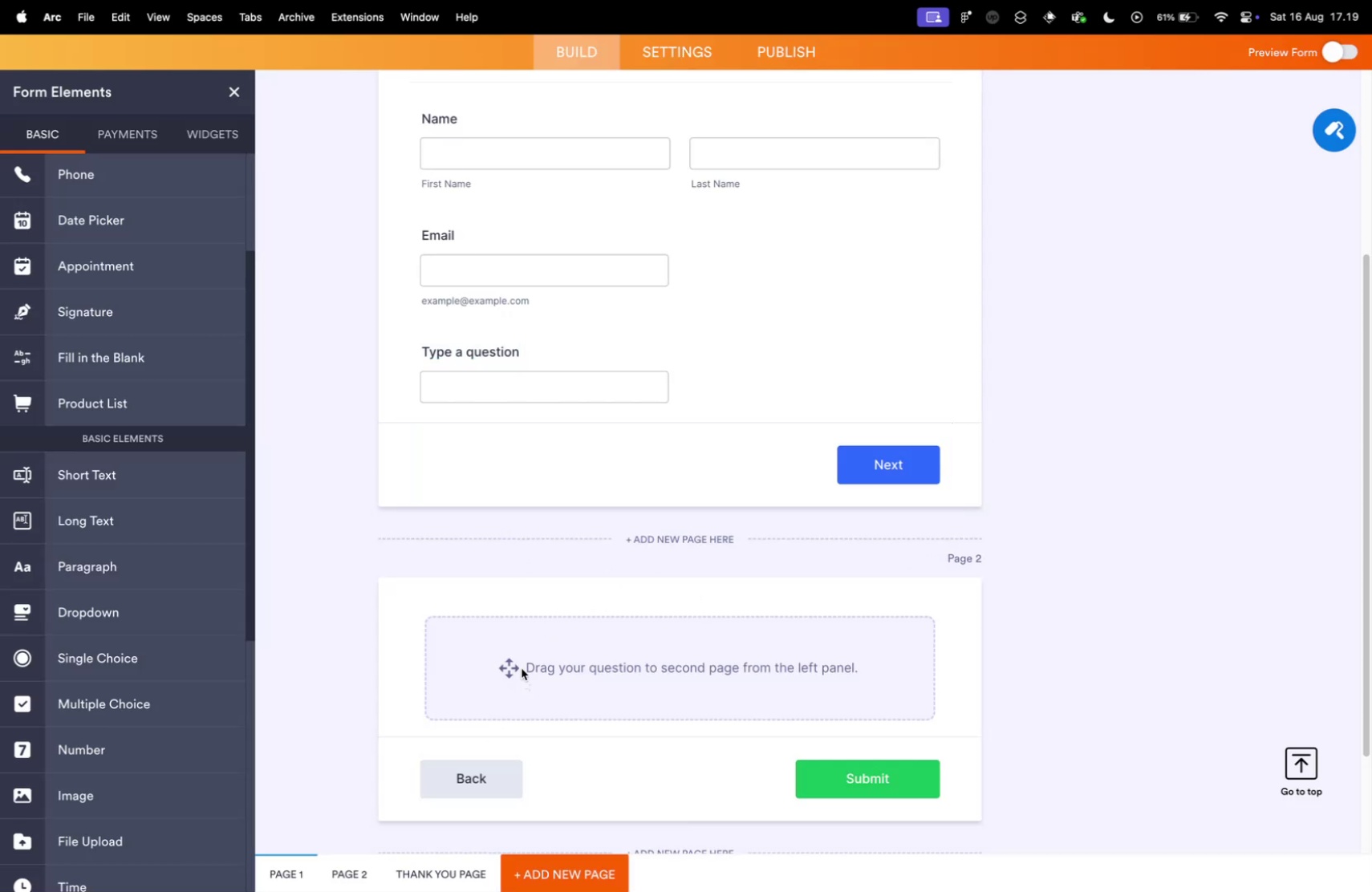 
left_click([522, 661])
 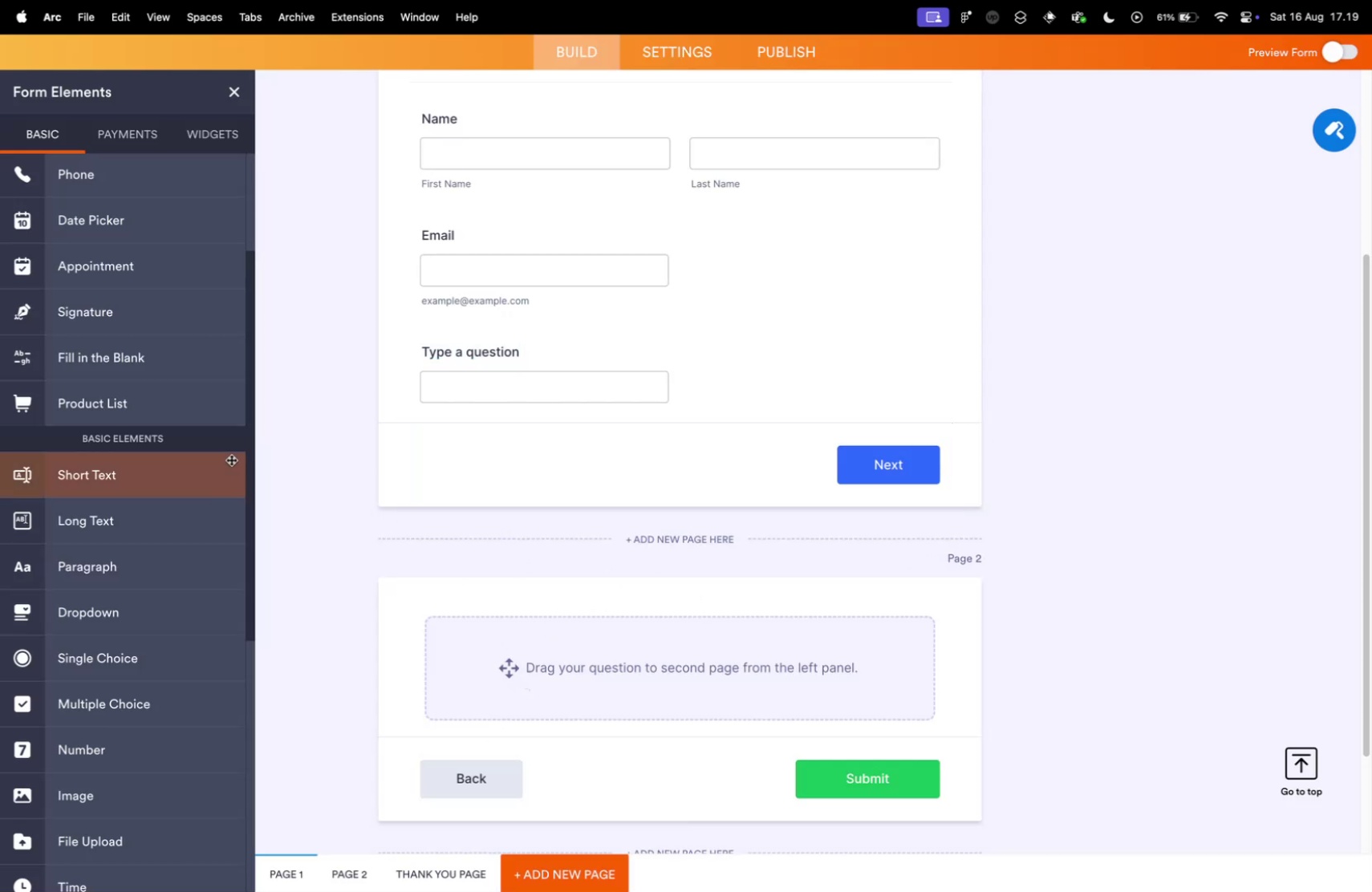 
scroll: coordinate [80, 513], scroll_direction: up, amount: 17.0
 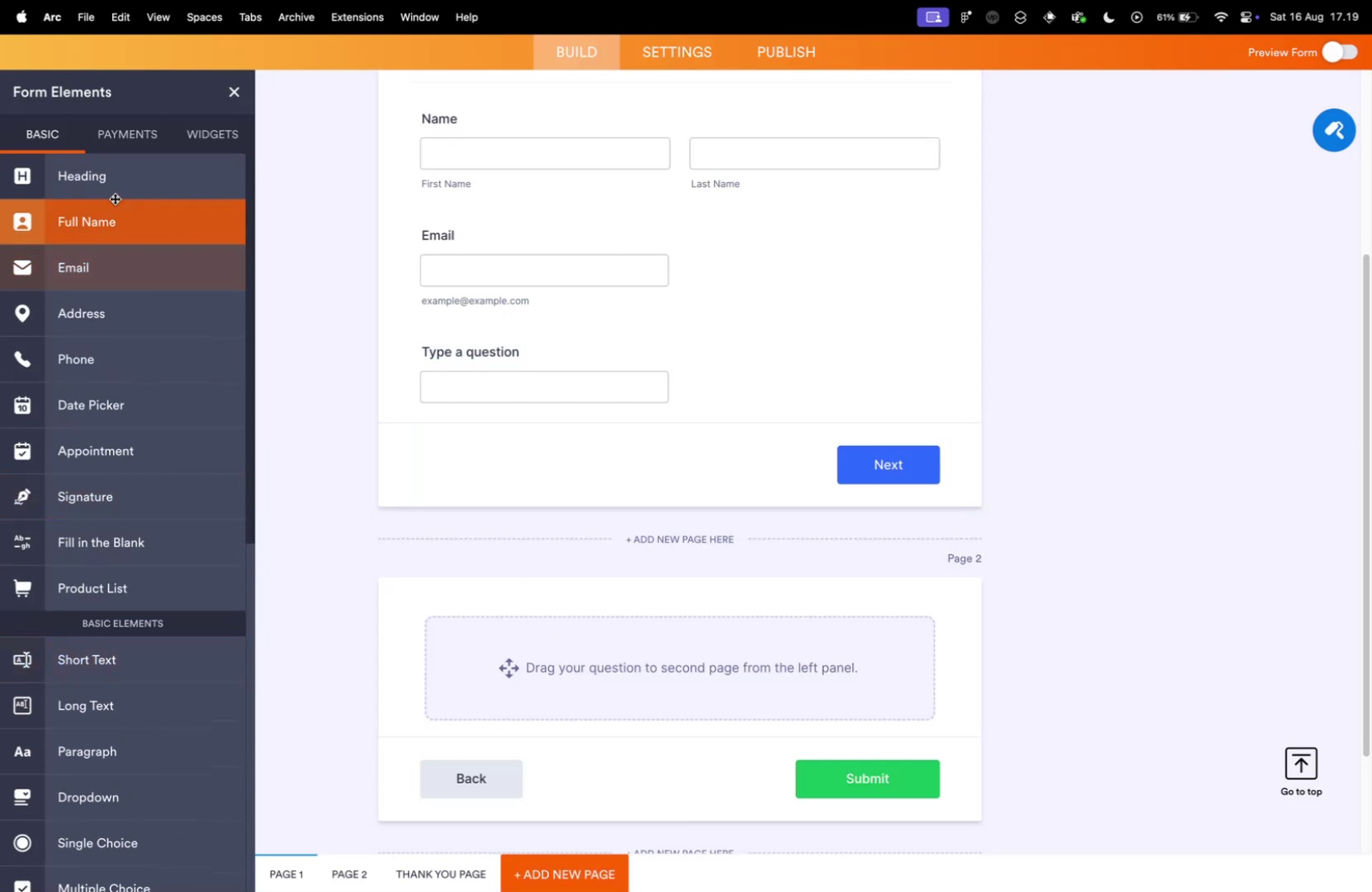 
left_click([114, 192])
 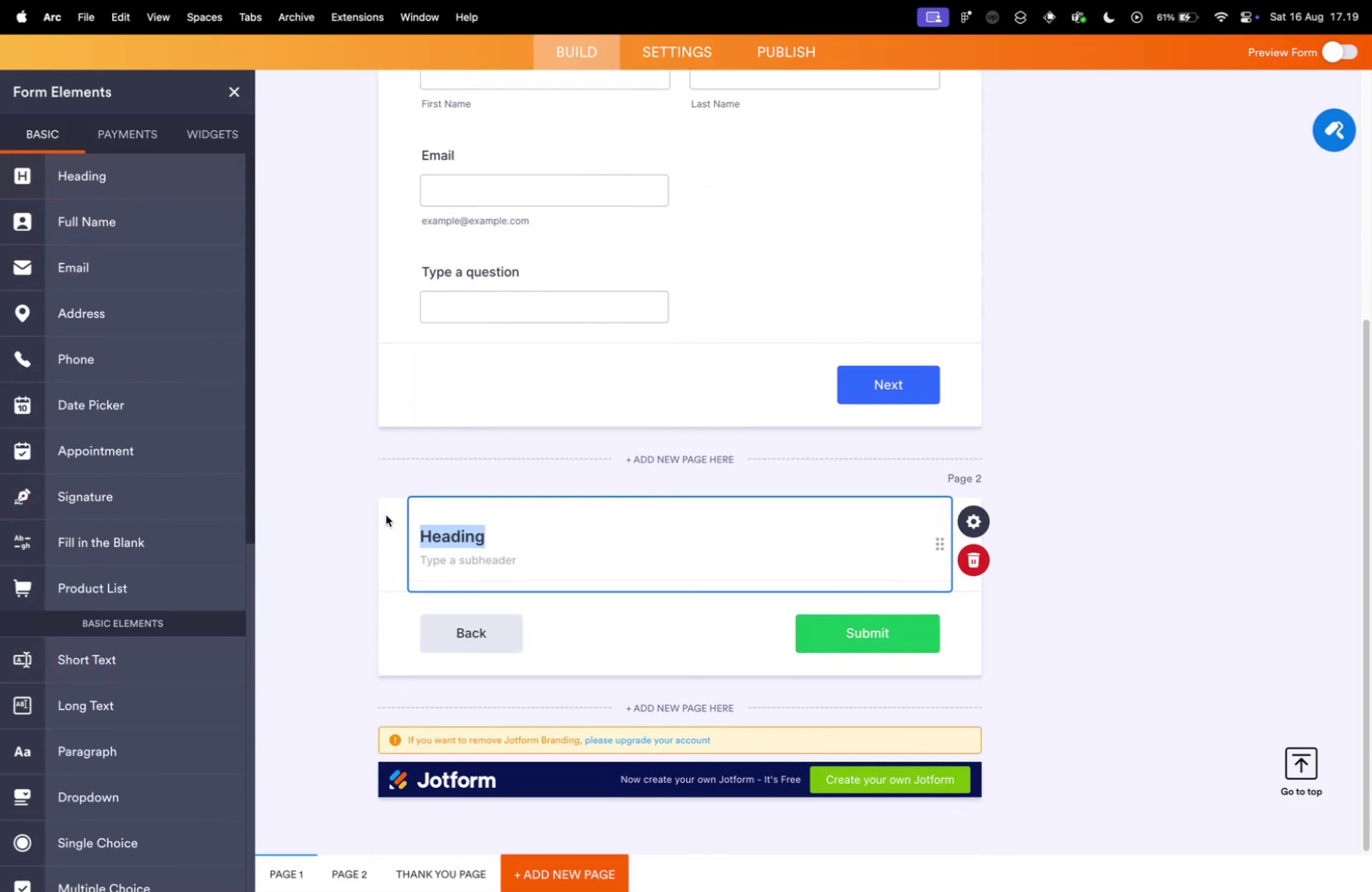 
key(Meta+V)
 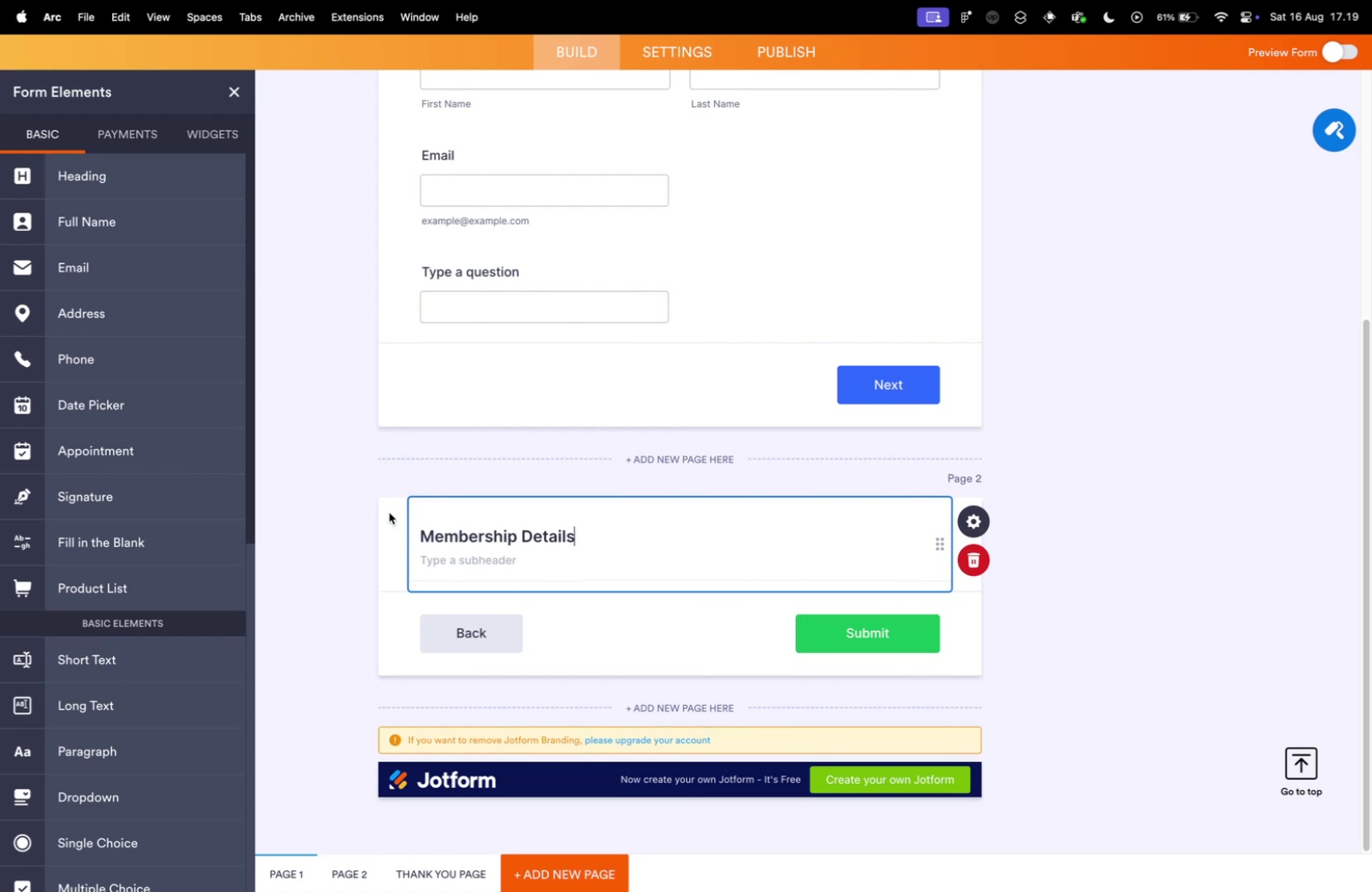 
key(Control+ControlLeft)
 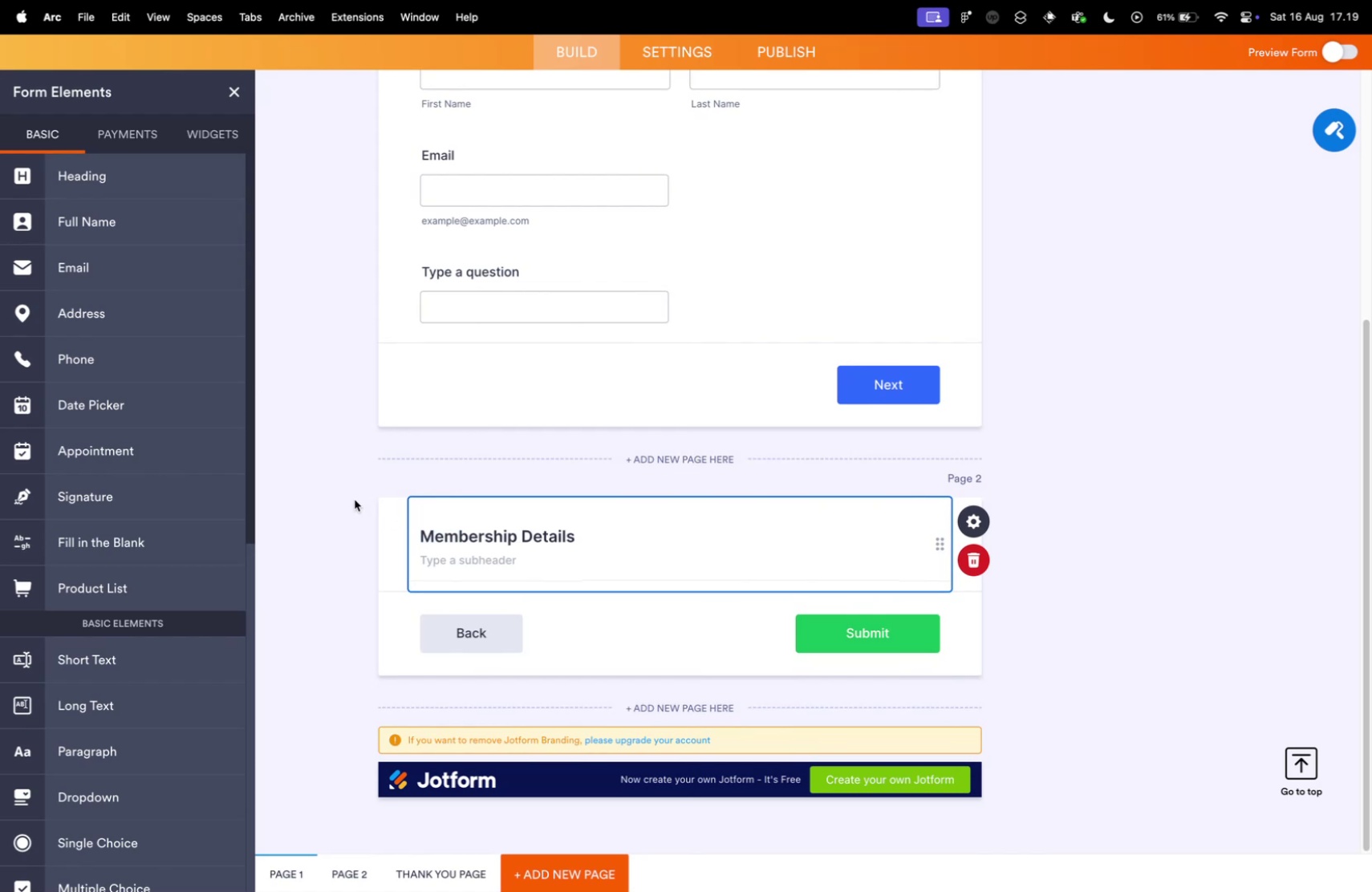 
key(Control+Tab)
 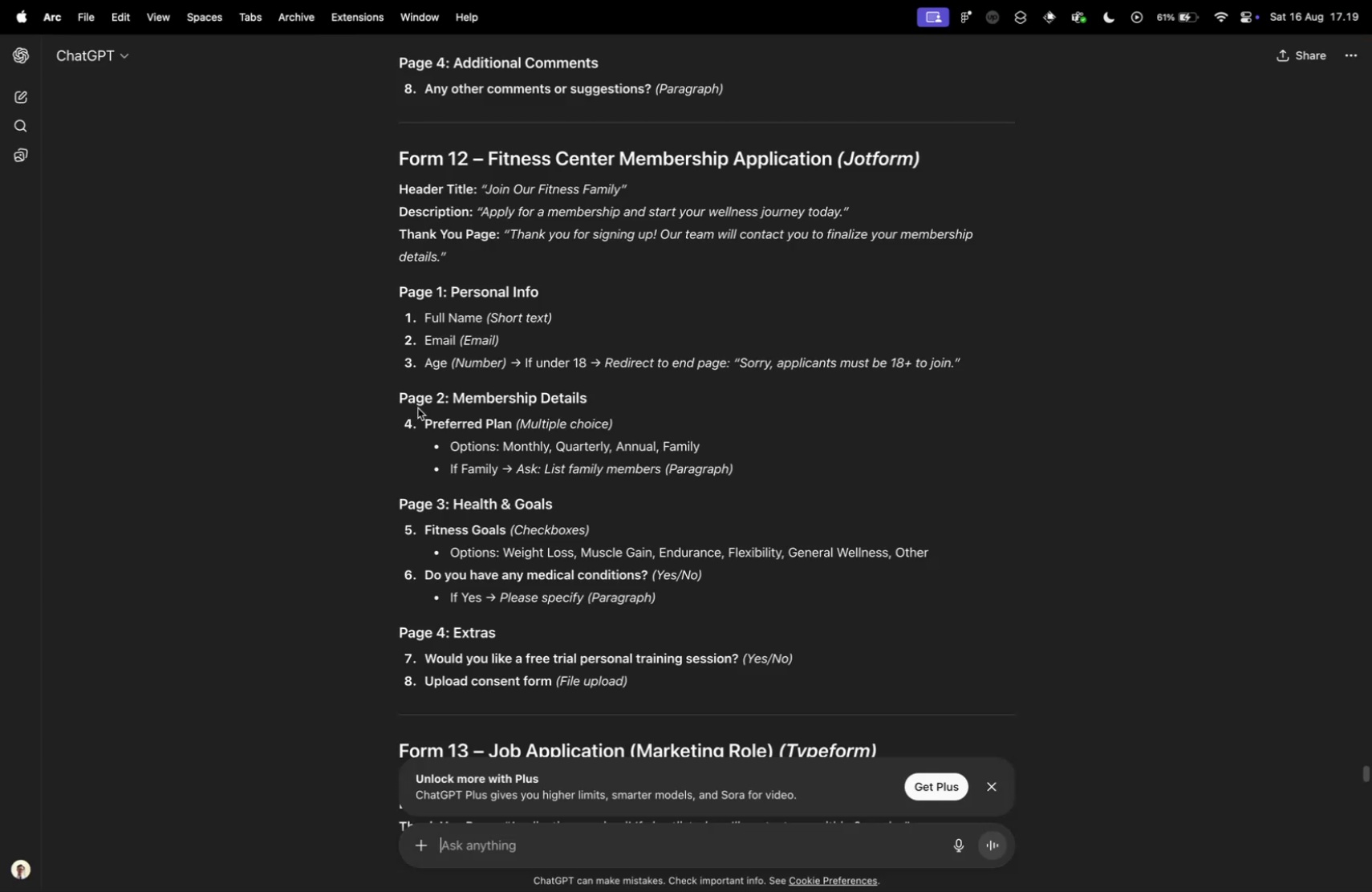 
hold_key(key=ControlLeft, duration=0.65)
 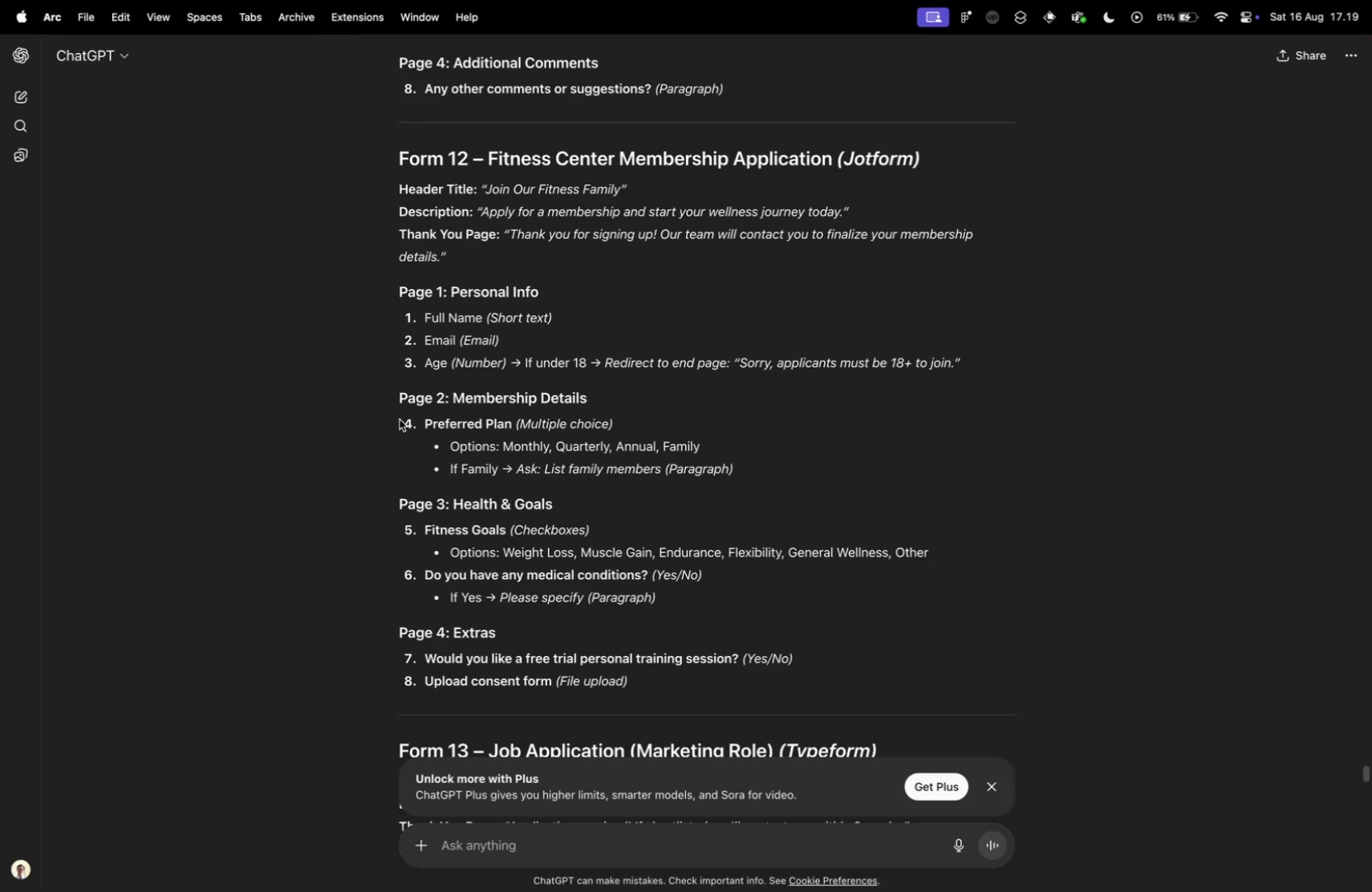 
key(Control+ControlLeft)
 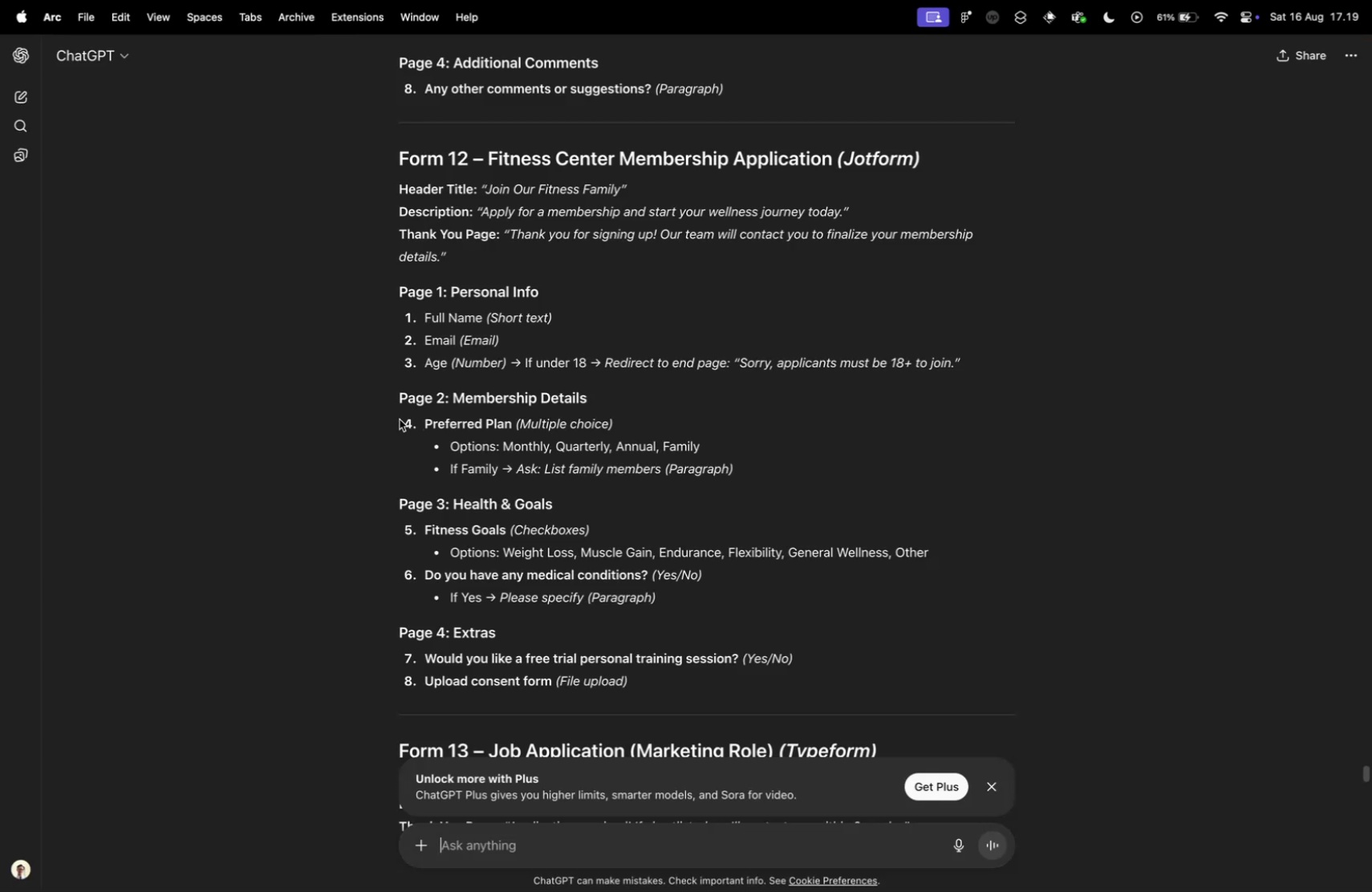 
key(Control+Tab)
 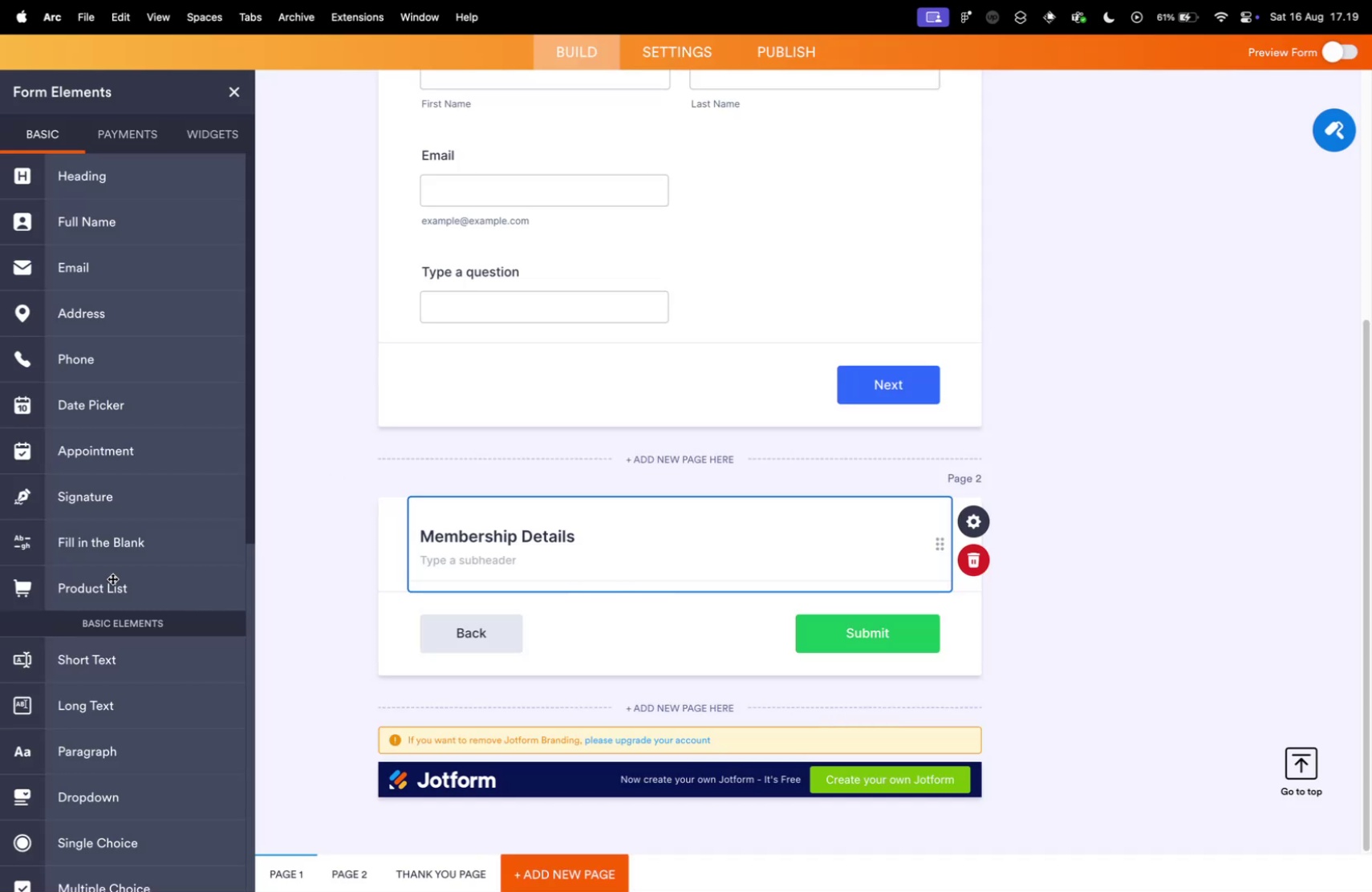 
scroll: coordinate [114, 635], scroll_direction: down, amount: 9.0
 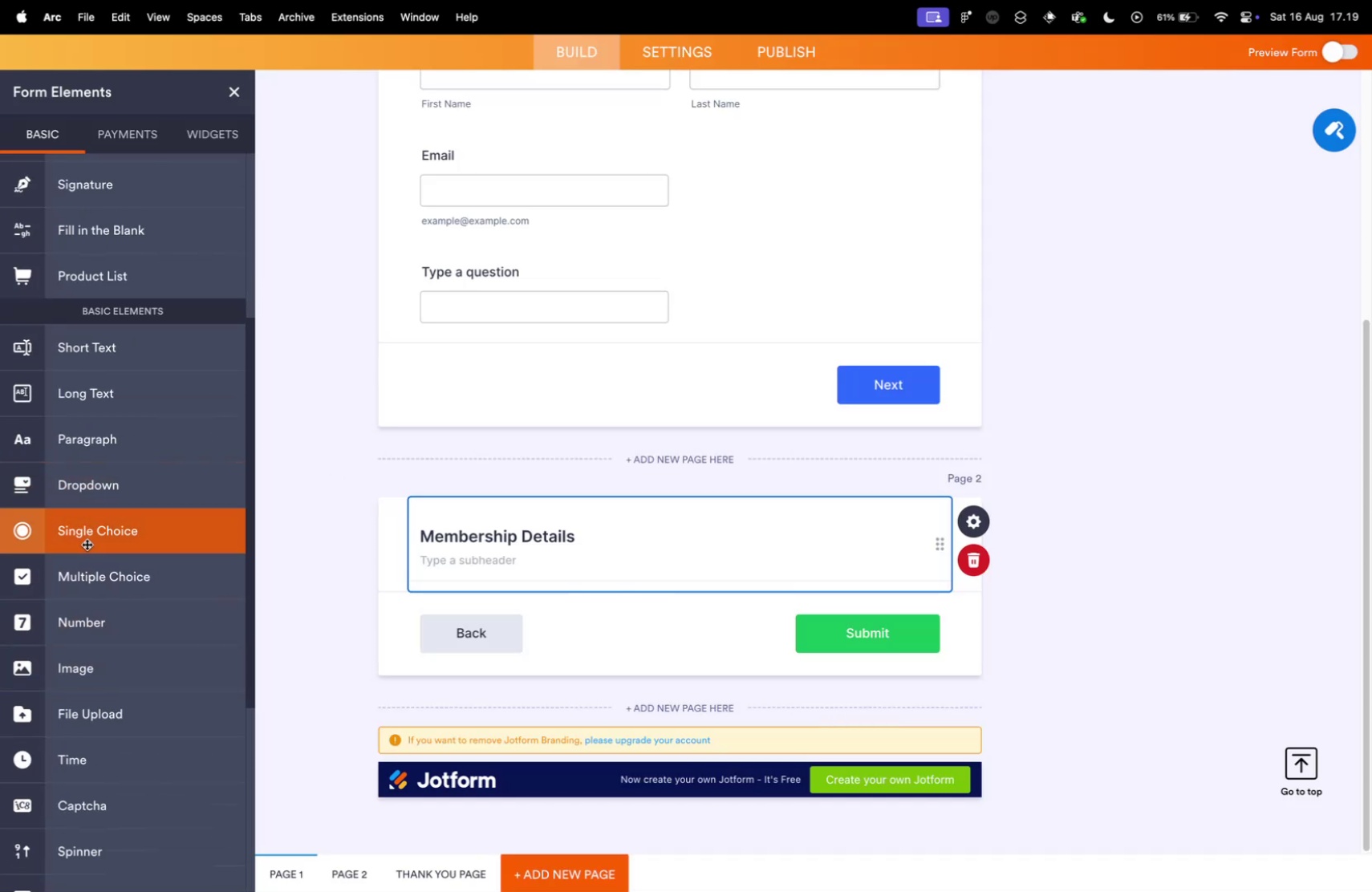 
left_click_drag(start_coordinate=[87, 575], to_coordinate=[553, 605])
 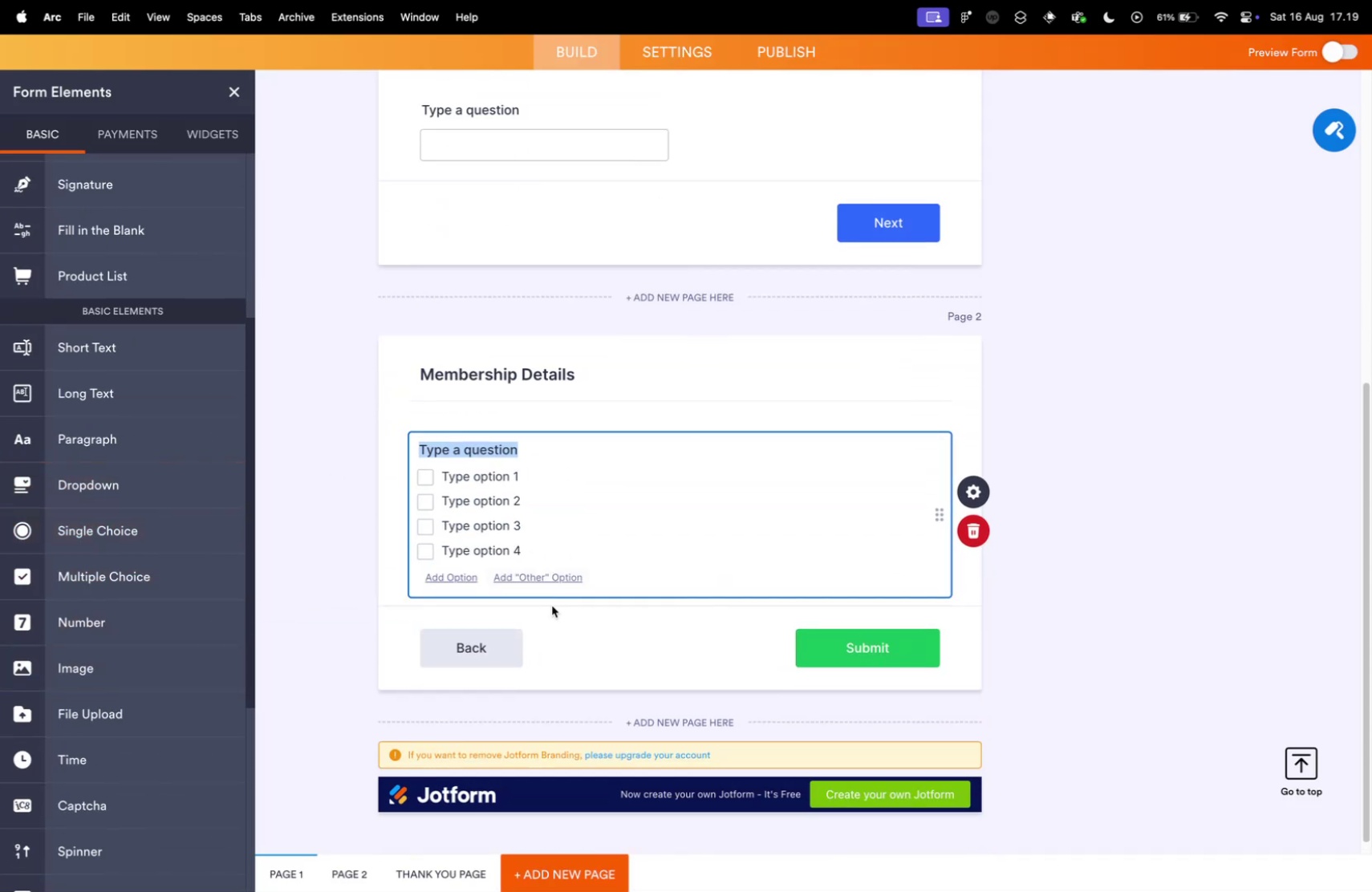 
key(Control+ControlLeft)
 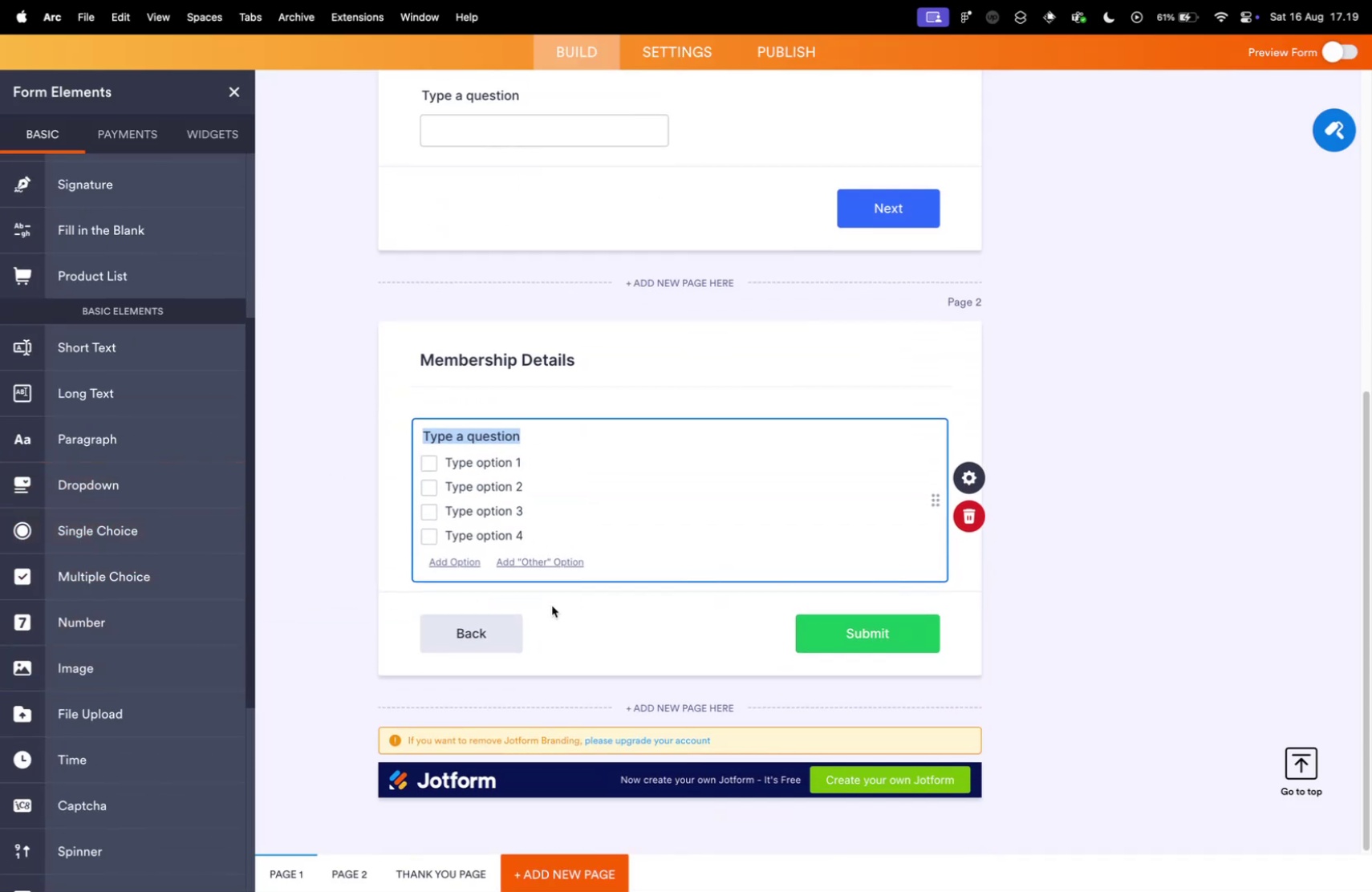 
key(Control+Tab)
 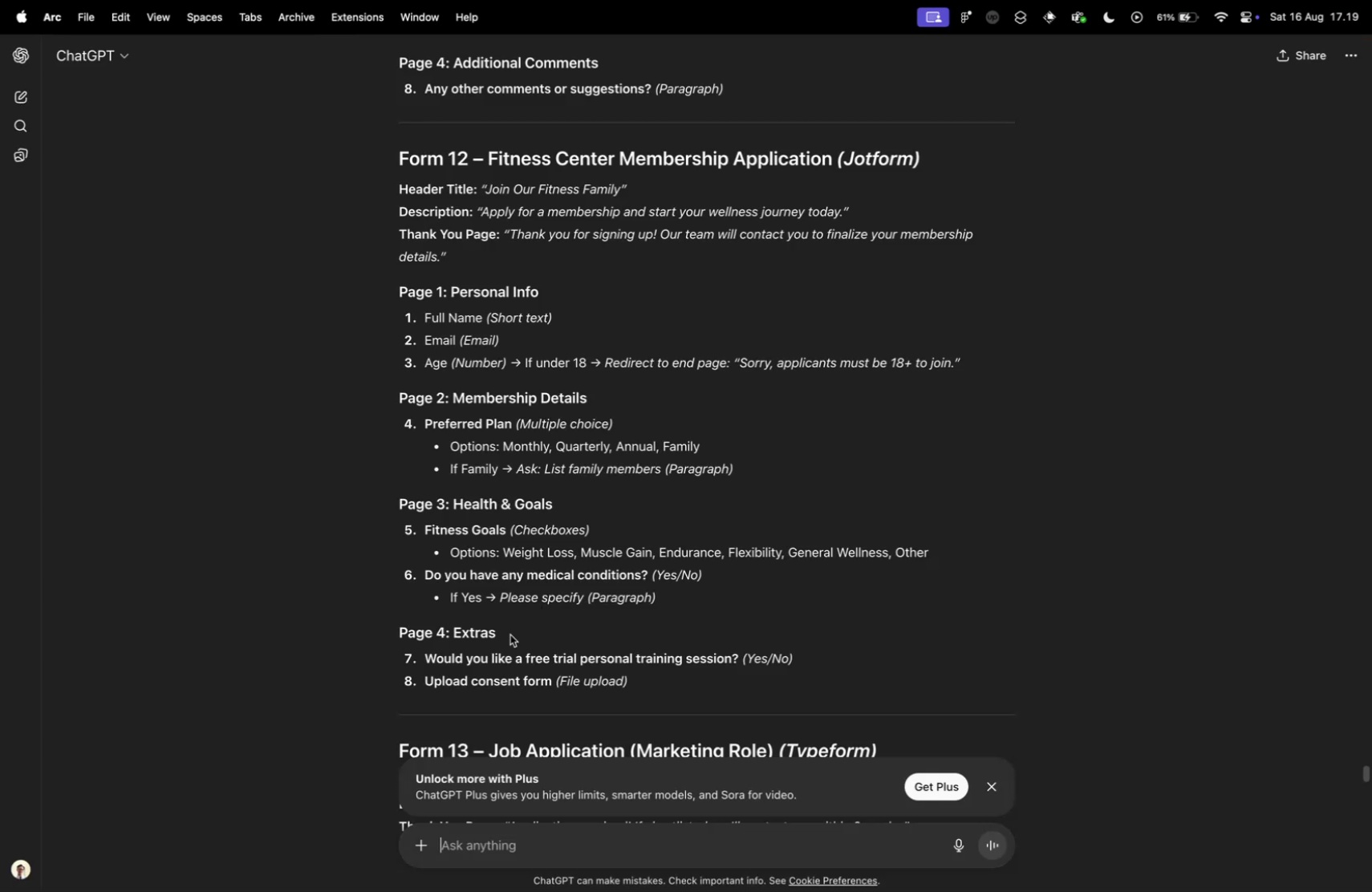 
scroll: coordinate [453, 655], scroll_direction: down, amount: 6.0
 